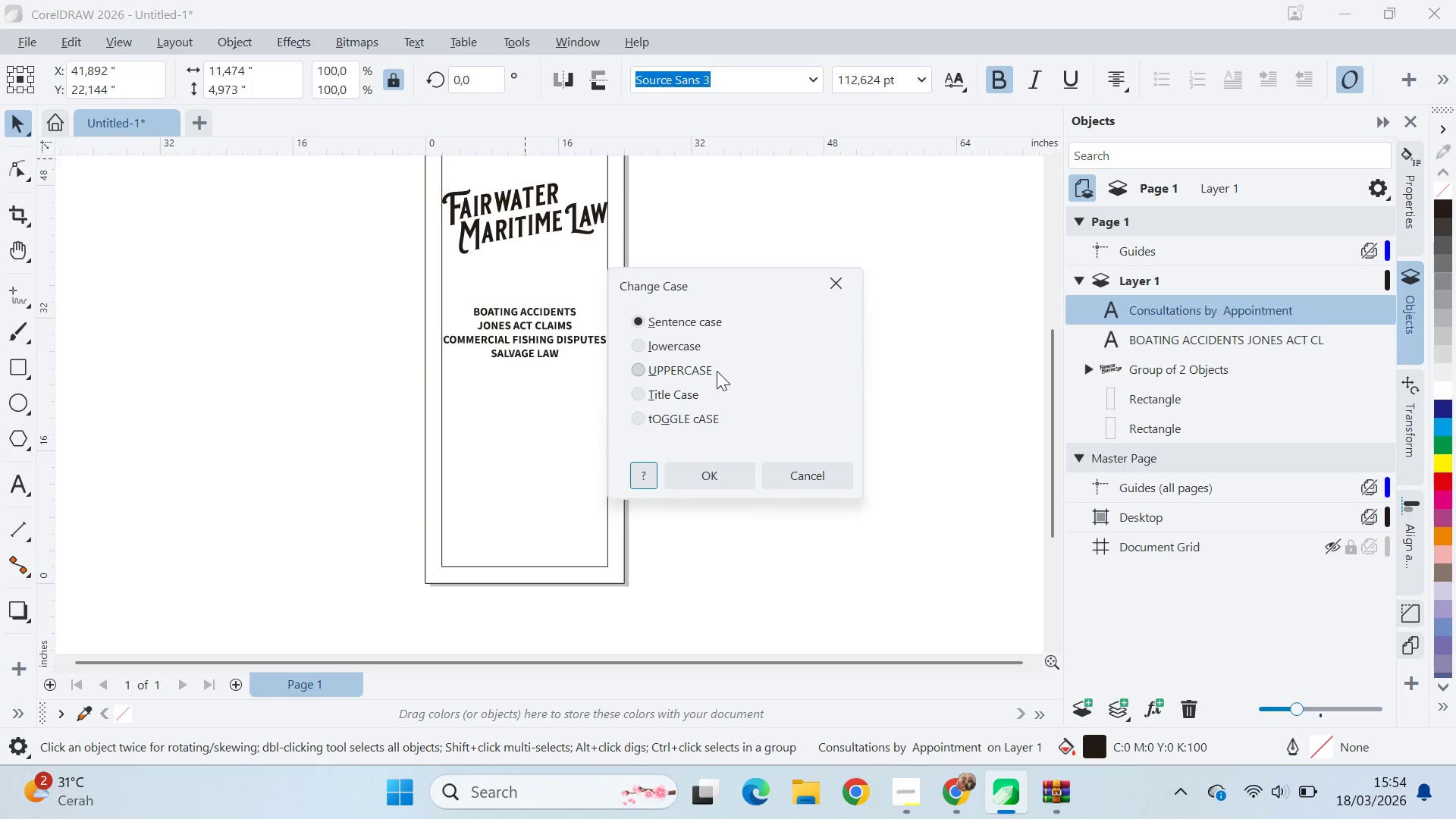 
left_click([712, 371])
 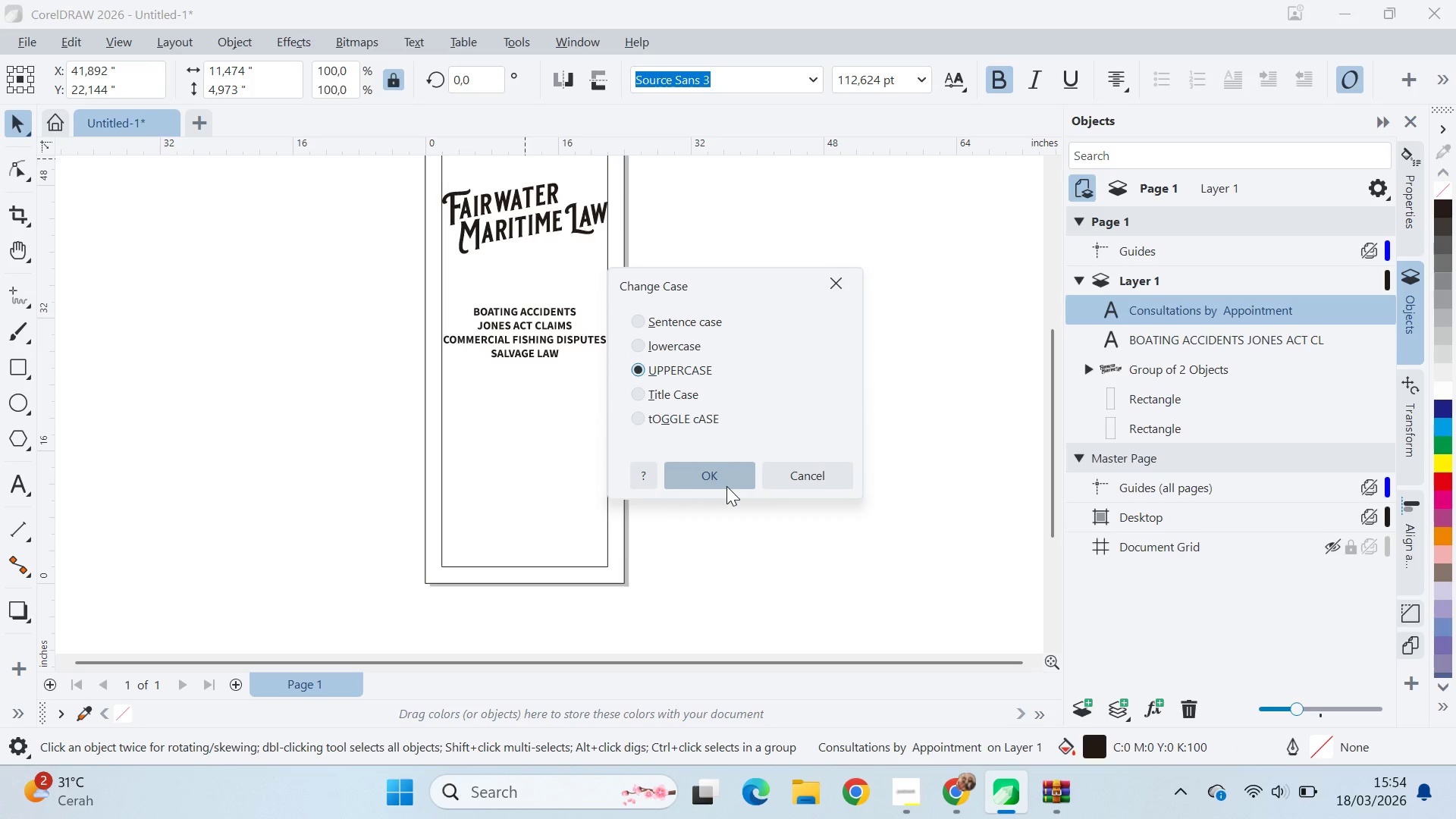 
double_click([726, 485])
 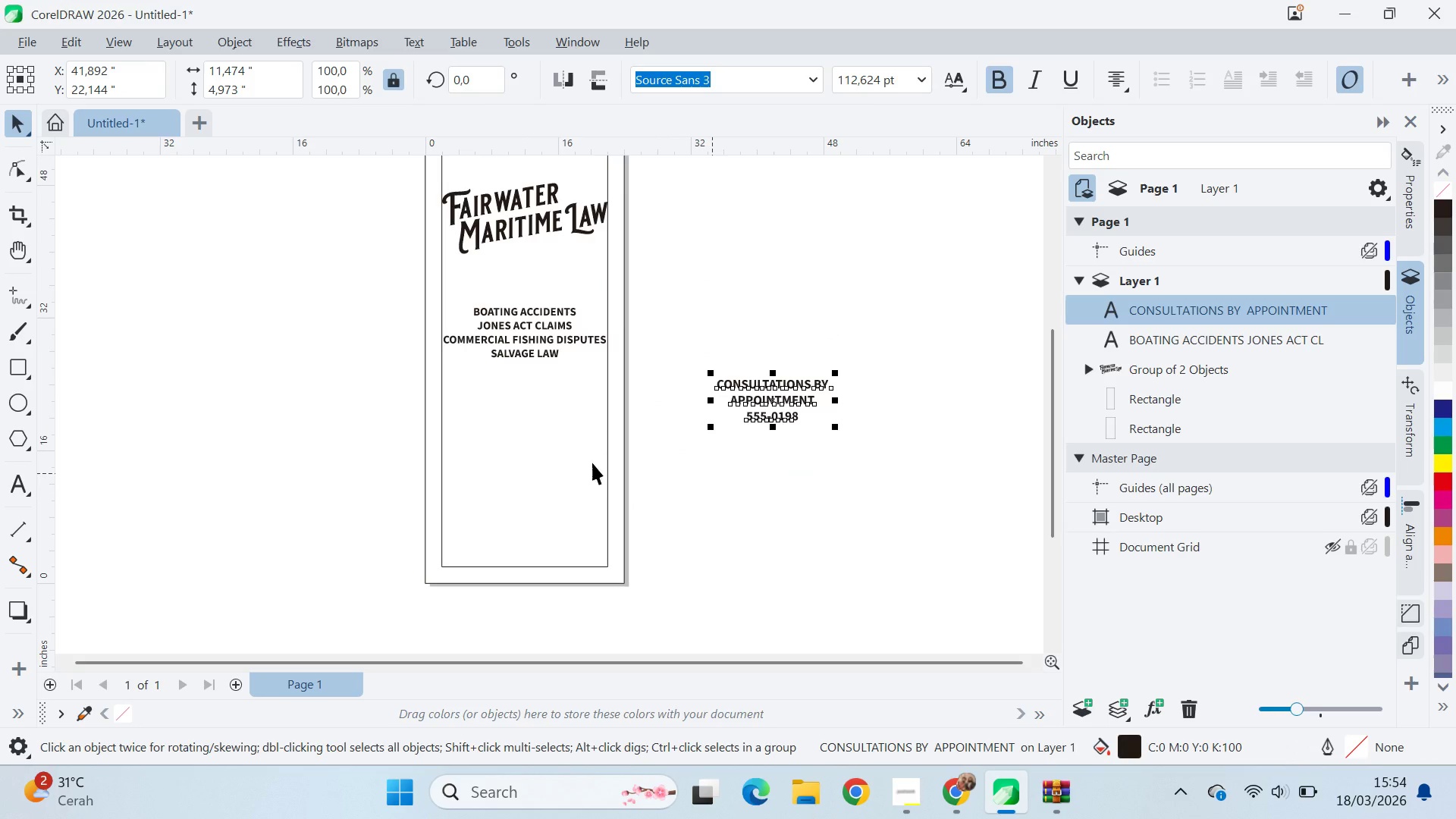 
key(Shift+ShiftLeft)
 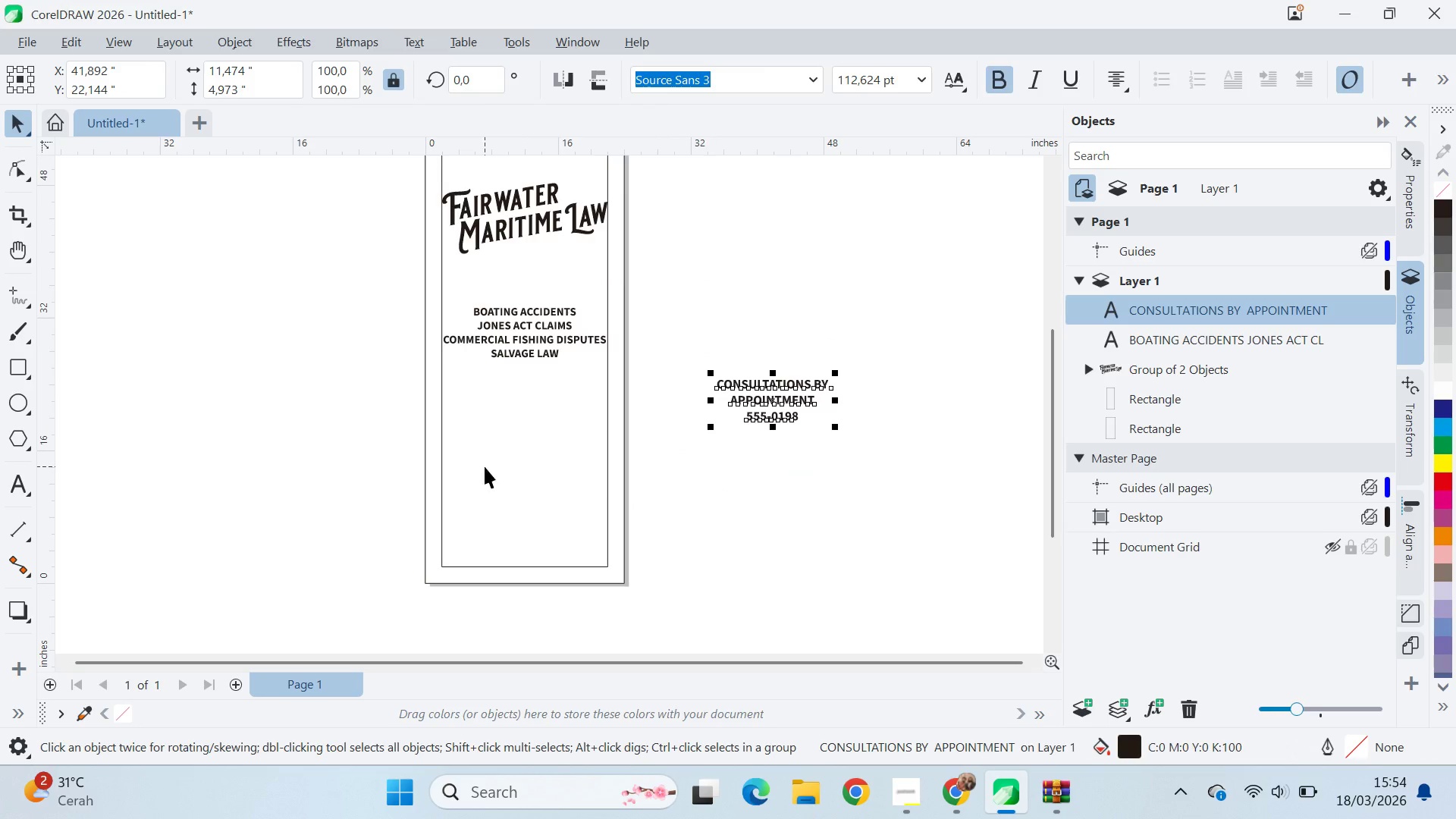 
left_click([485, 466])
 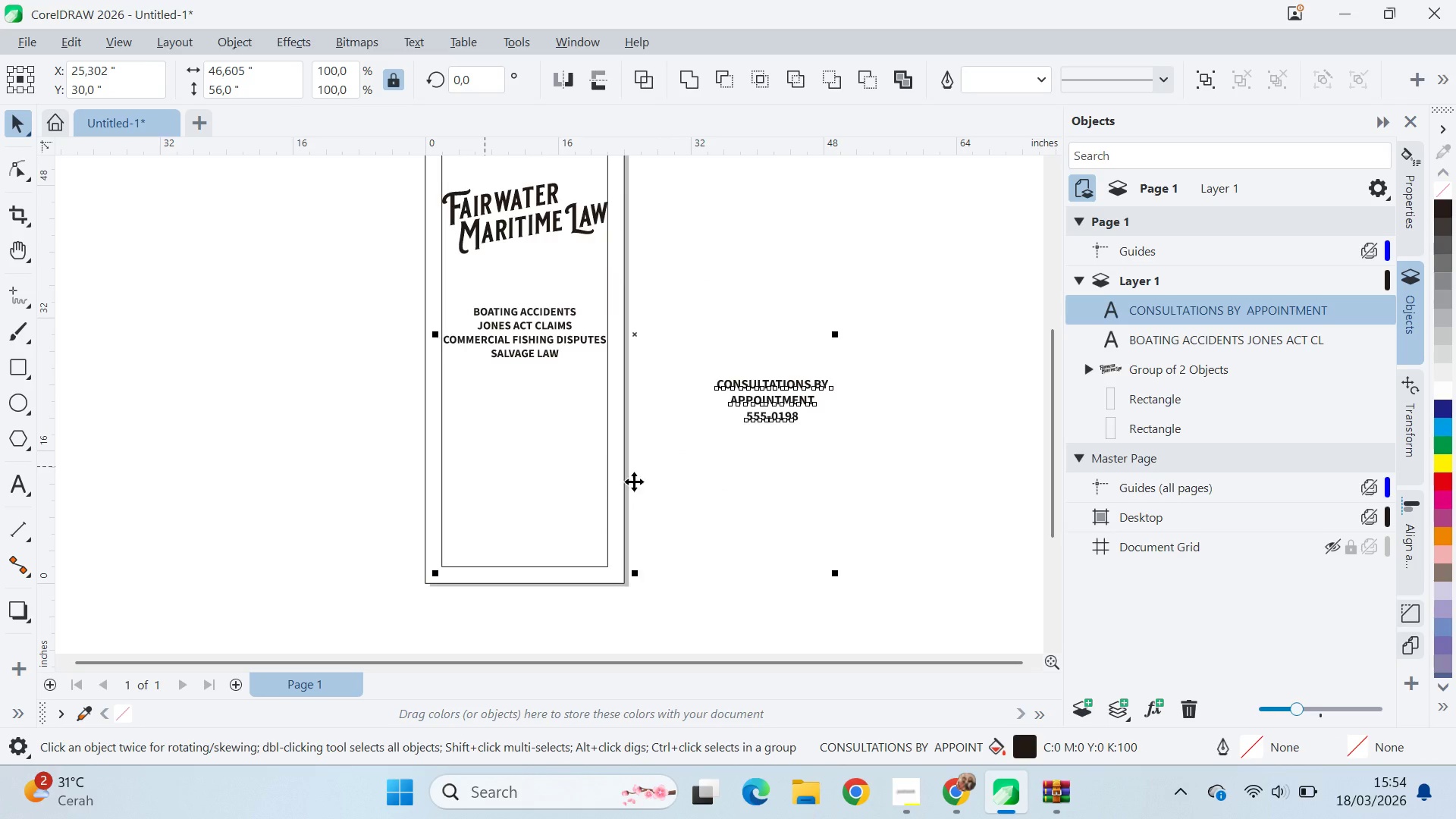 
key(C)
 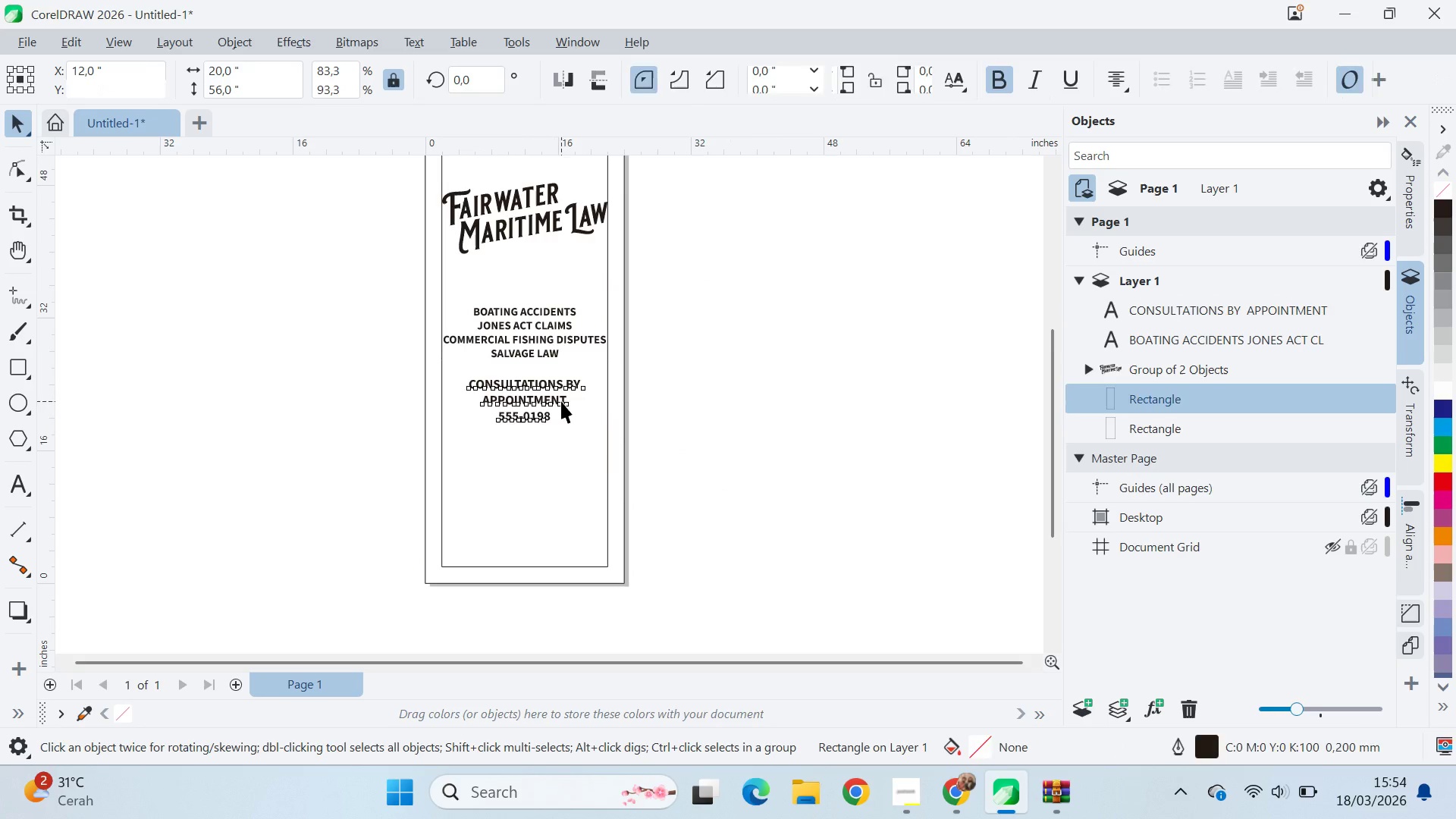 
hold_key(key=ShiftLeft, duration=1.51)
left_click_drag(start_coordinate=[586, 428], to_coordinate=[592, 443])
 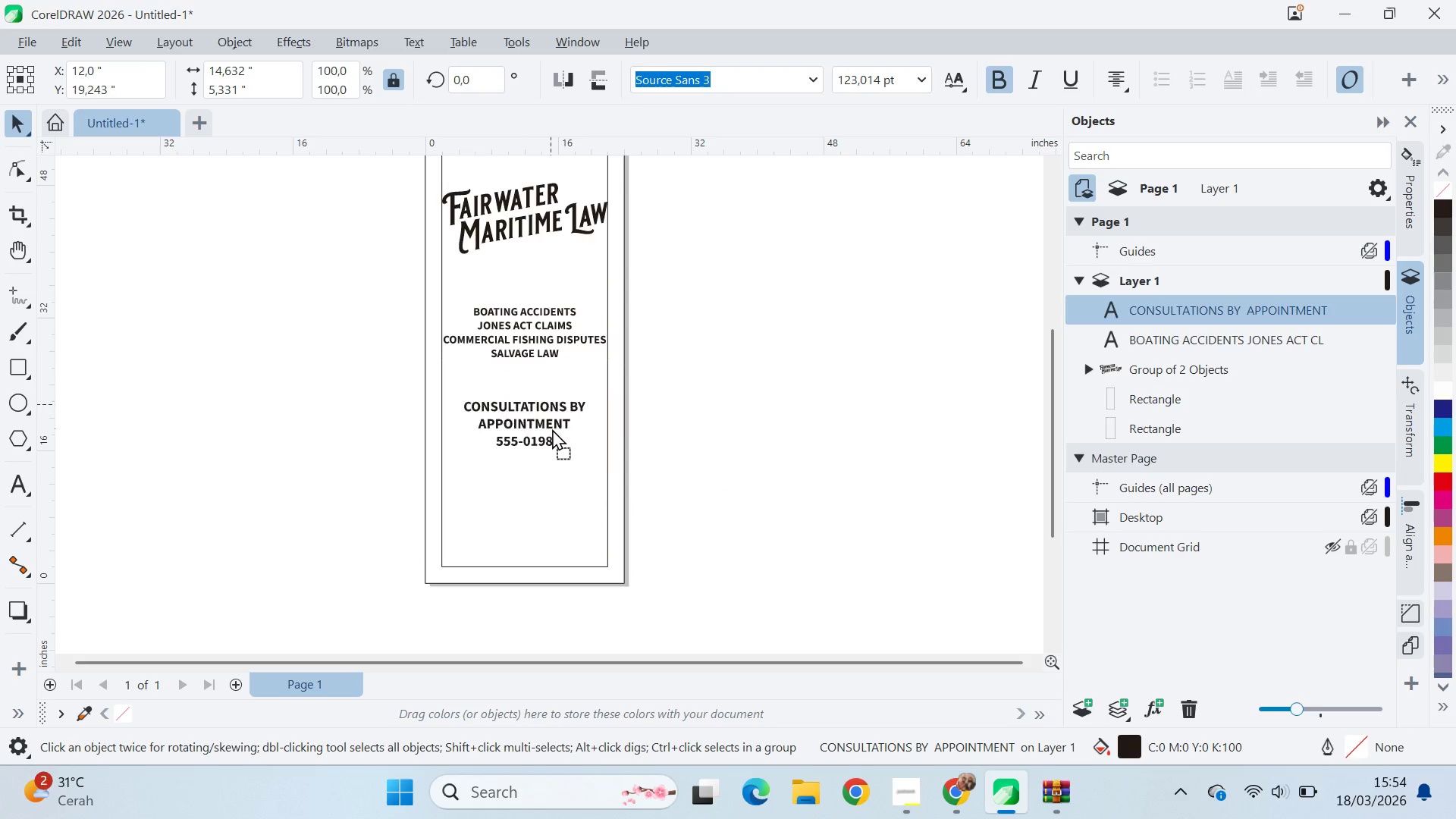 
hold_key(key=ShiftLeft, duration=0.81)
 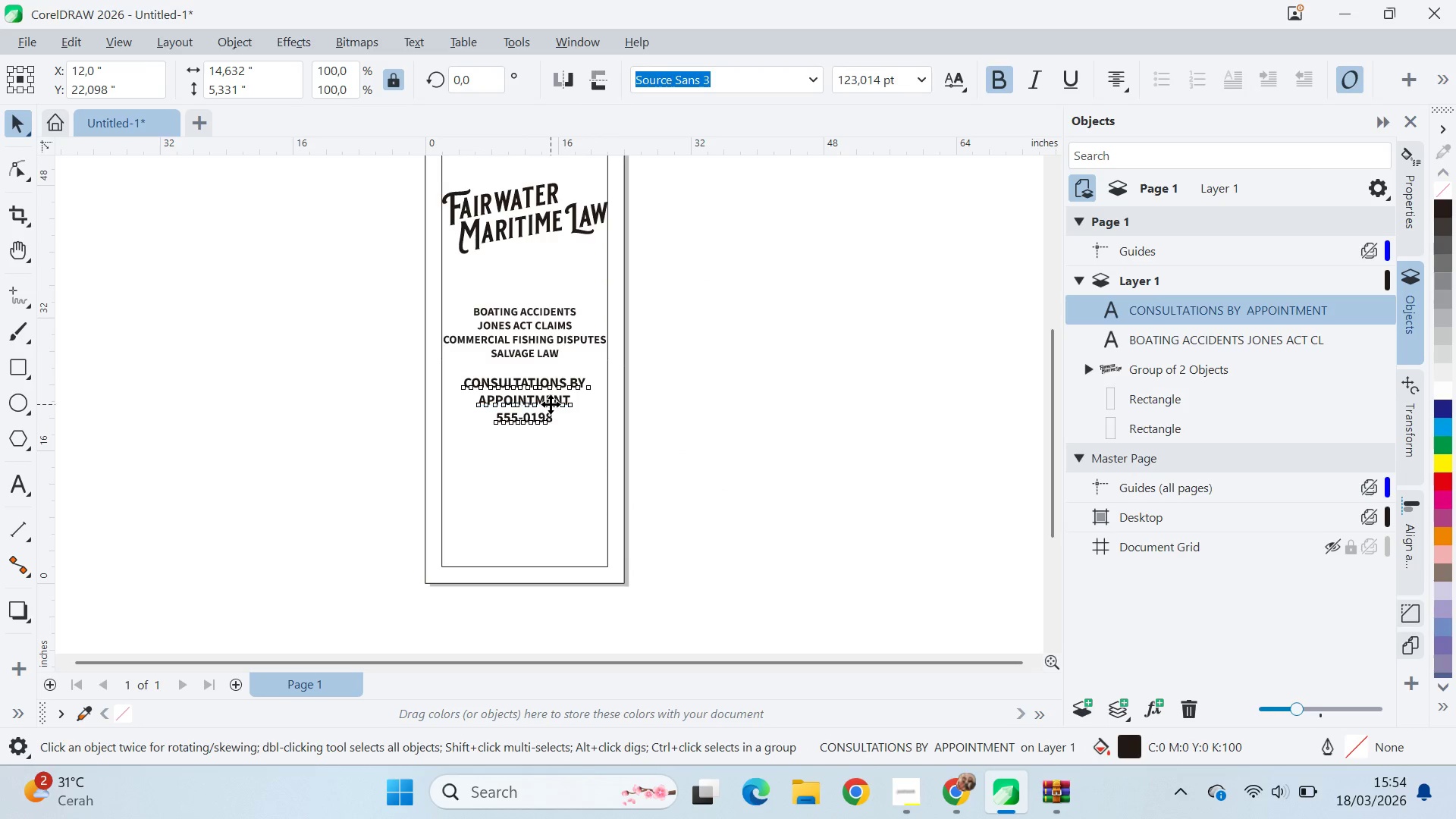 
left_click_drag(start_coordinate=[551, 405], to_coordinate=[548, 436])
 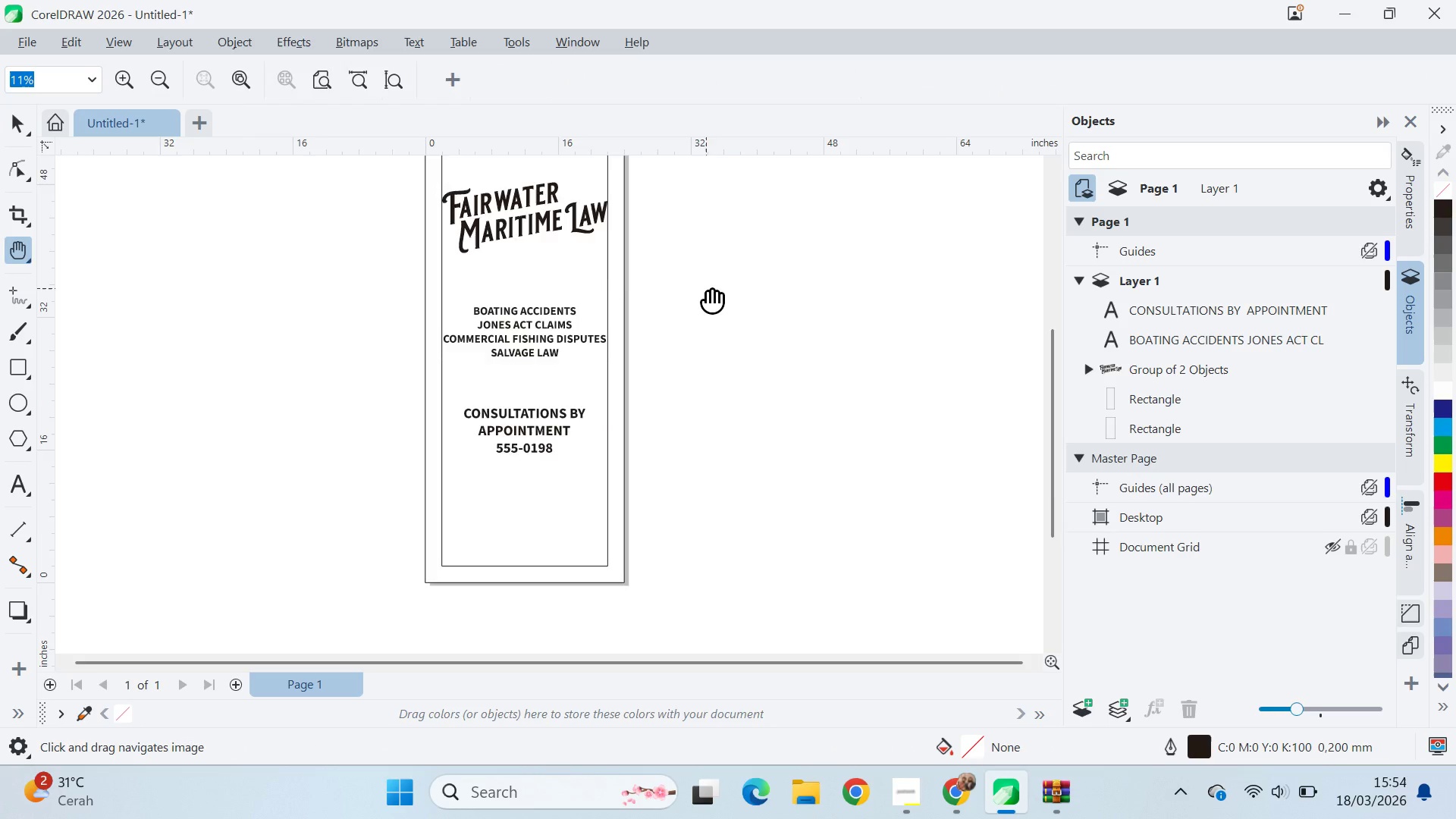 
hold_key(key=ShiftLeft, duration=1.53)
 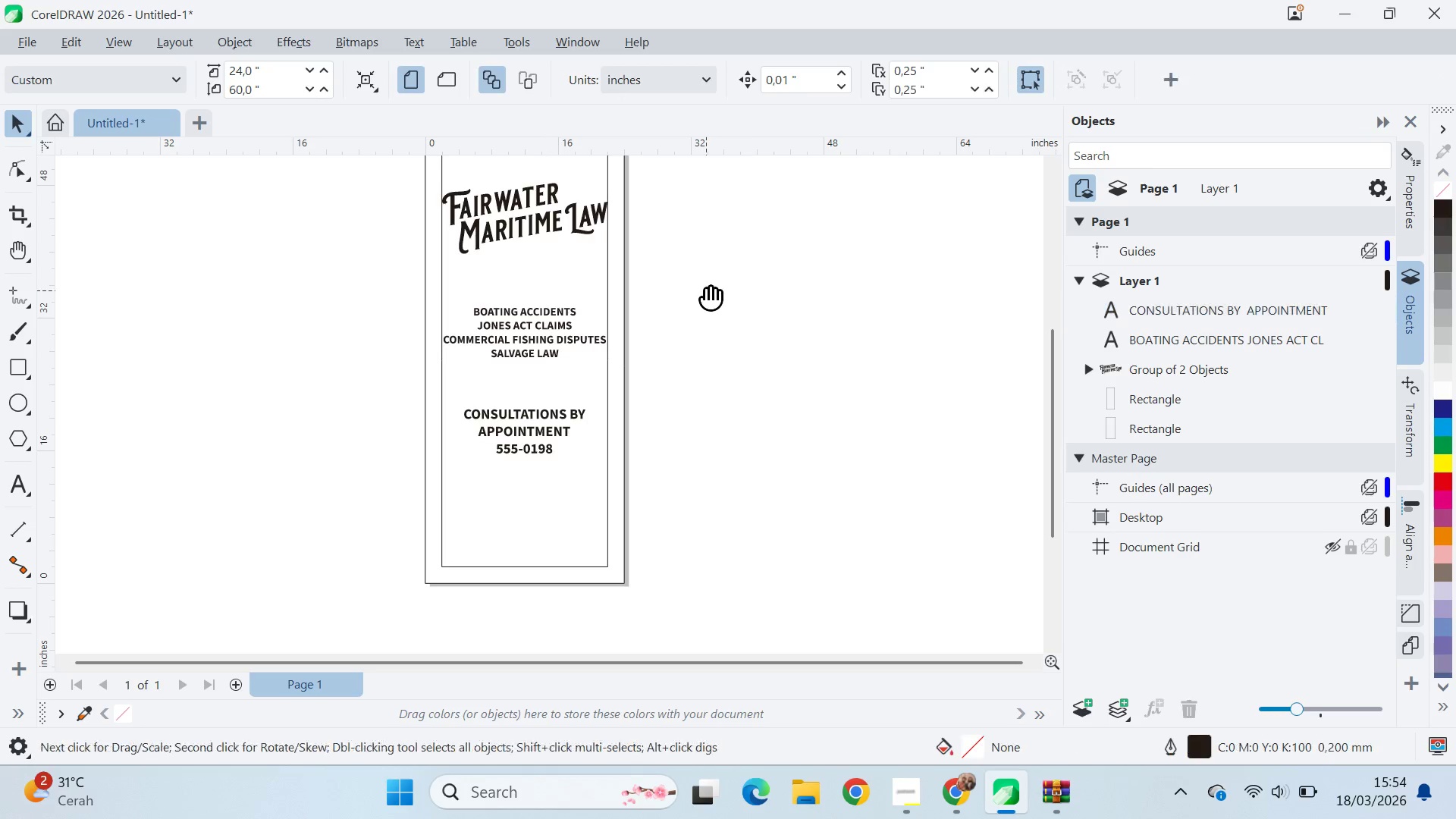 
key(Shift+ShiftLeft)
 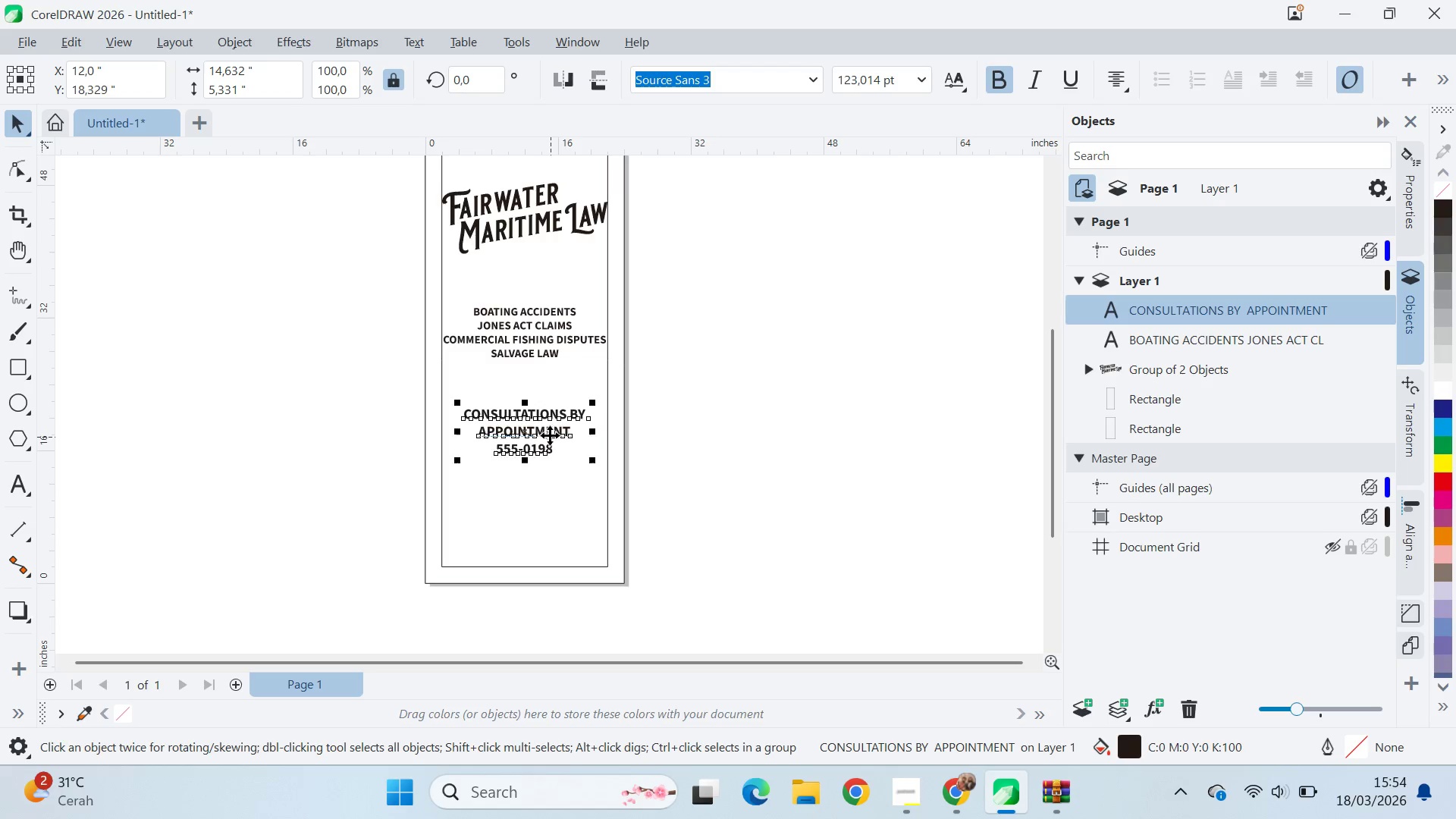 
key(Shift+ShiftLeft)
 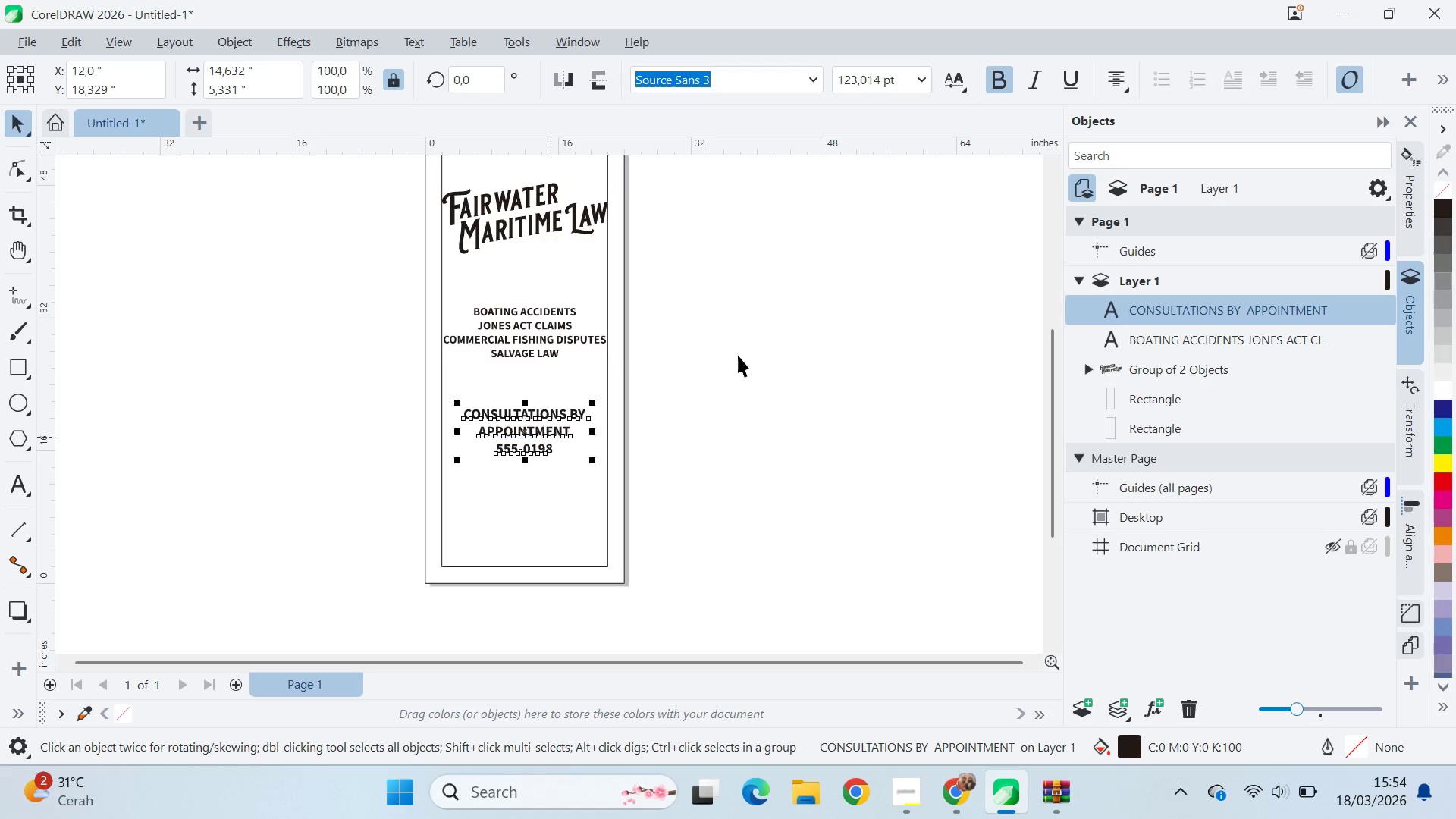 
key(Shift+ShiftLeft)
 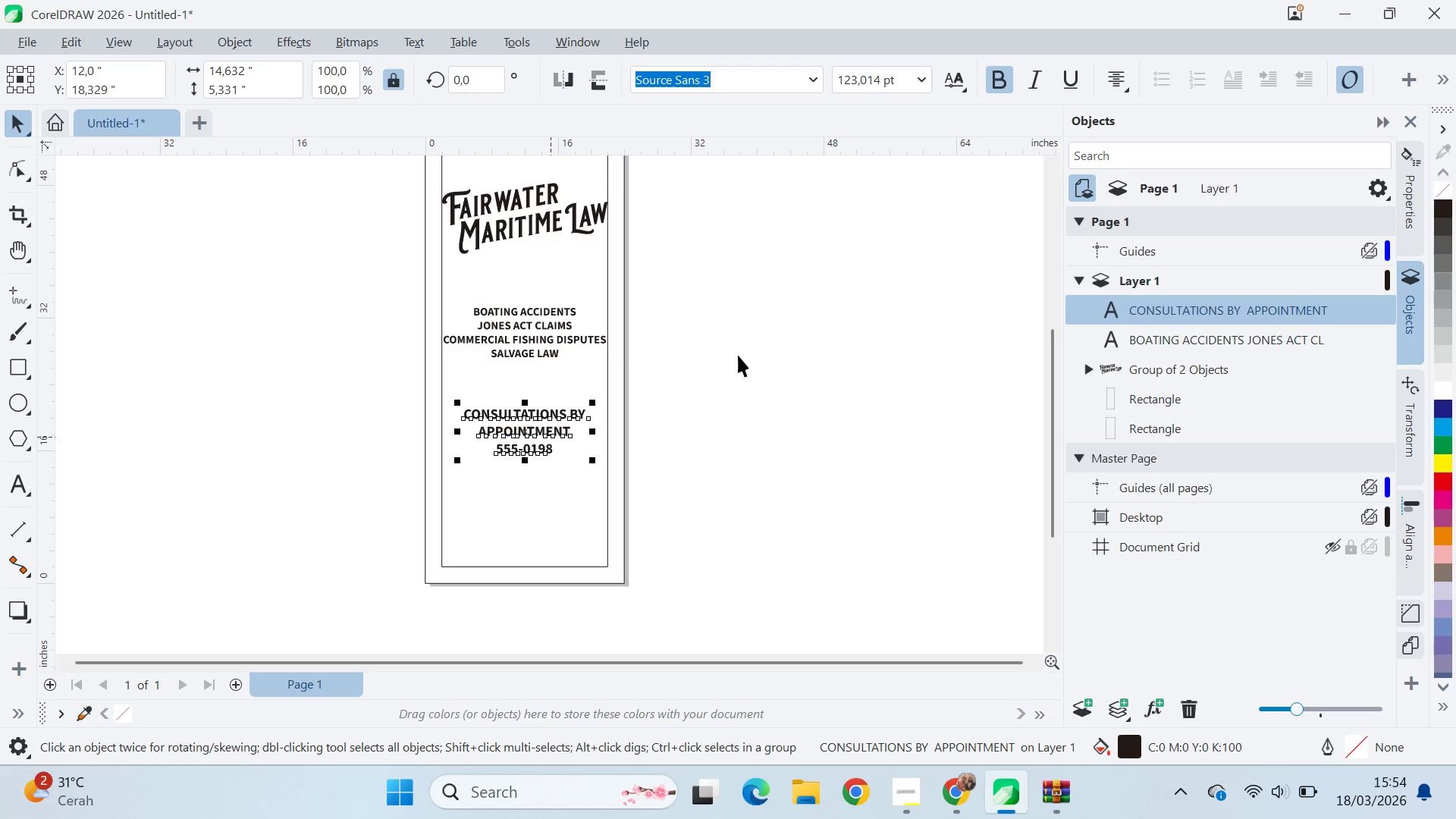 
key(Shift+ShiftLeft)
 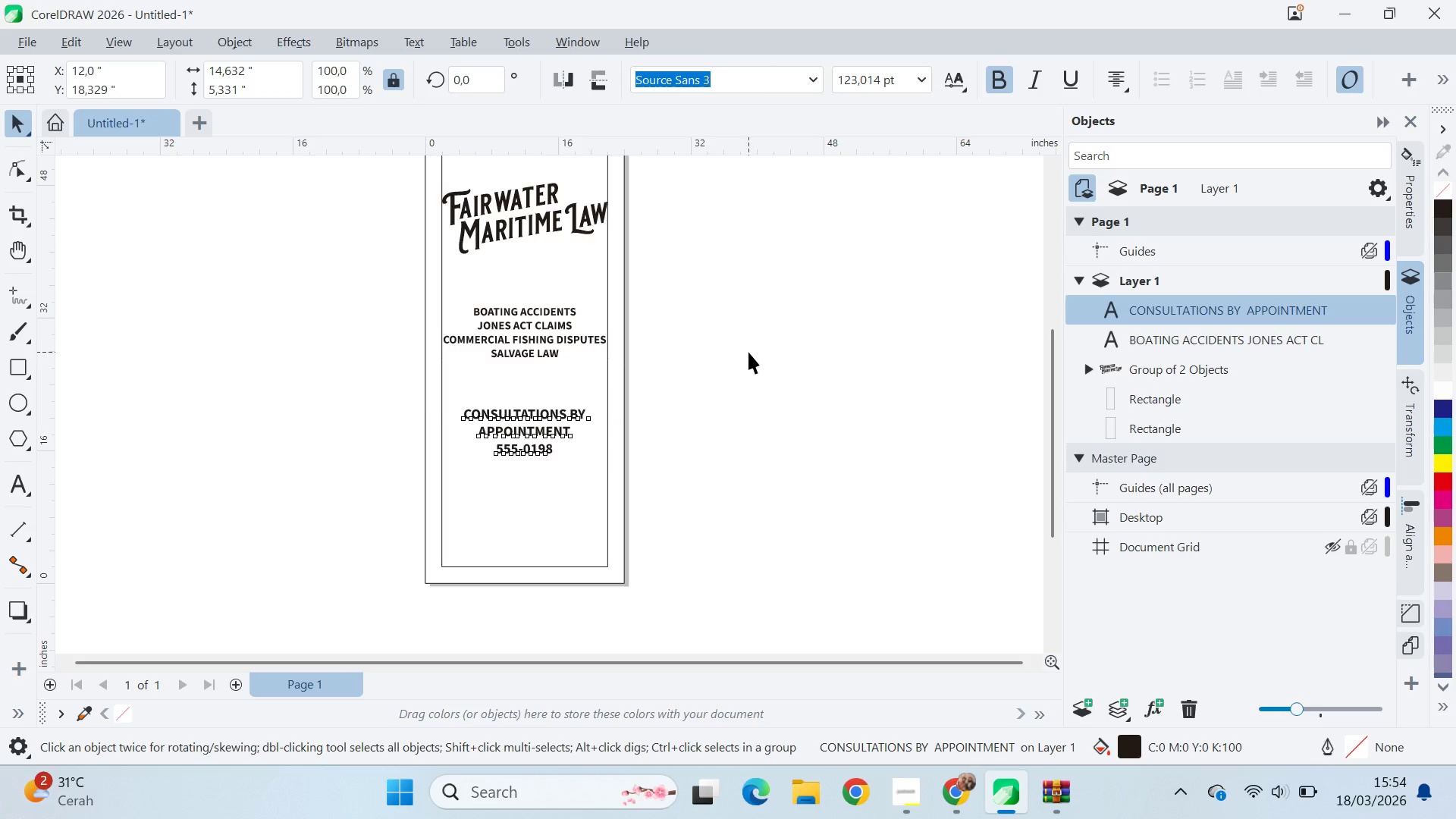 
left_click([748, 352])
 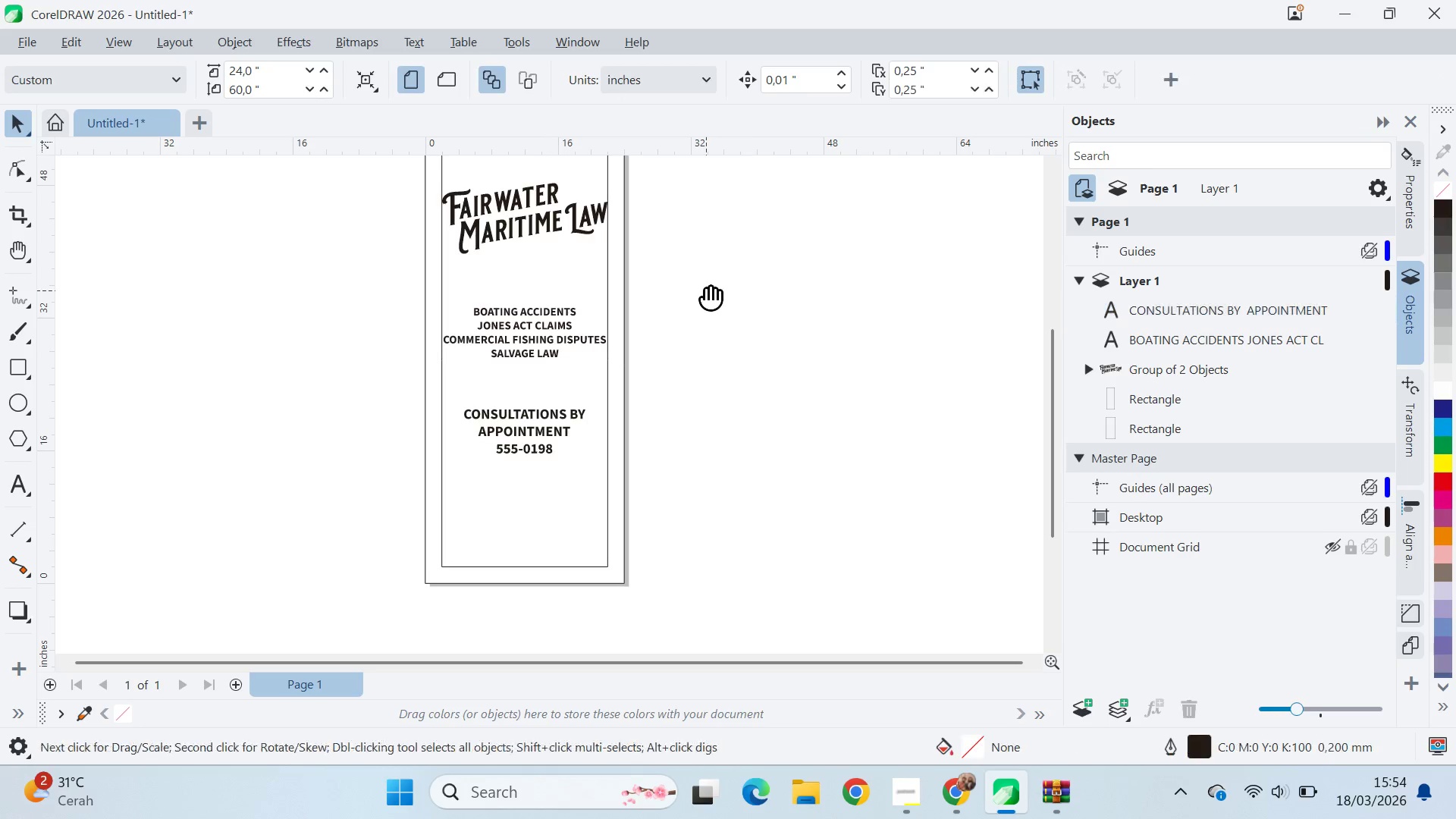 
type(qv)
 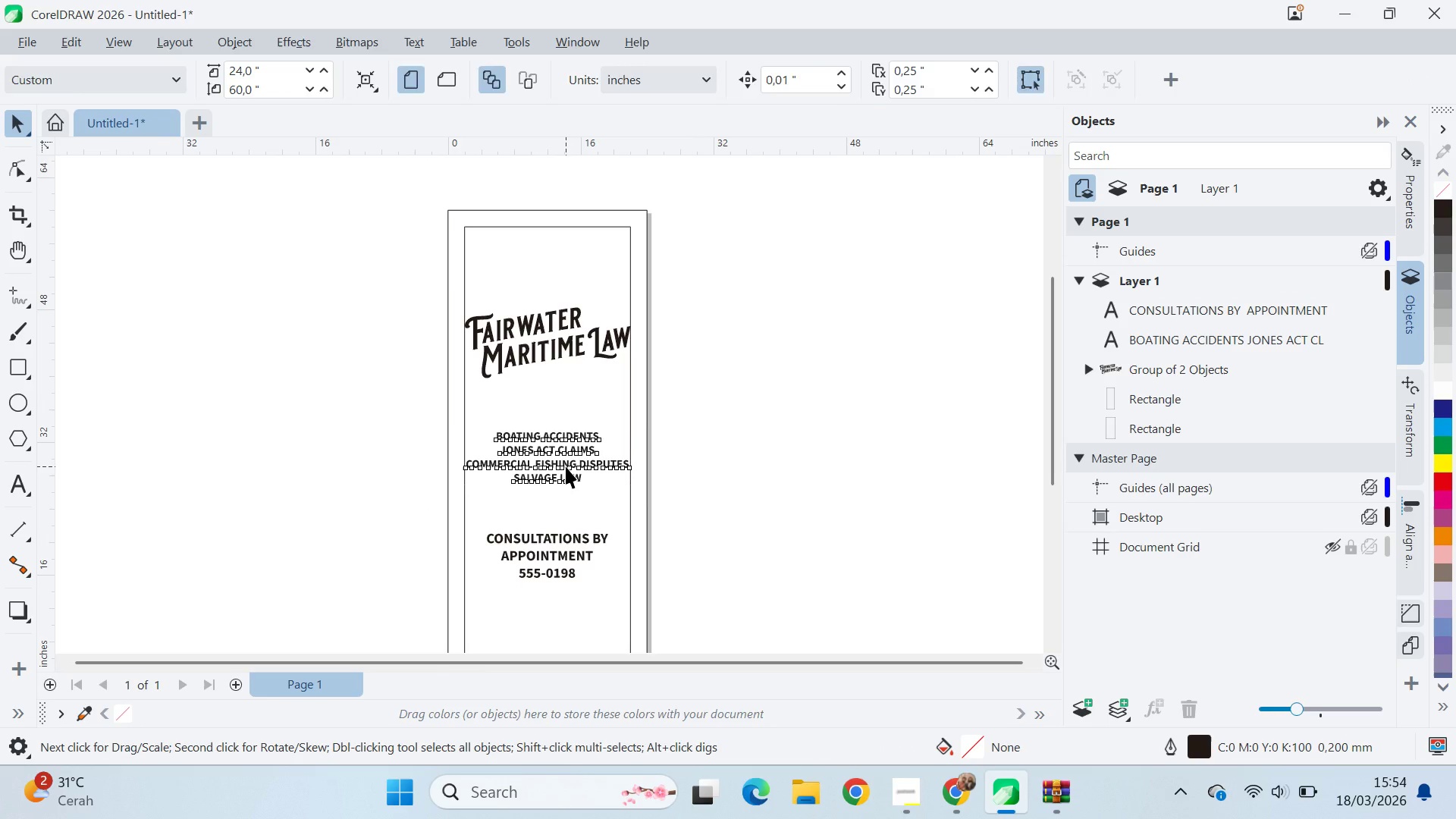 
left_click_drag(start_coordinate=[706, 289], to_coordinate=[729, 413])
 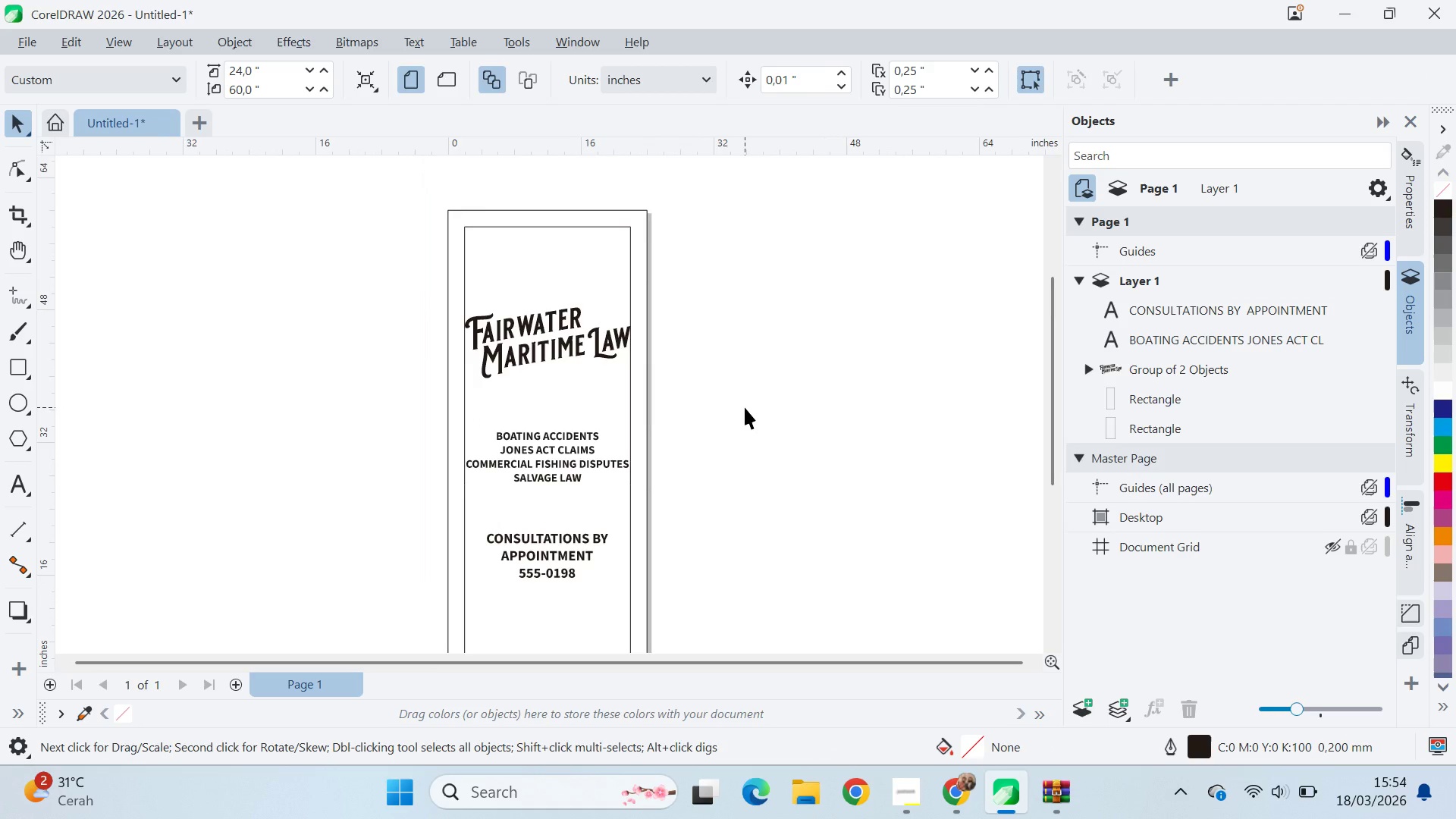 
left_click([745, 407])
 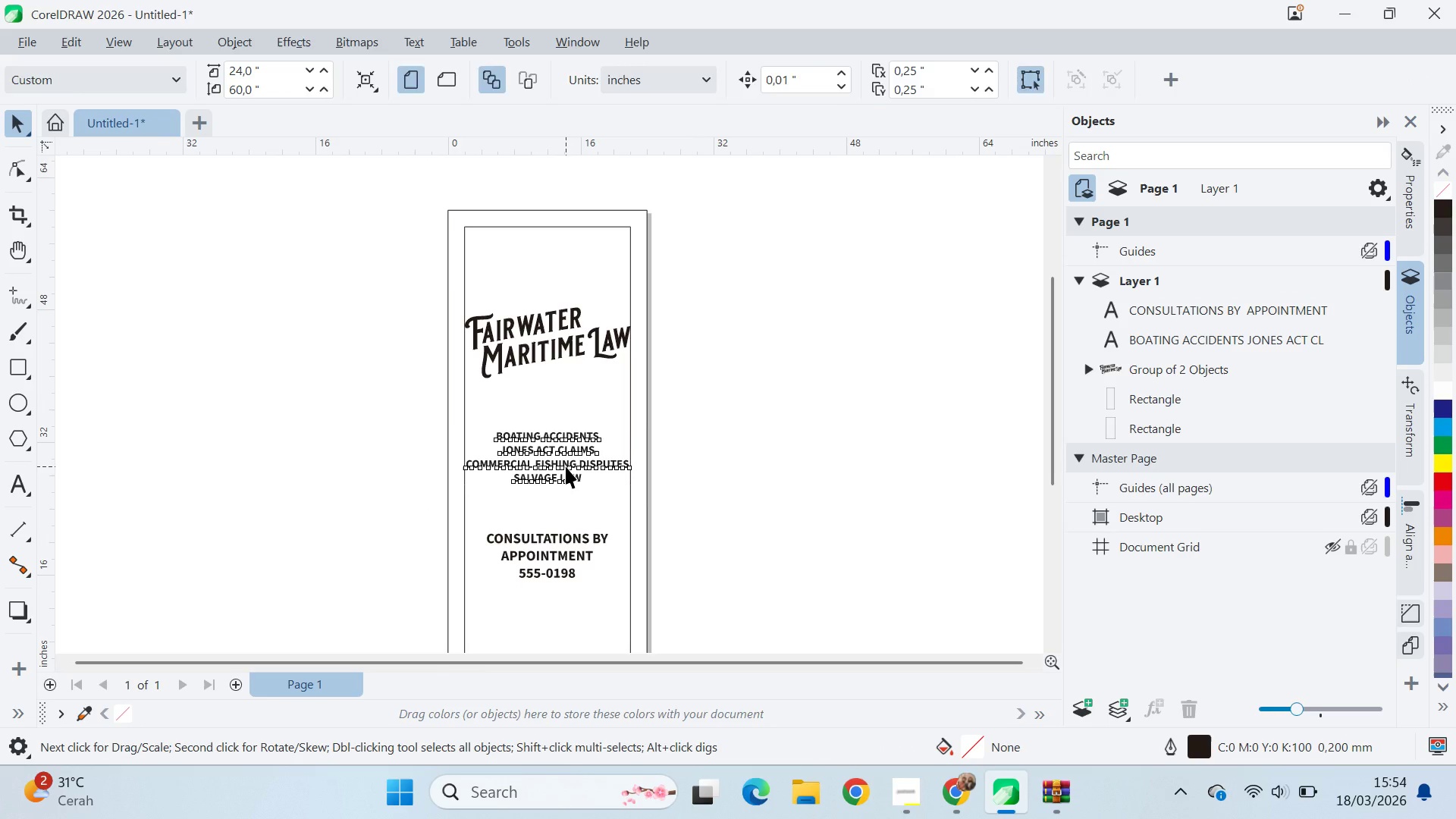 
left_click_drag(start_coordinate=[566, 466], to_coordinate=[562, 451])
 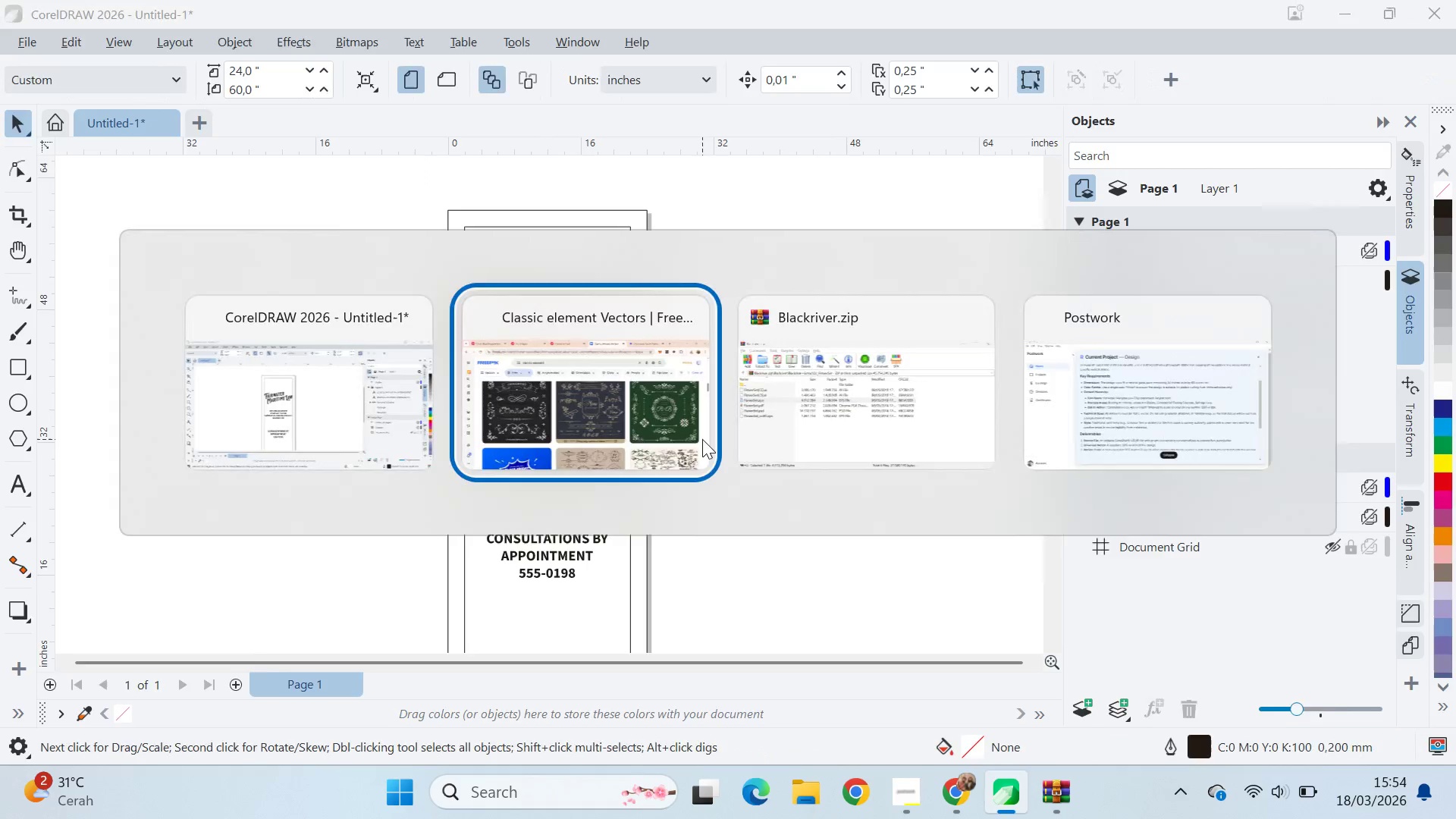 
hold_key(key=ShiftLeft, duration=0.66)
 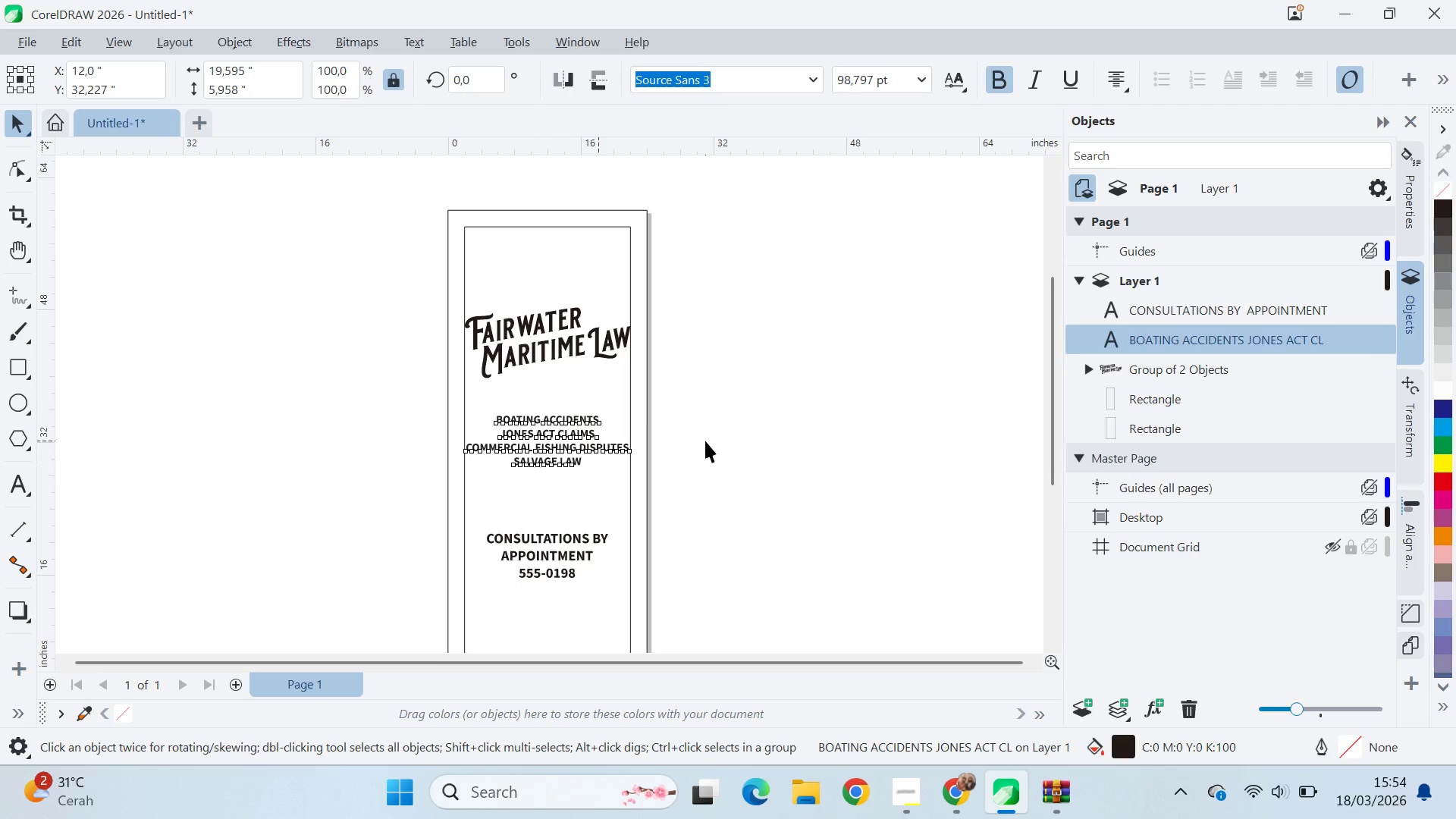 
left_click([705, 441])
 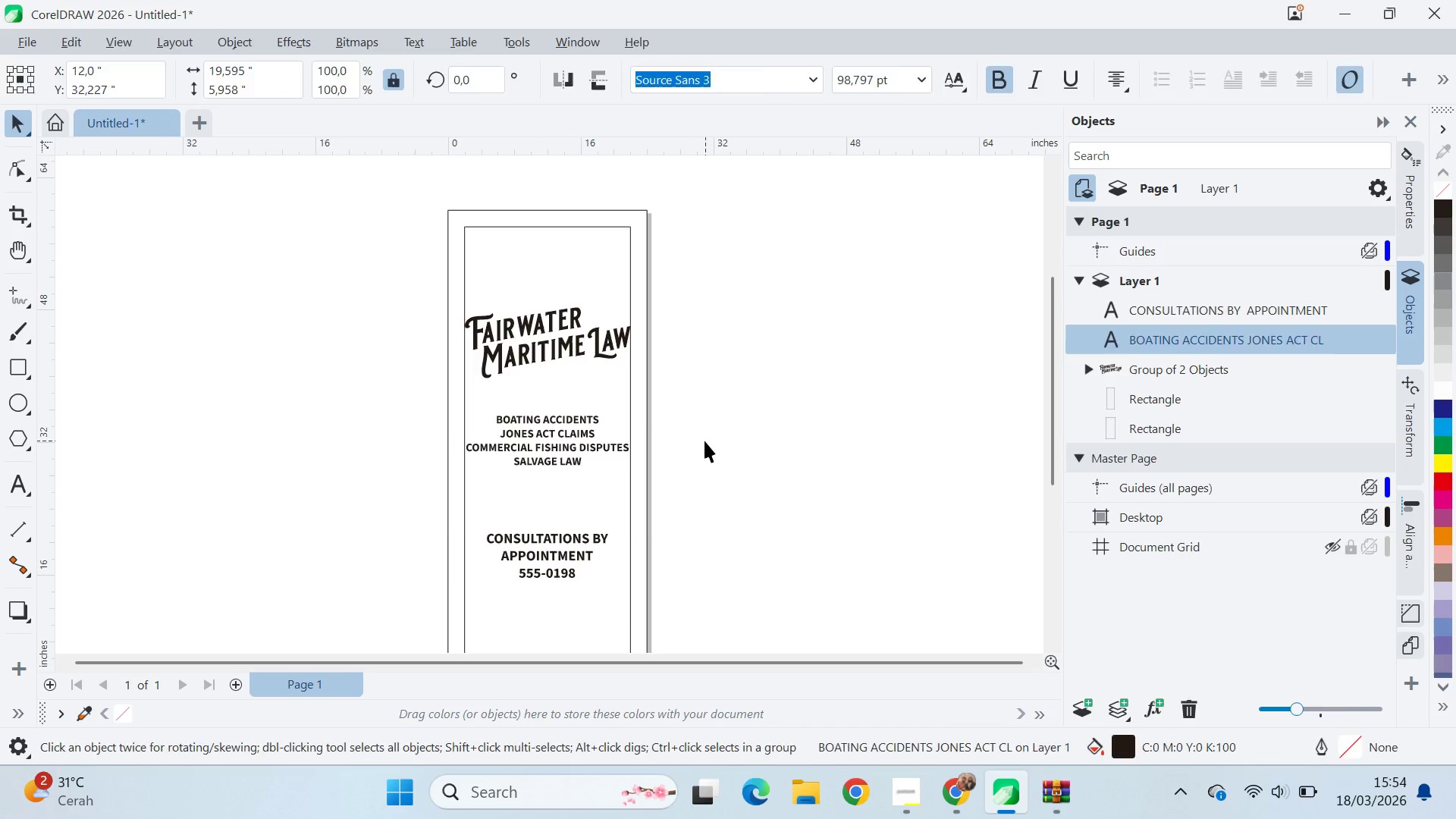 
key(Alt+AltLeft)
 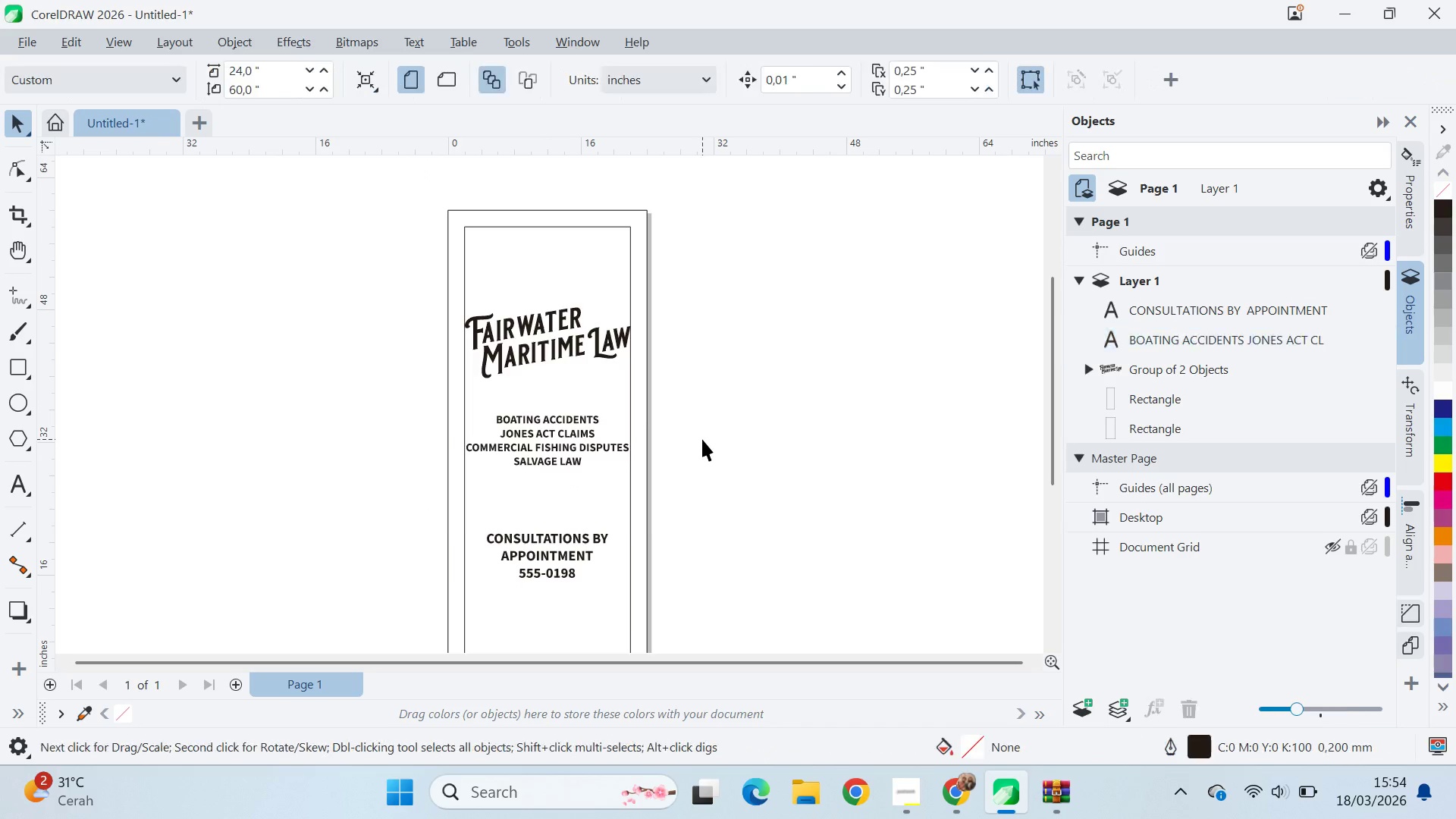 
key(Alt+Tab)
 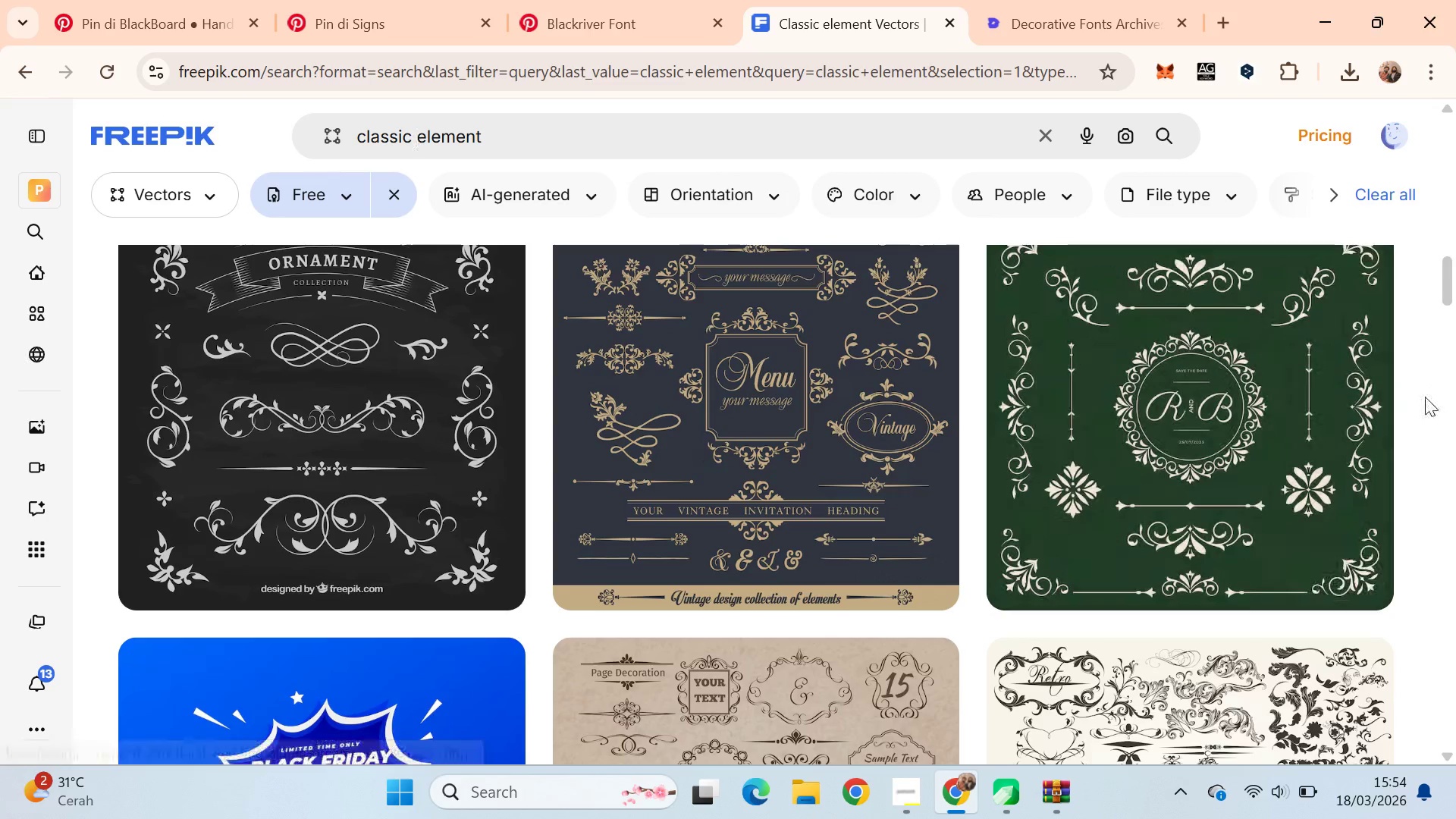 
left_click_drag(start_coordinate=[1454, 267], to_coordinate=[1455, 131])
 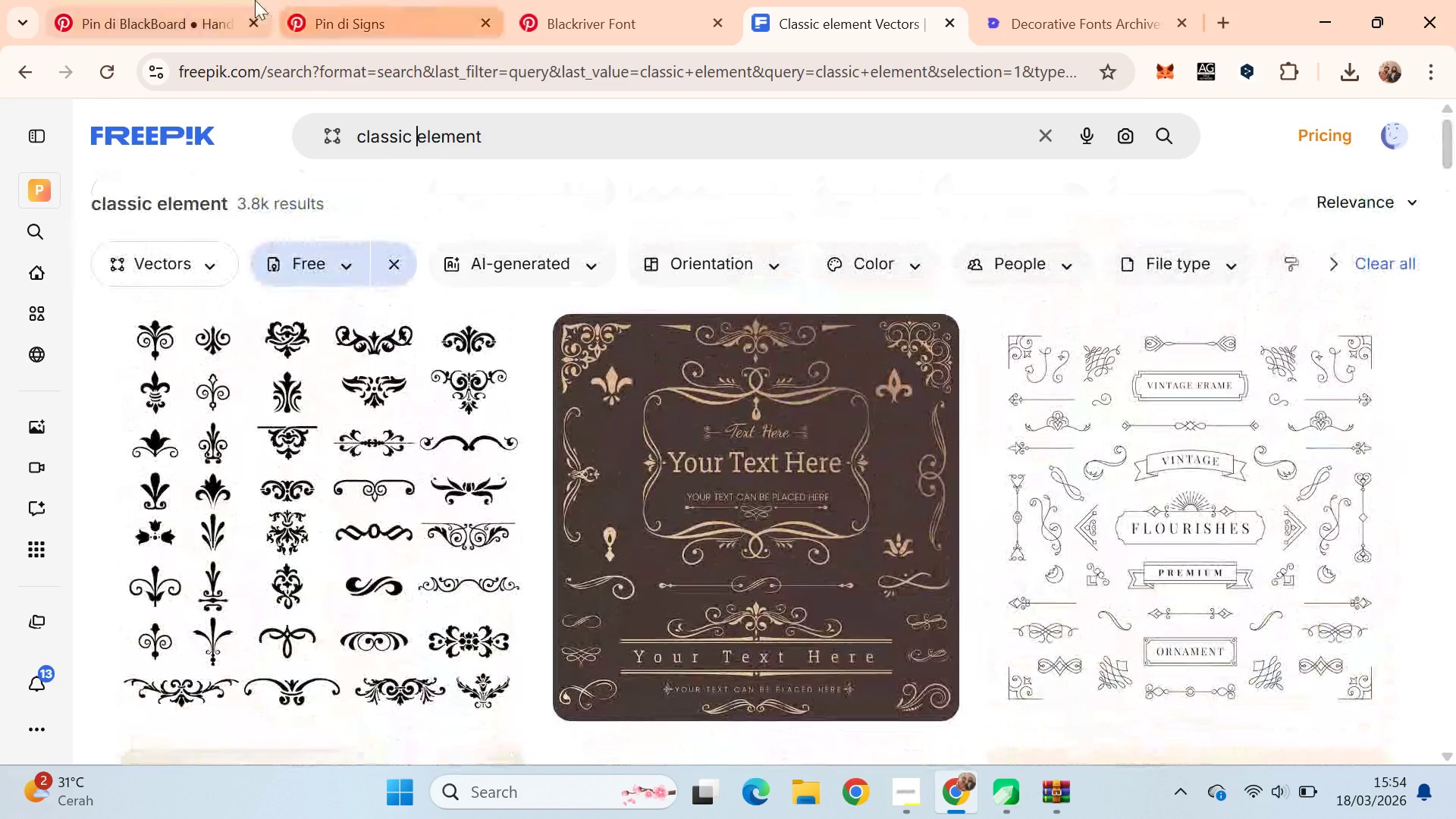 
left_click([253, 0])
 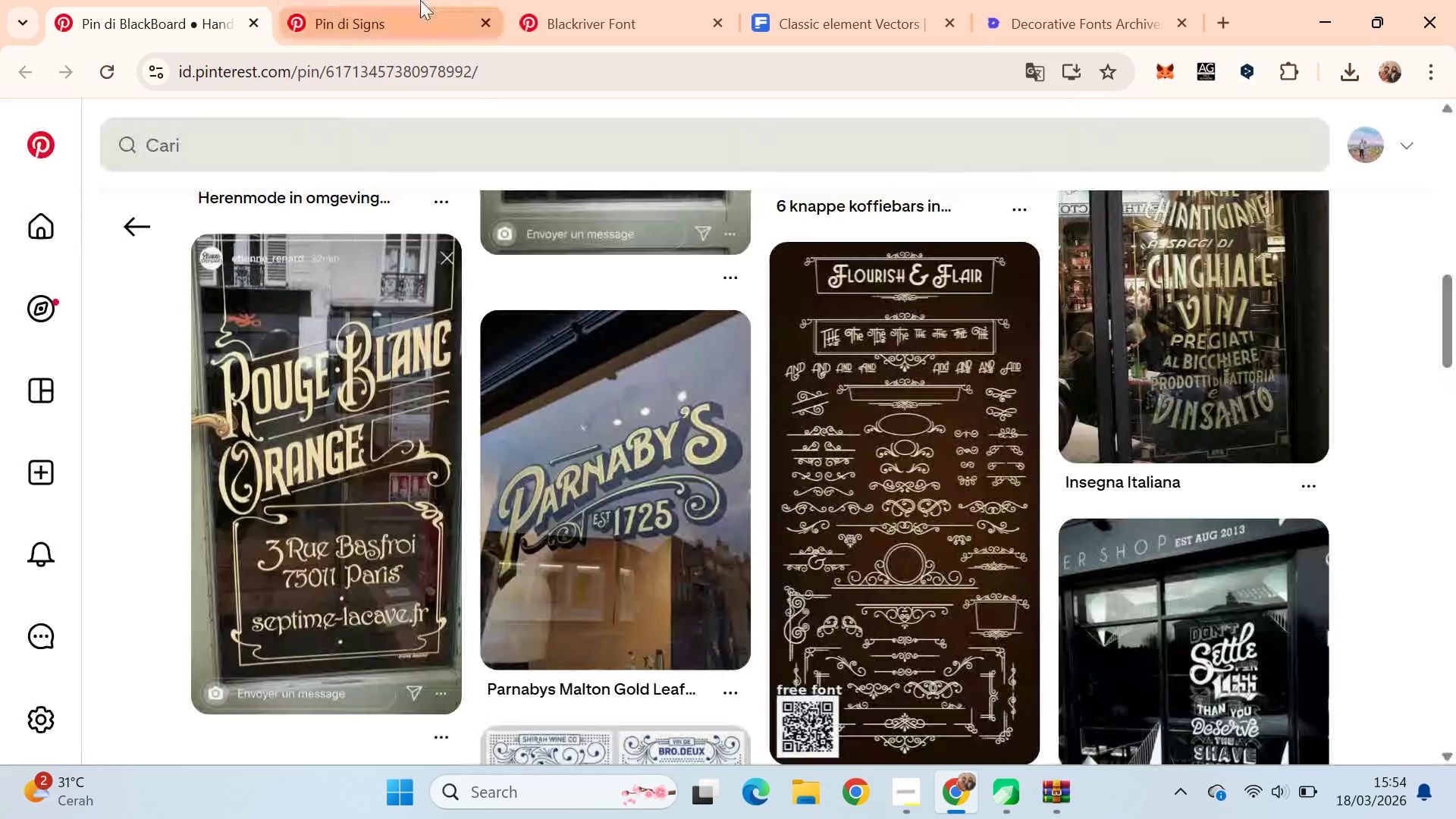 
mouse_move([441, -2])
 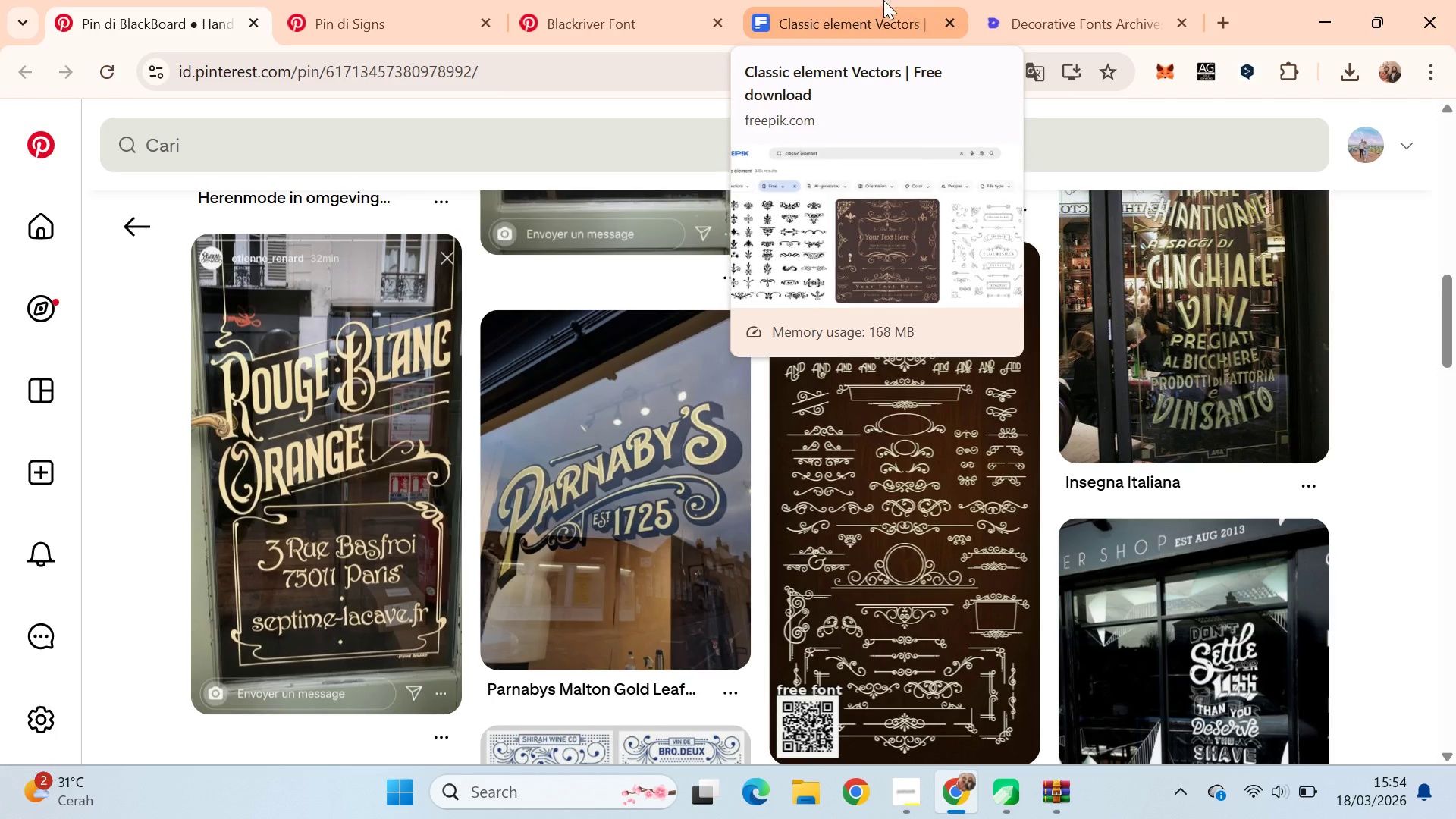 
left_click([883, 0])
 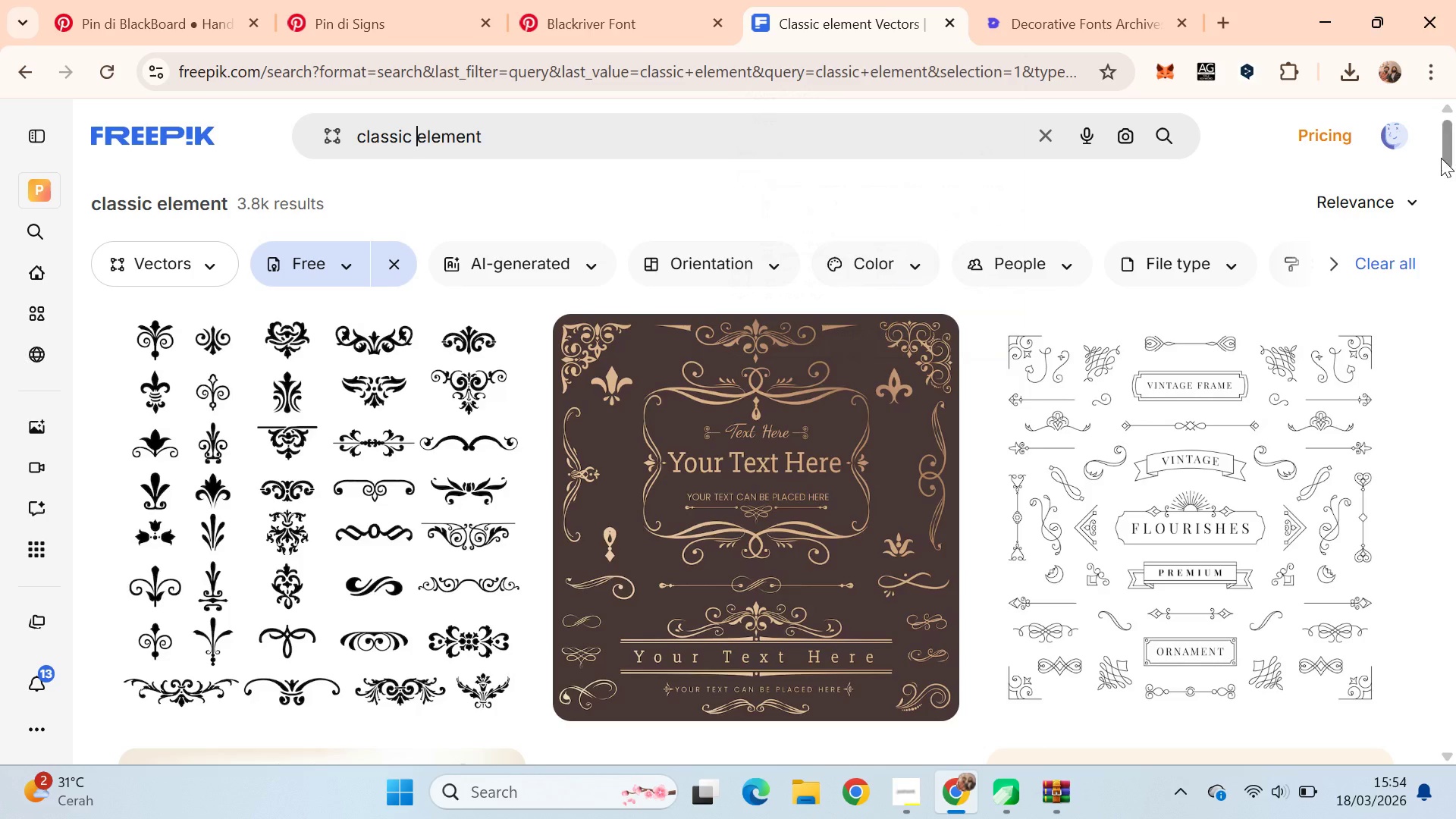 
left_click_drag(start_coordinate=[1455, 148], to_coordinate=[1455, 577])
 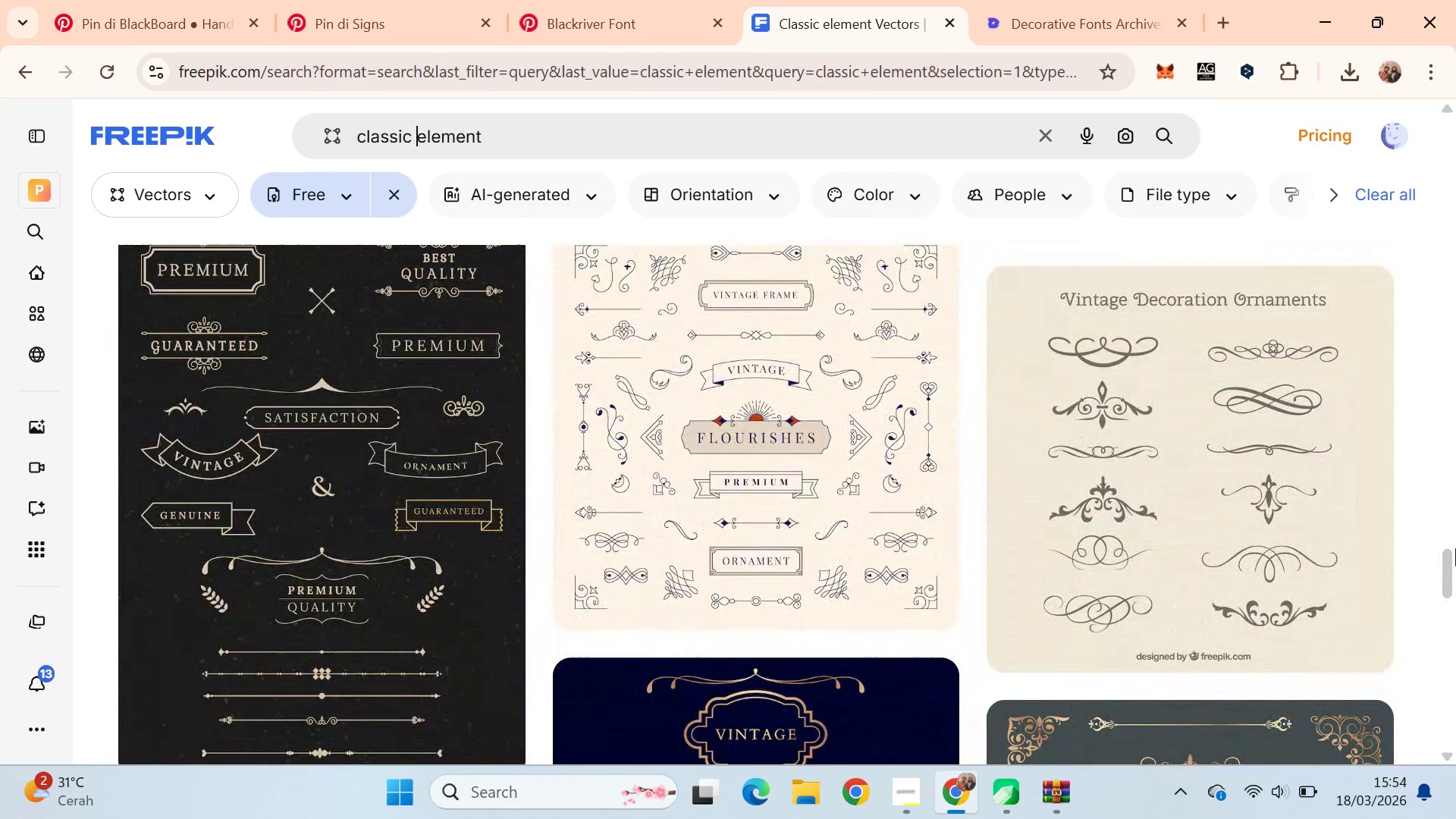 
left_click_drag(start_coordinate=[1455, 571], to_coordinate=[1455, 594])
 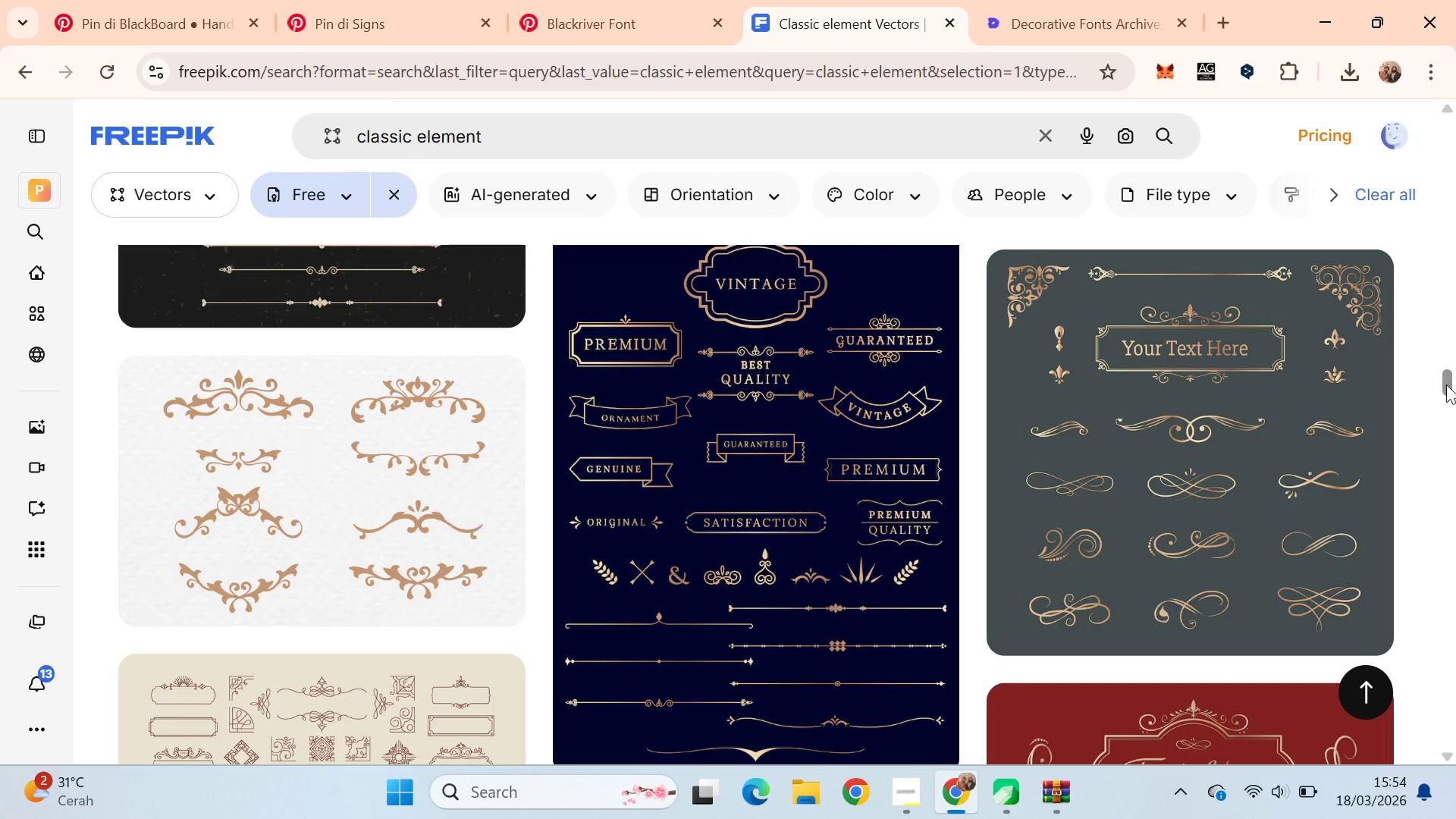 
left_click_drag(start_coordinate=[1449, 377], to_coordinate=[1455, 529])
 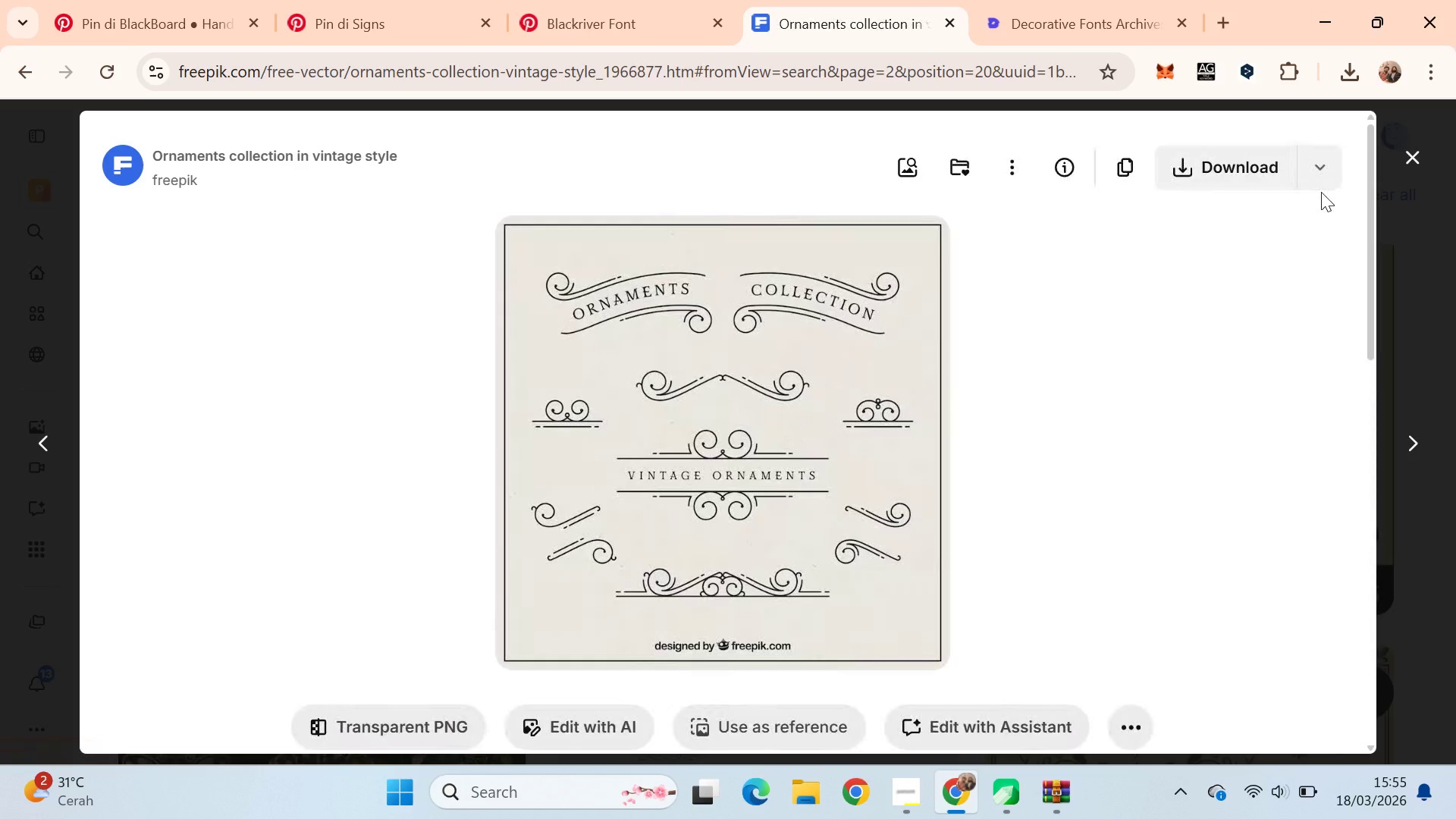 
wait(8.5)
 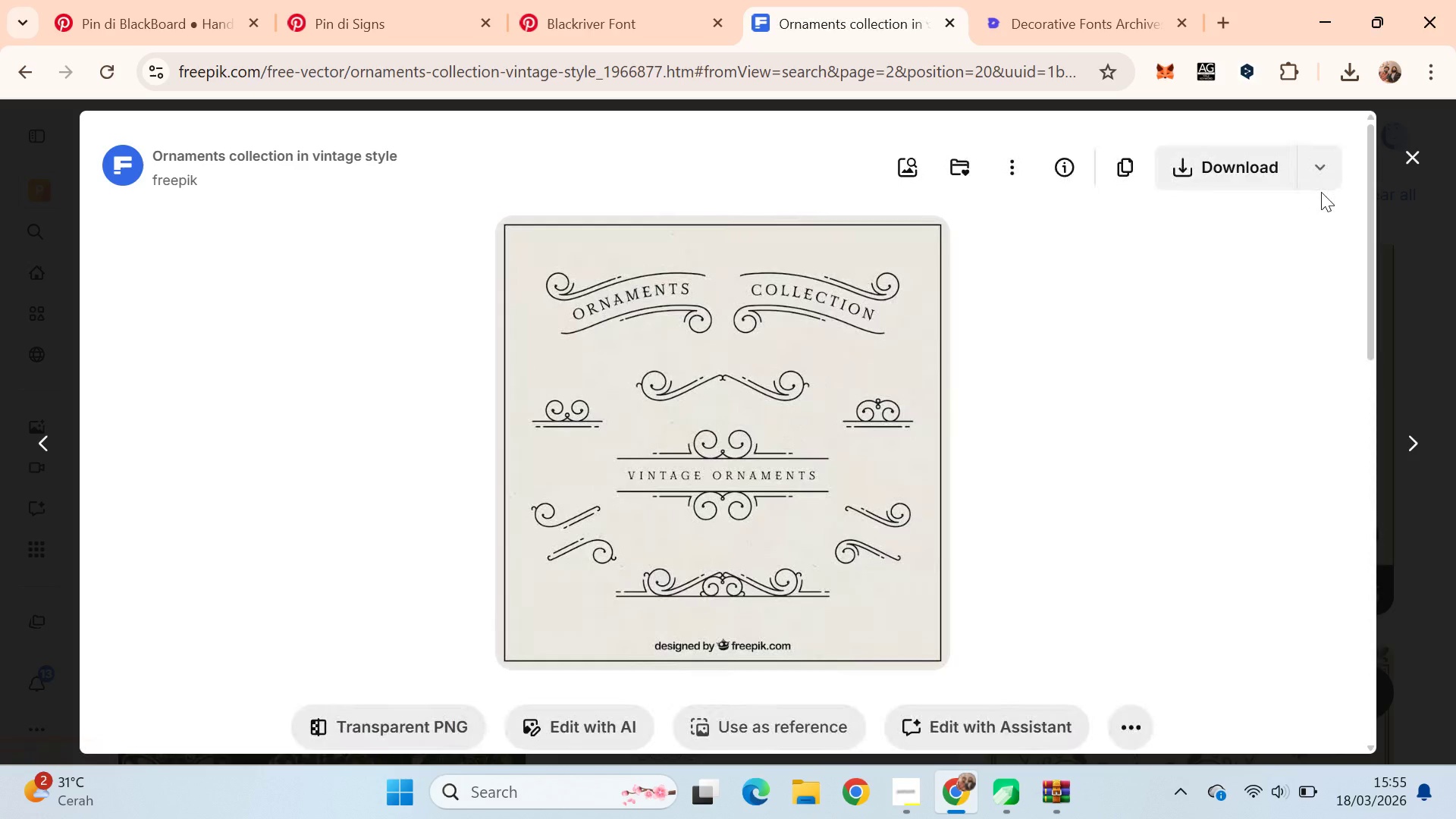 
key(Alt+Tab)
 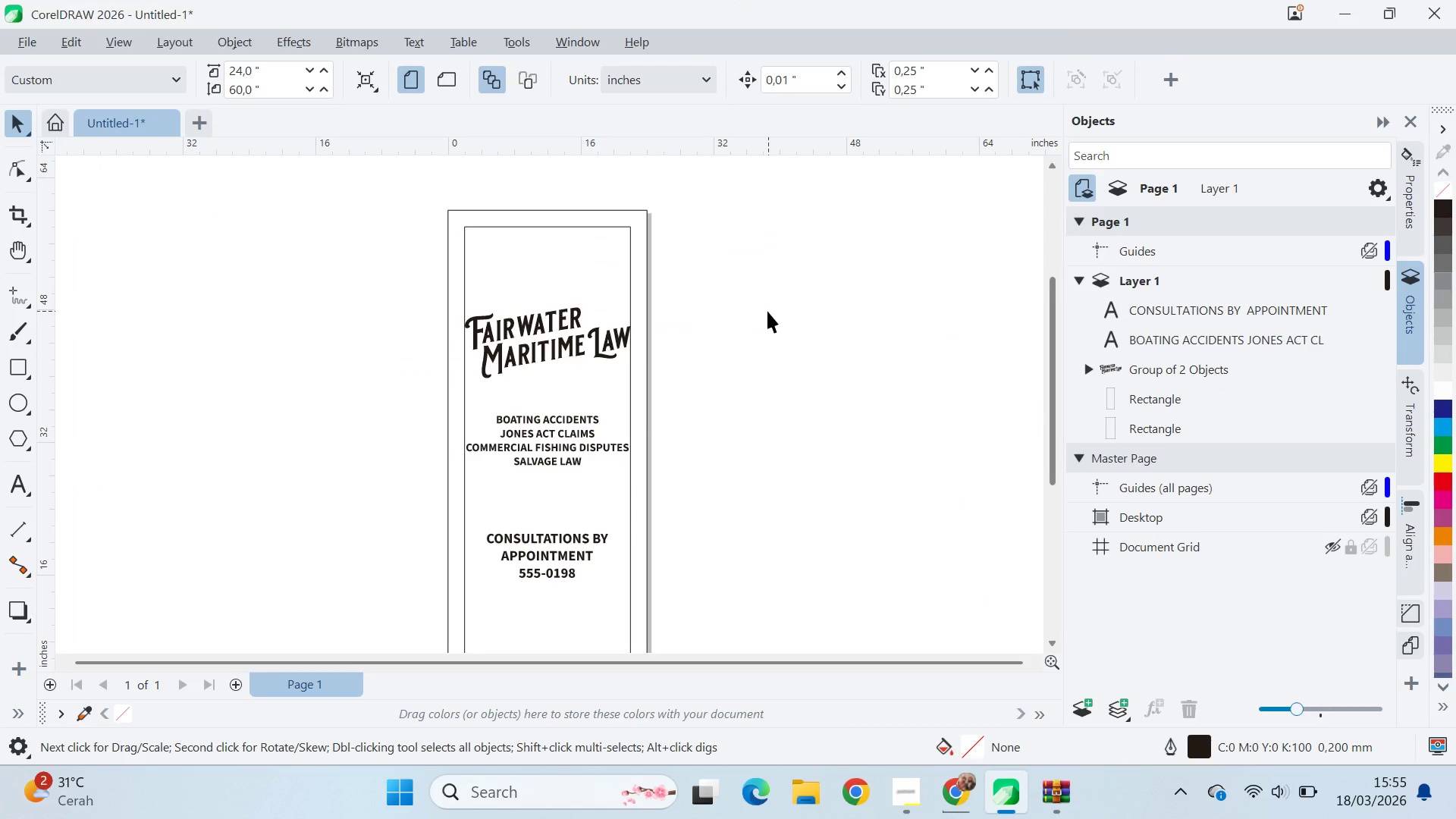 
left_click([775, 306])
 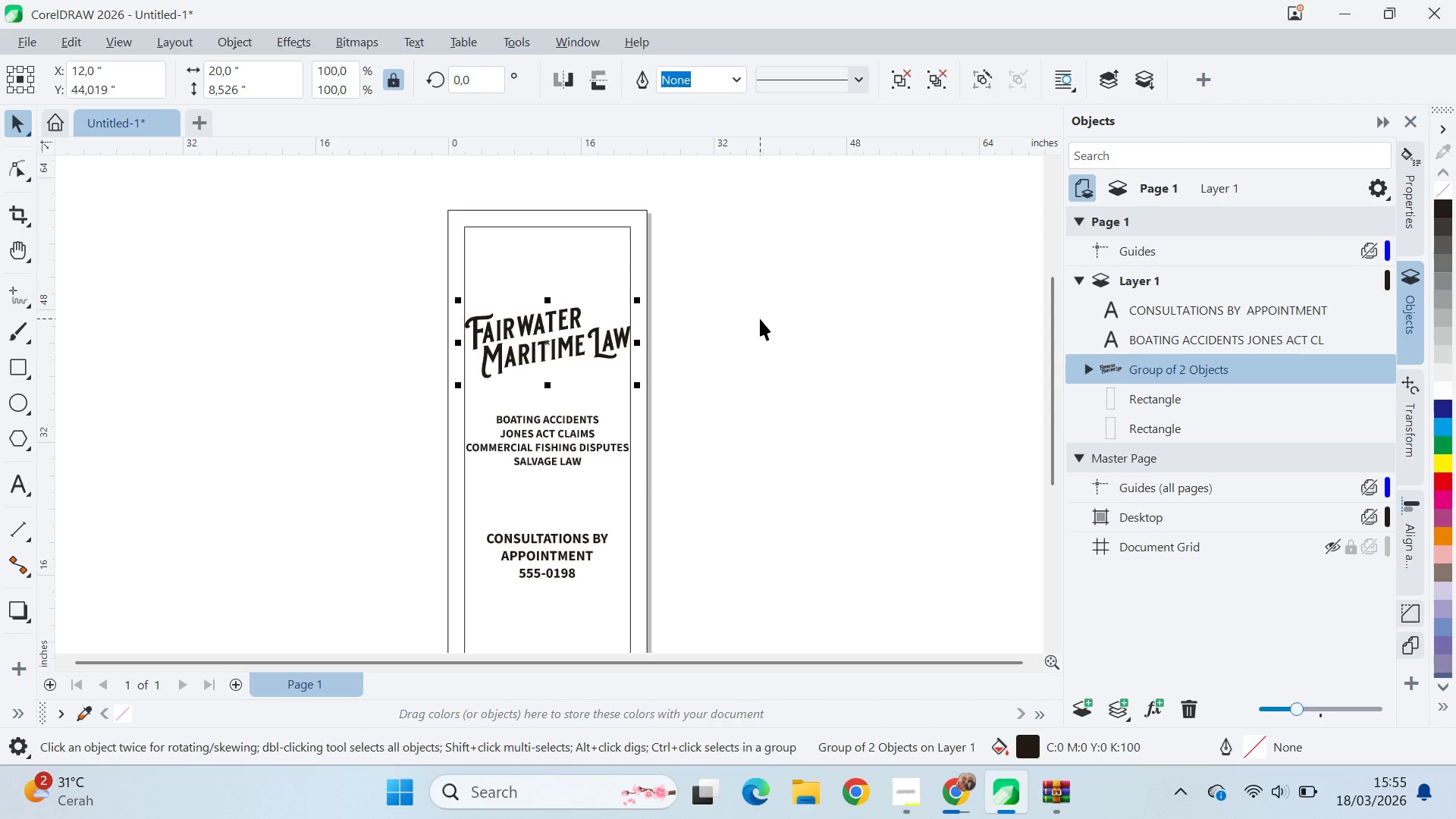 
left_click([760, 318])
 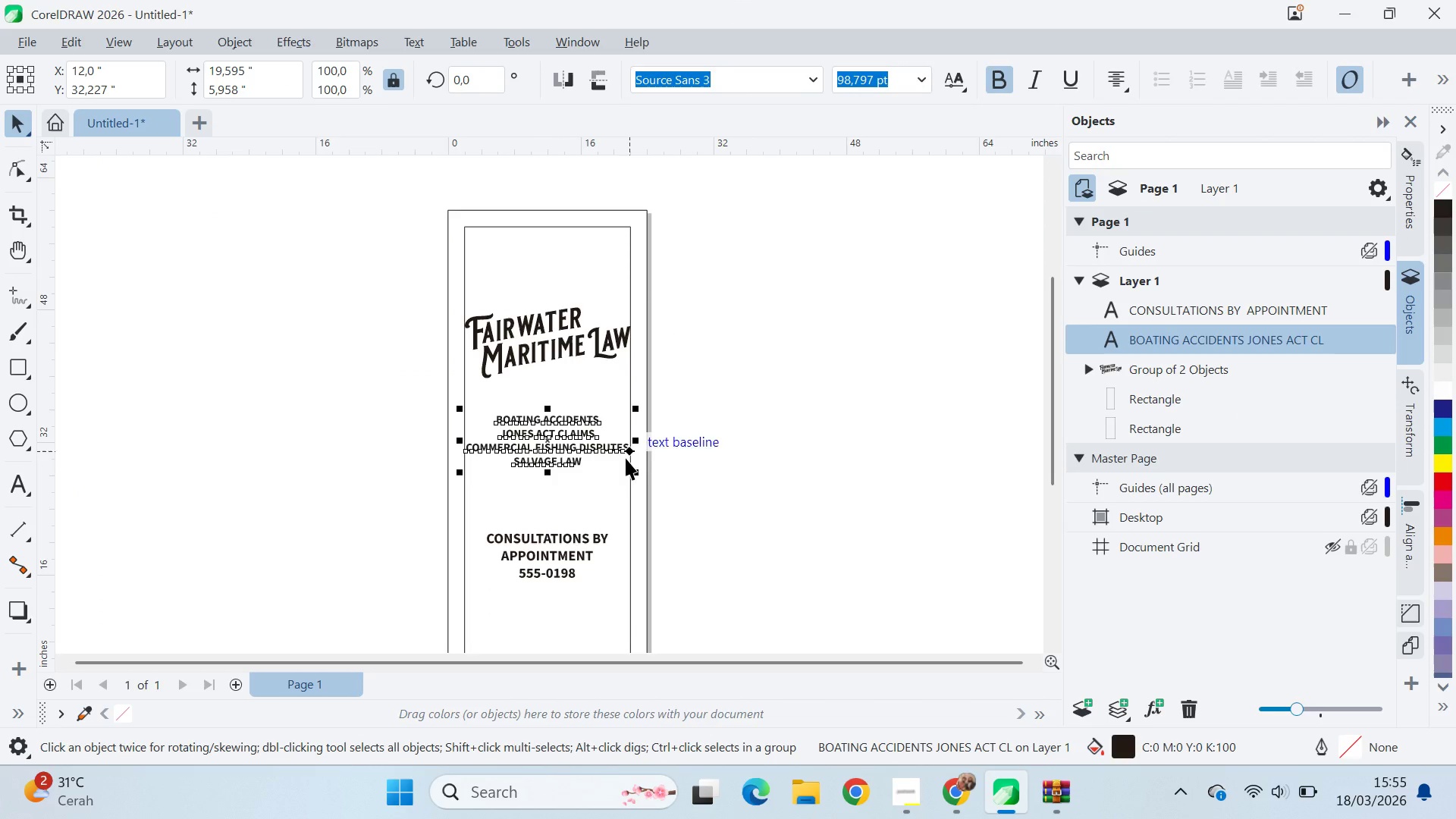 
hold_key(key=ShiftLeft, duration=1.5)
 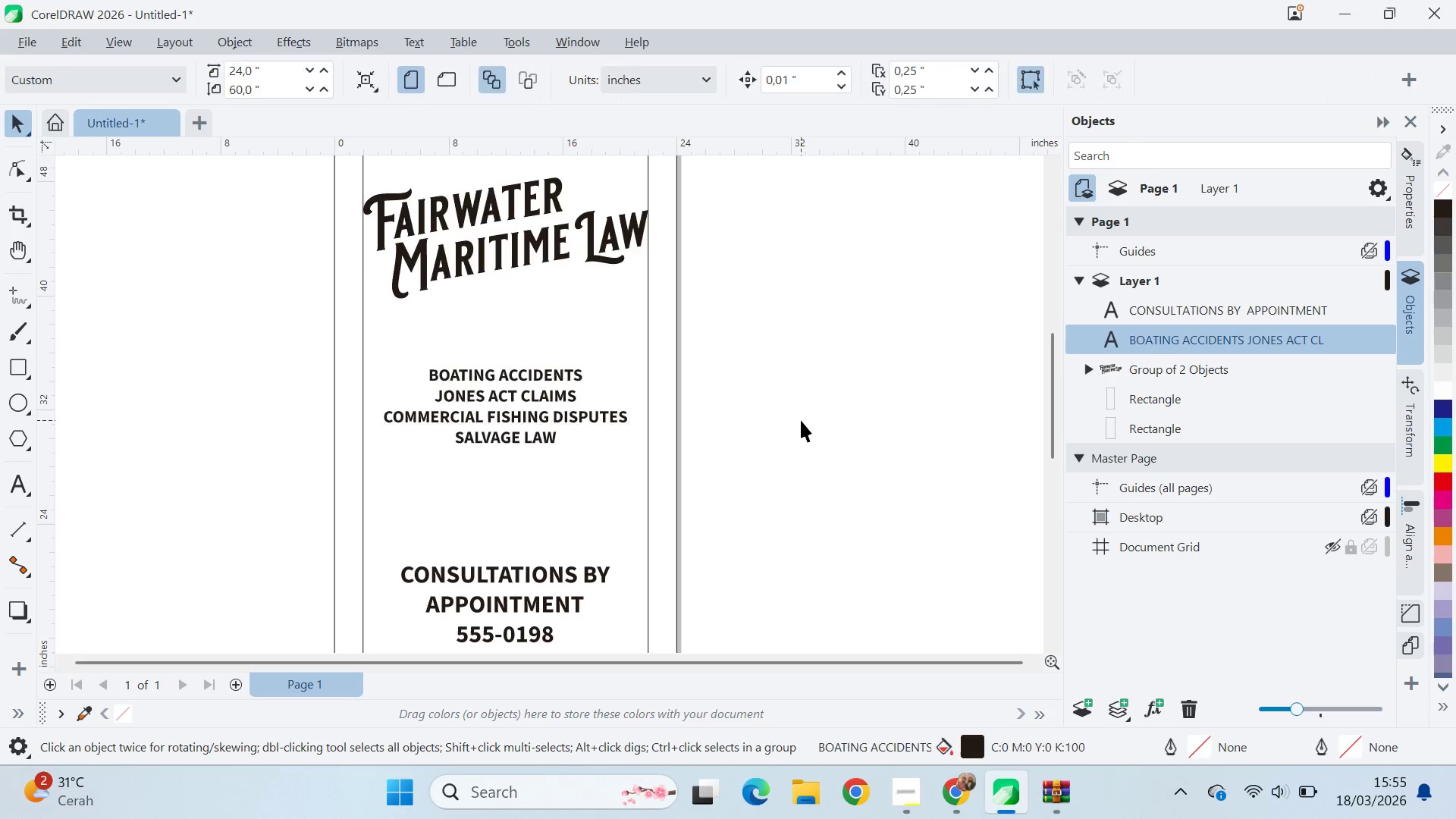 
scroll: coordinate [608, 485], scroll_direction: up, amount: 4.0
 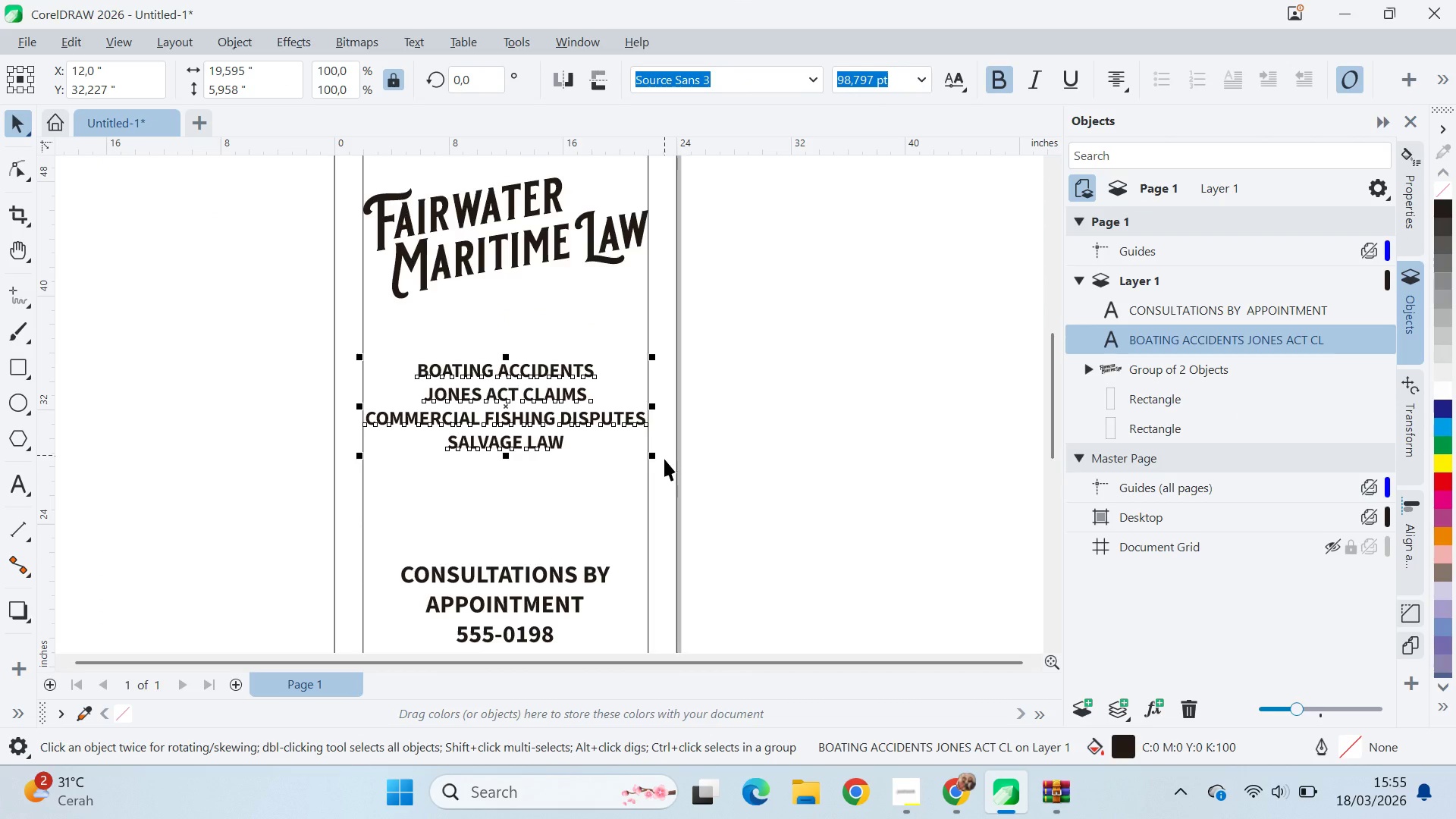 
left_click_drag(start_coordinate=[656, 460], to_coordinate=[638, 475])
 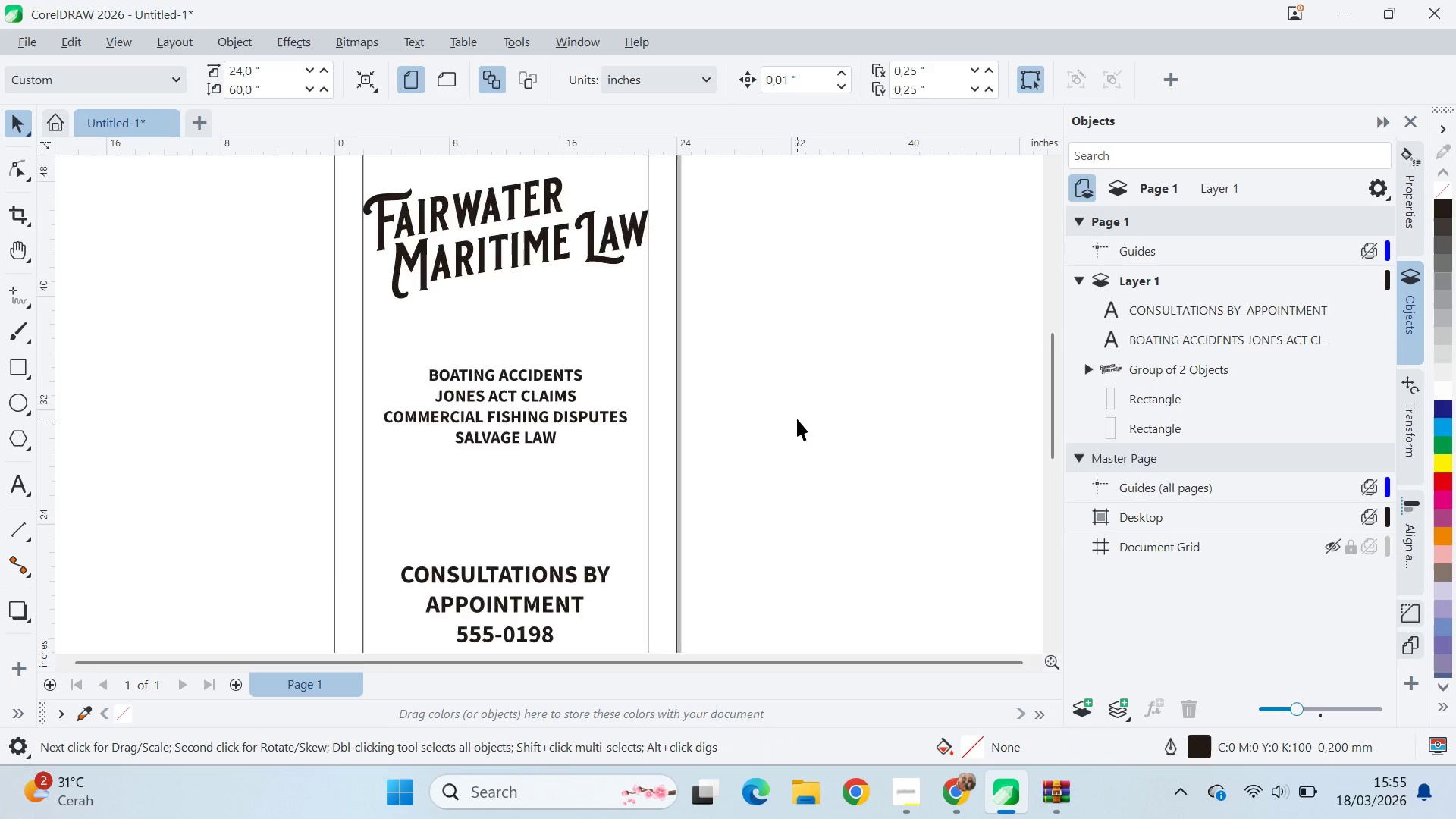 
hold_key(key=ShiftLeft, duration=0.33)
 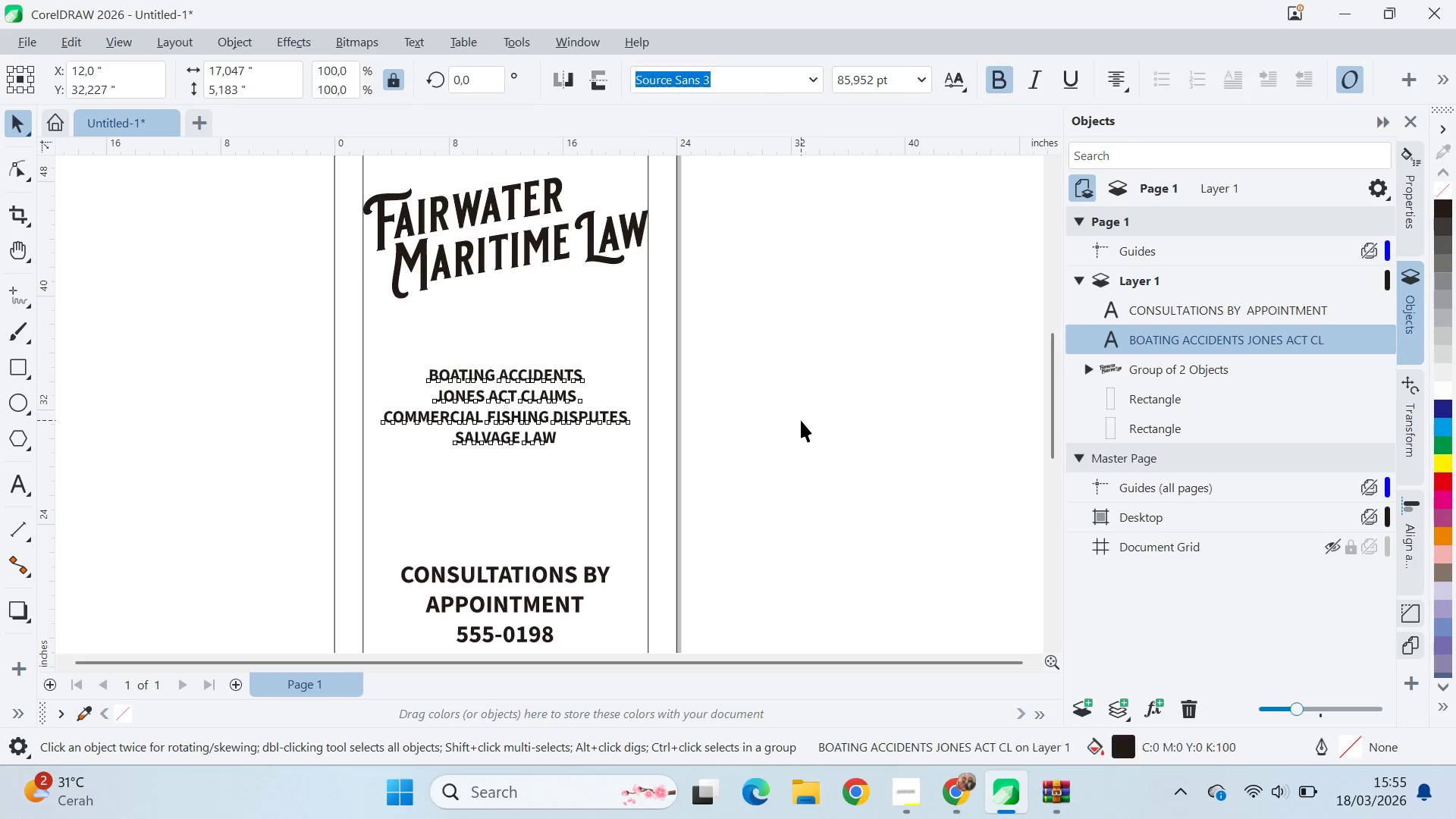 
left_click([801, 420])
 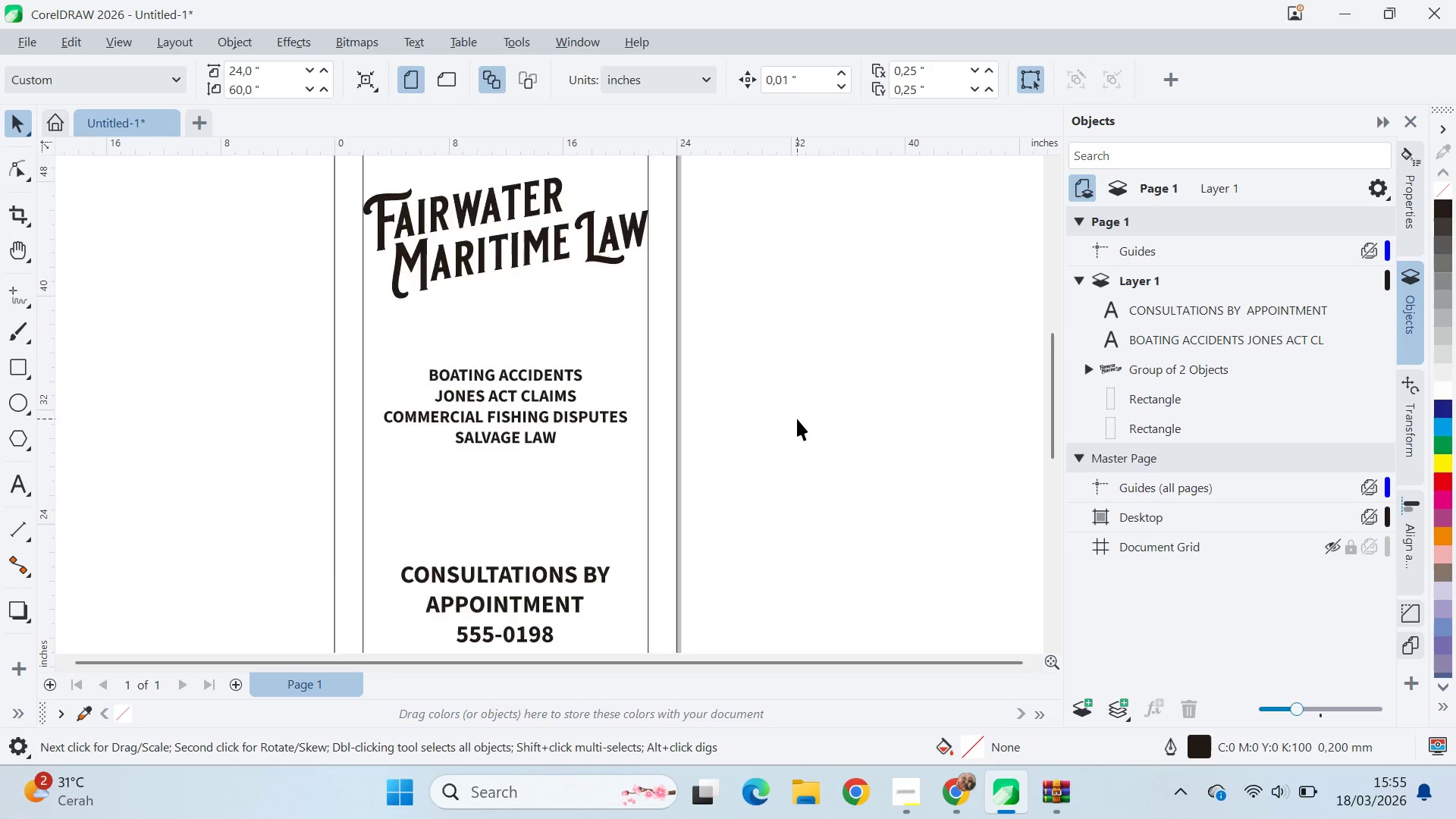 
key(Alt+AltLeft)
 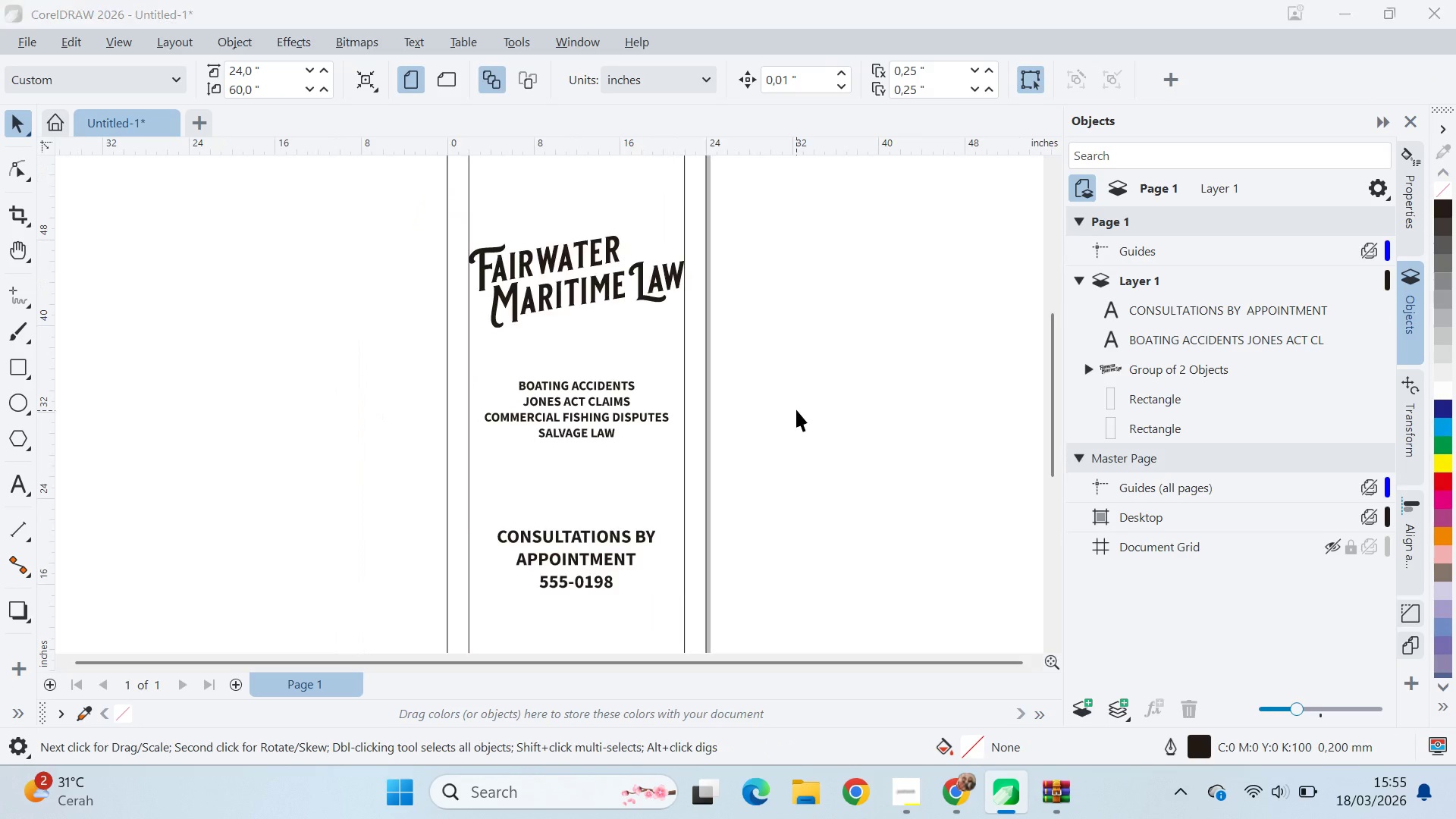 
key(Alt+Tab)
 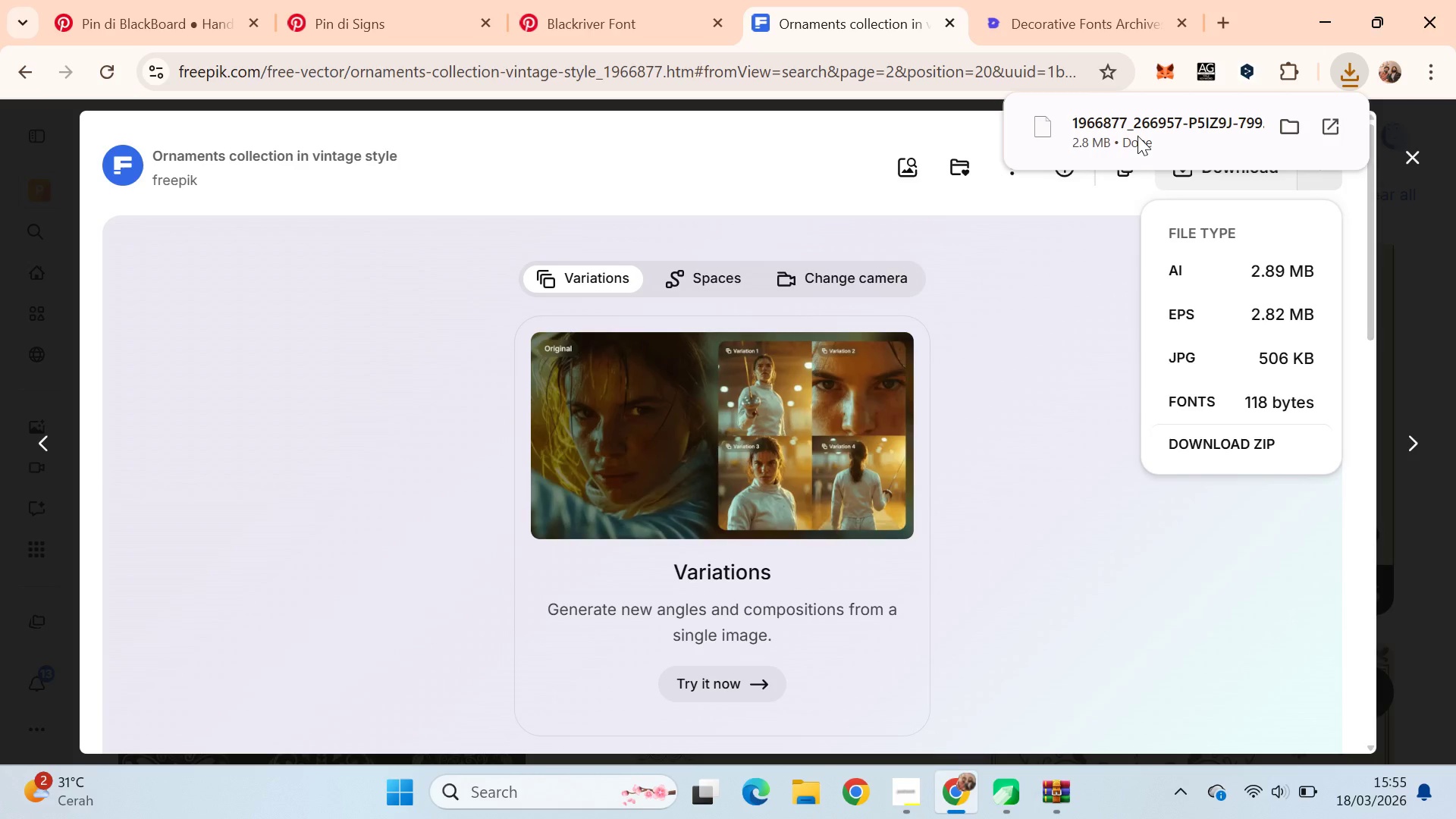 
scroll: coordinate [797, 419], scroll_direction: down, amount: 2.0
 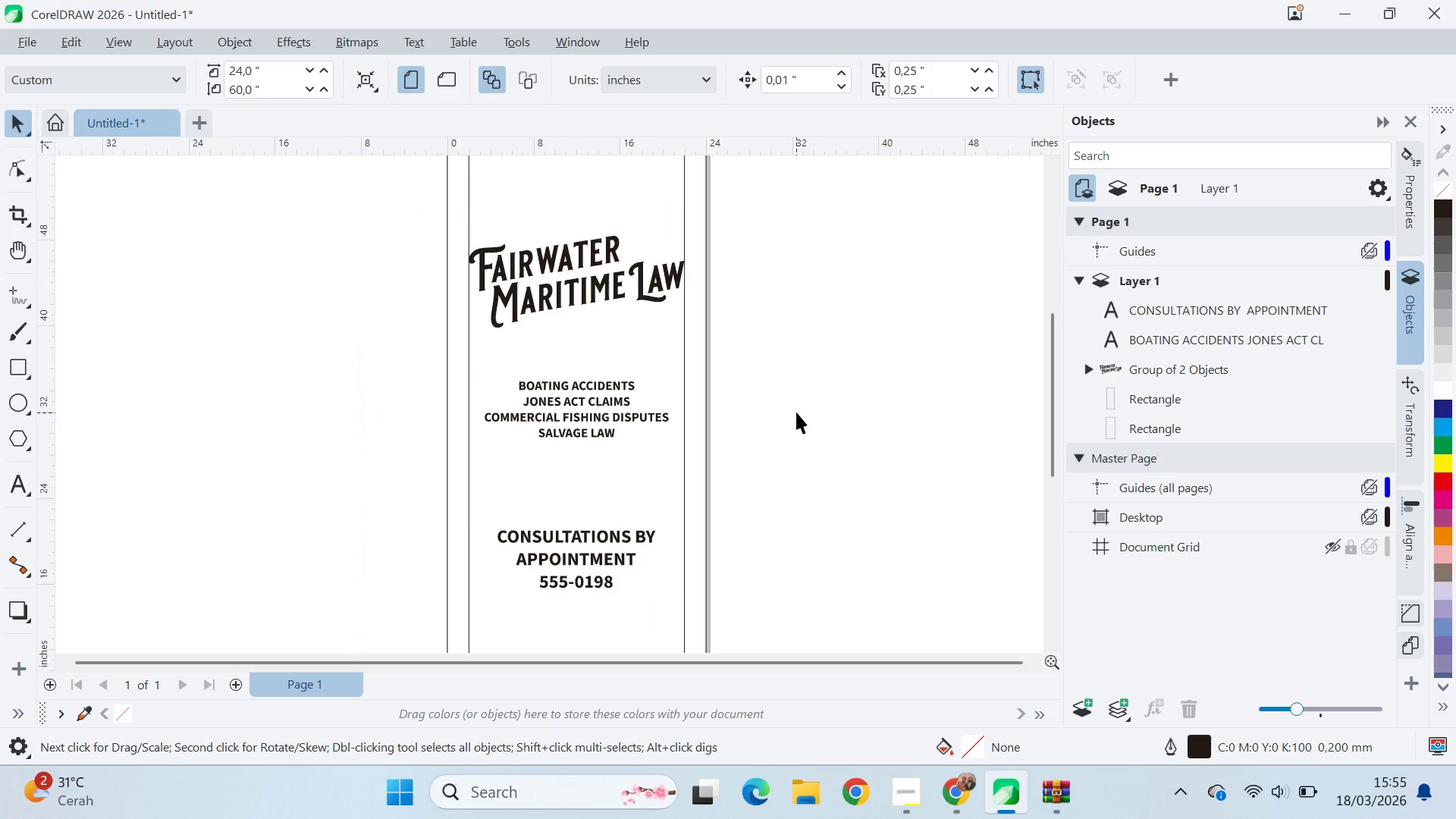 
left_click_drag(start_coordinate=[1138, 133], to_coordinate=[125, 411])
 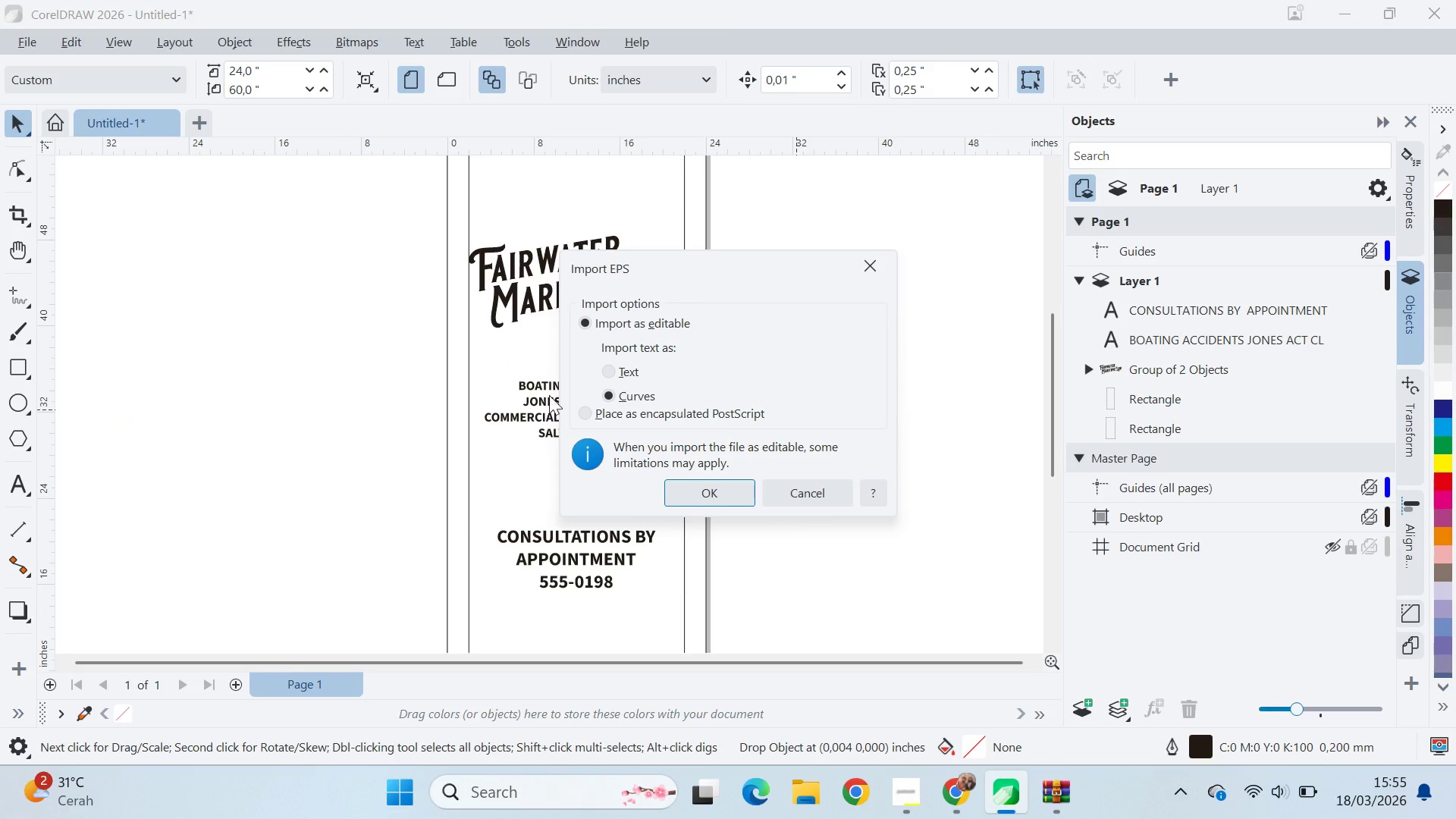 
key(Alt+Tab)
 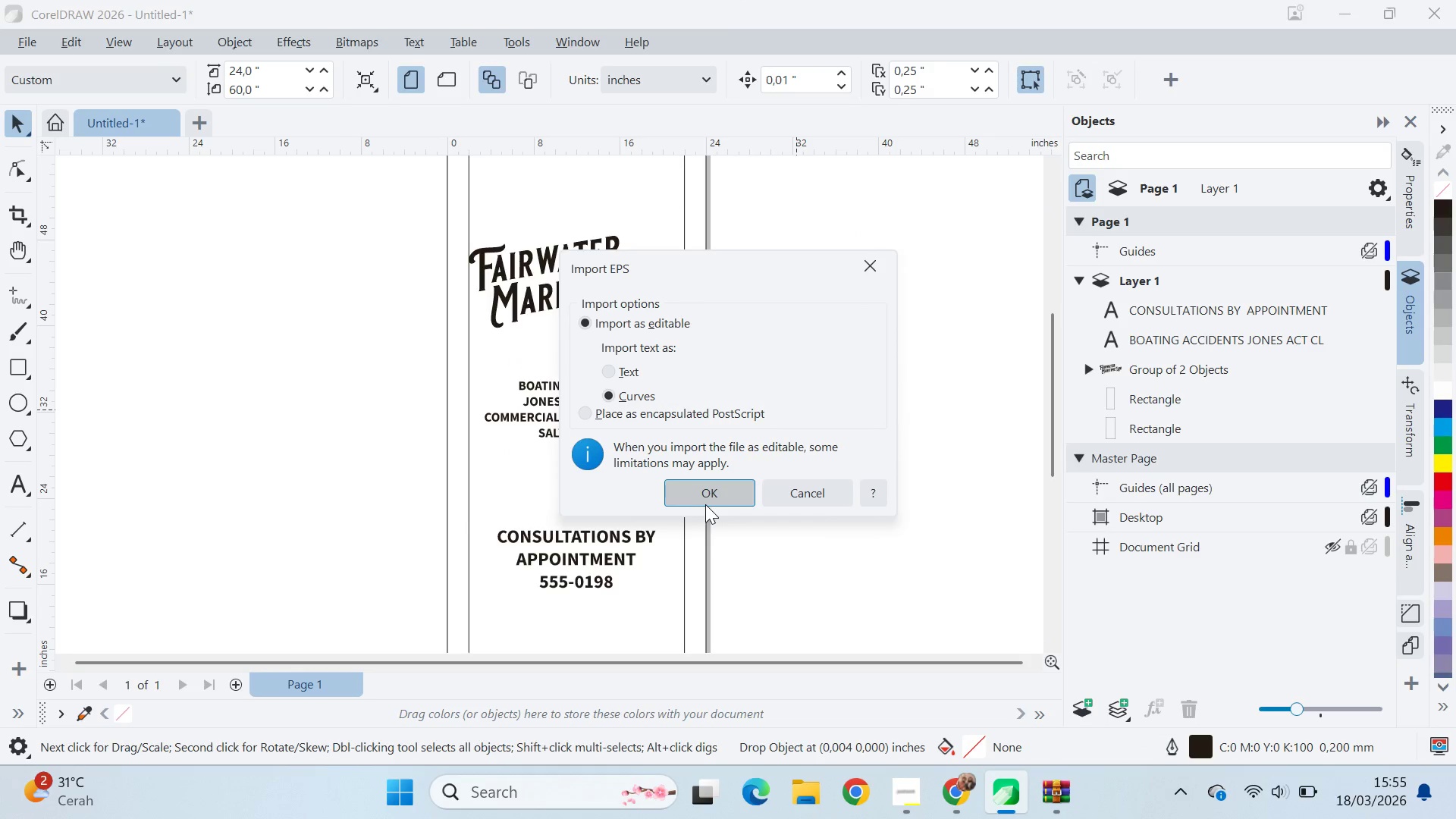 
scroll: coordinate [369, 448], scroll_direction: down, amount: 2.0
 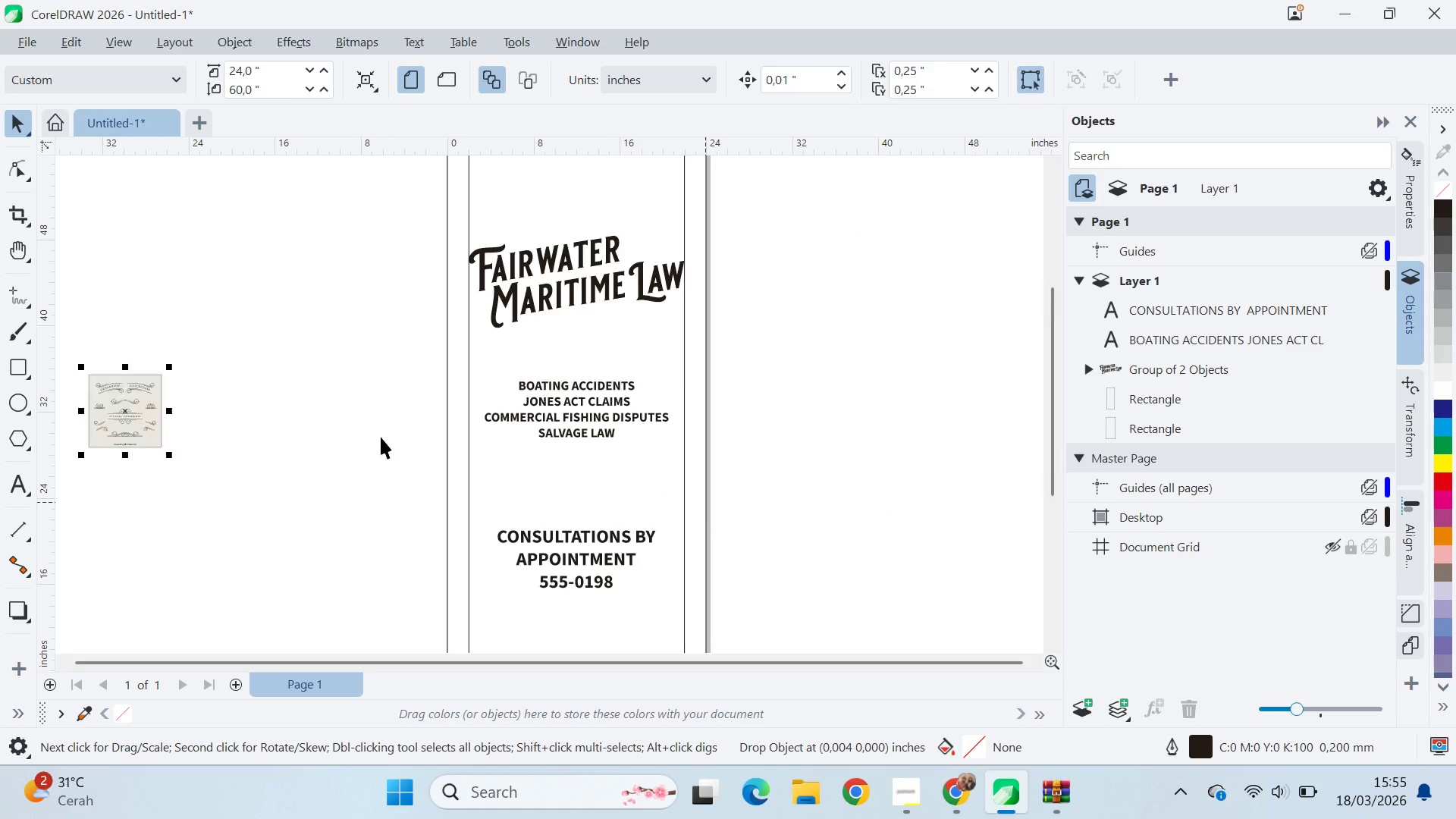 
key(Q)
 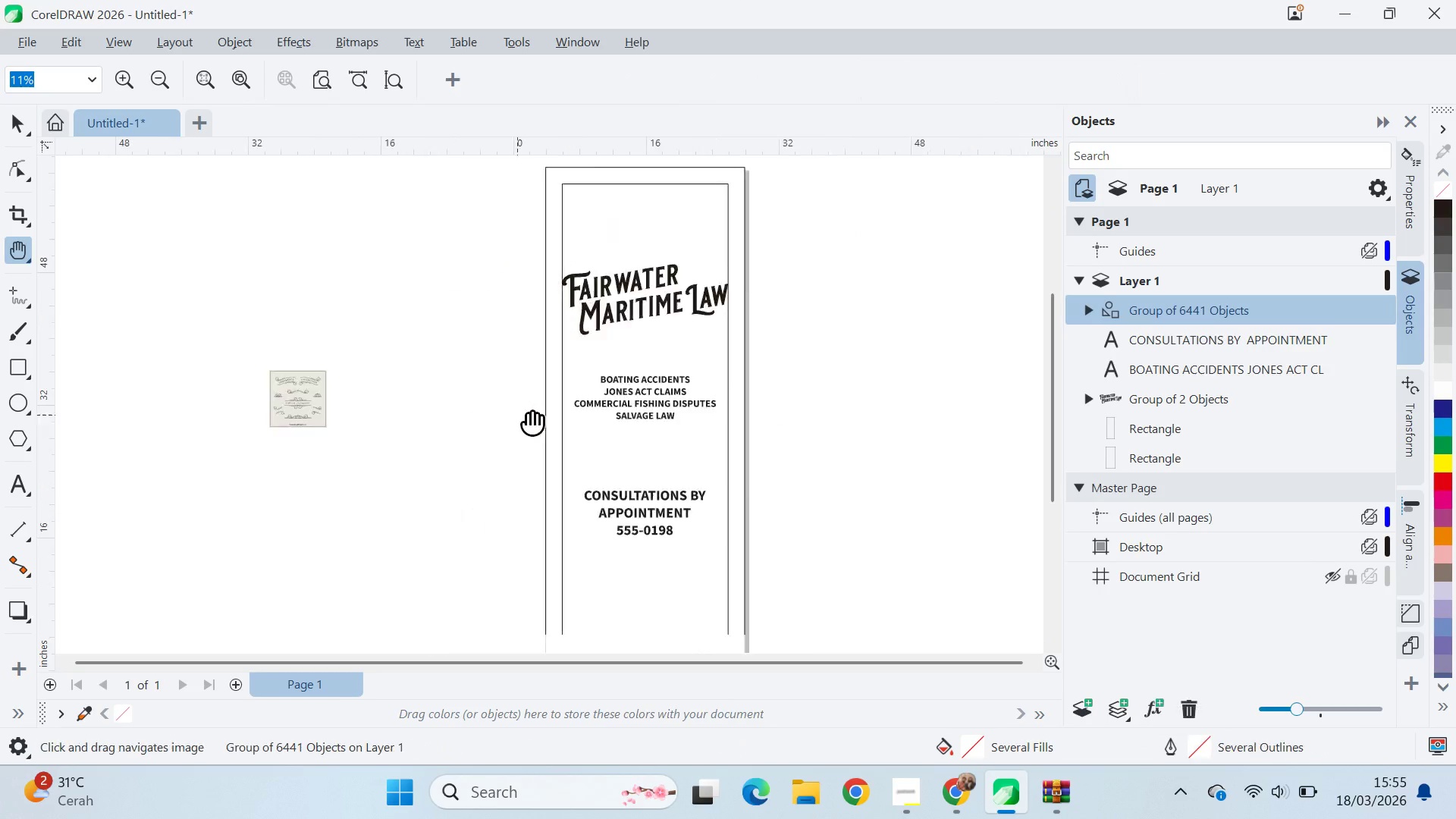 
left_click_drag(start_coordinate=[403, 433], to_coordinate=[615, 434])
 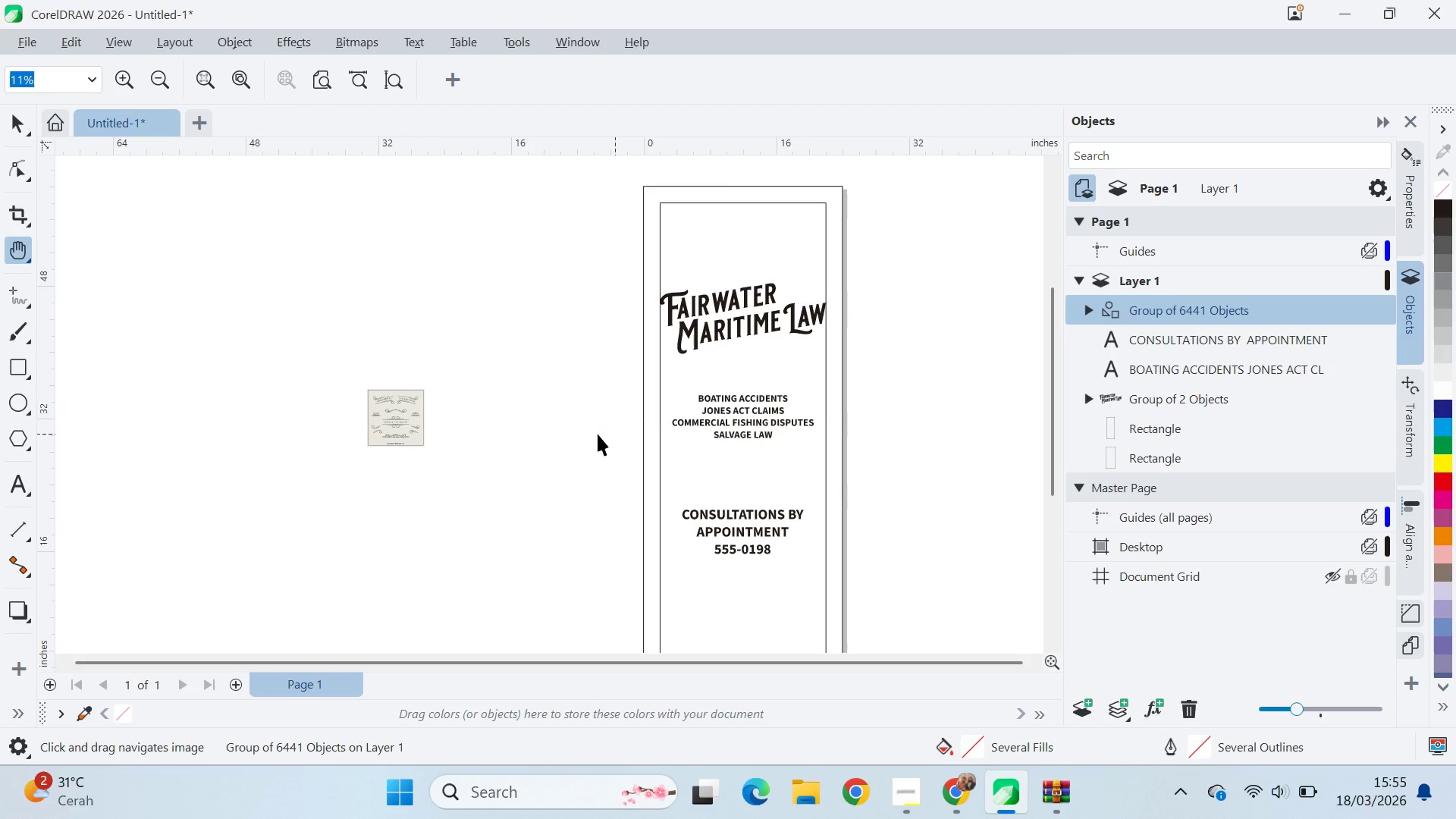 
type(vqv)
 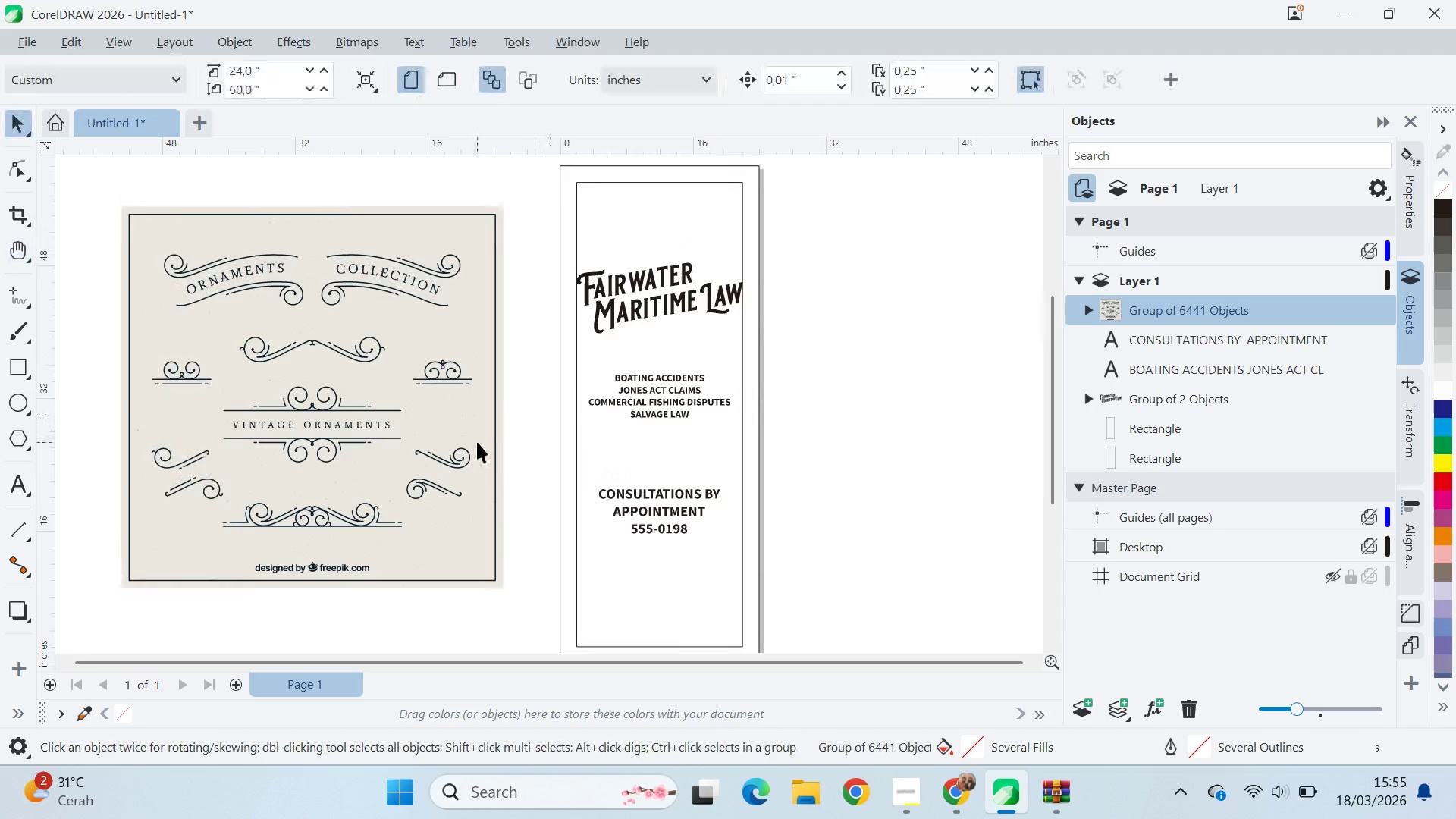 
left_click_drag(start_coordinate=[432, 456], to_coordinate=[620, 618])
 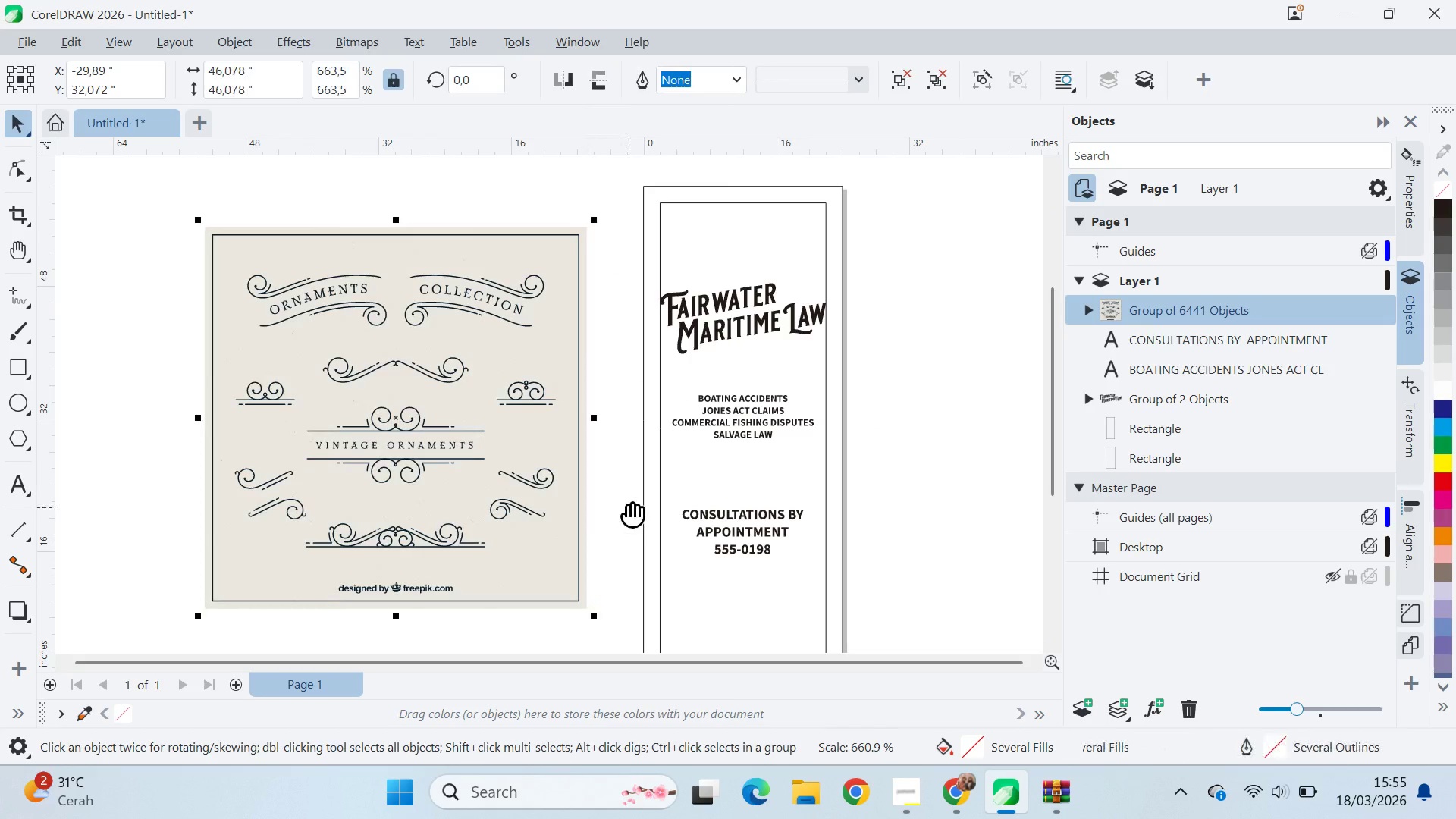 
left_click_drag(start_coordinate=[625, 506], to_coordinate=[541, 459])
 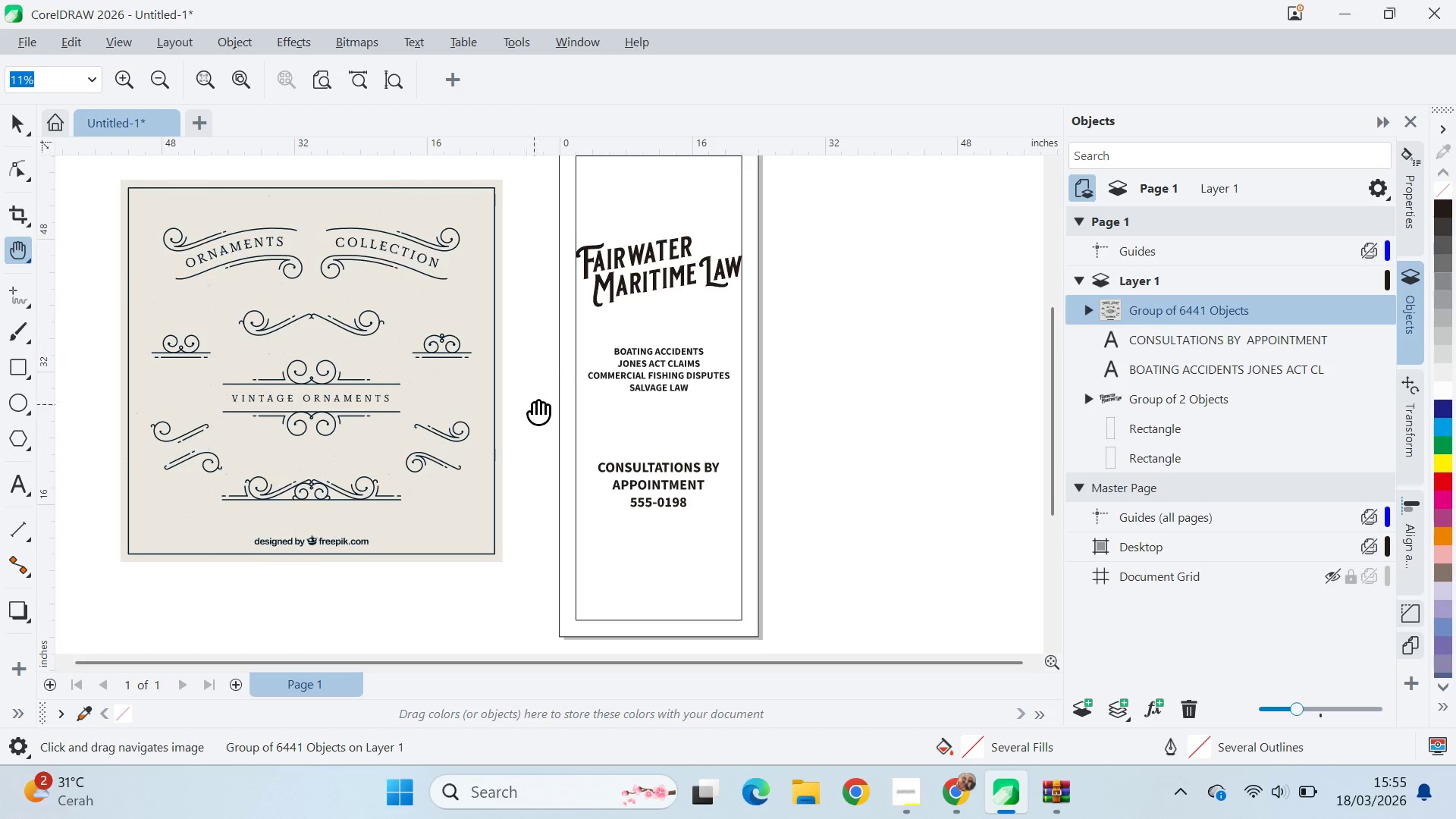 
left_click_drag(start_coordinate=[535, 403], to_coordinate=[535, 429])
 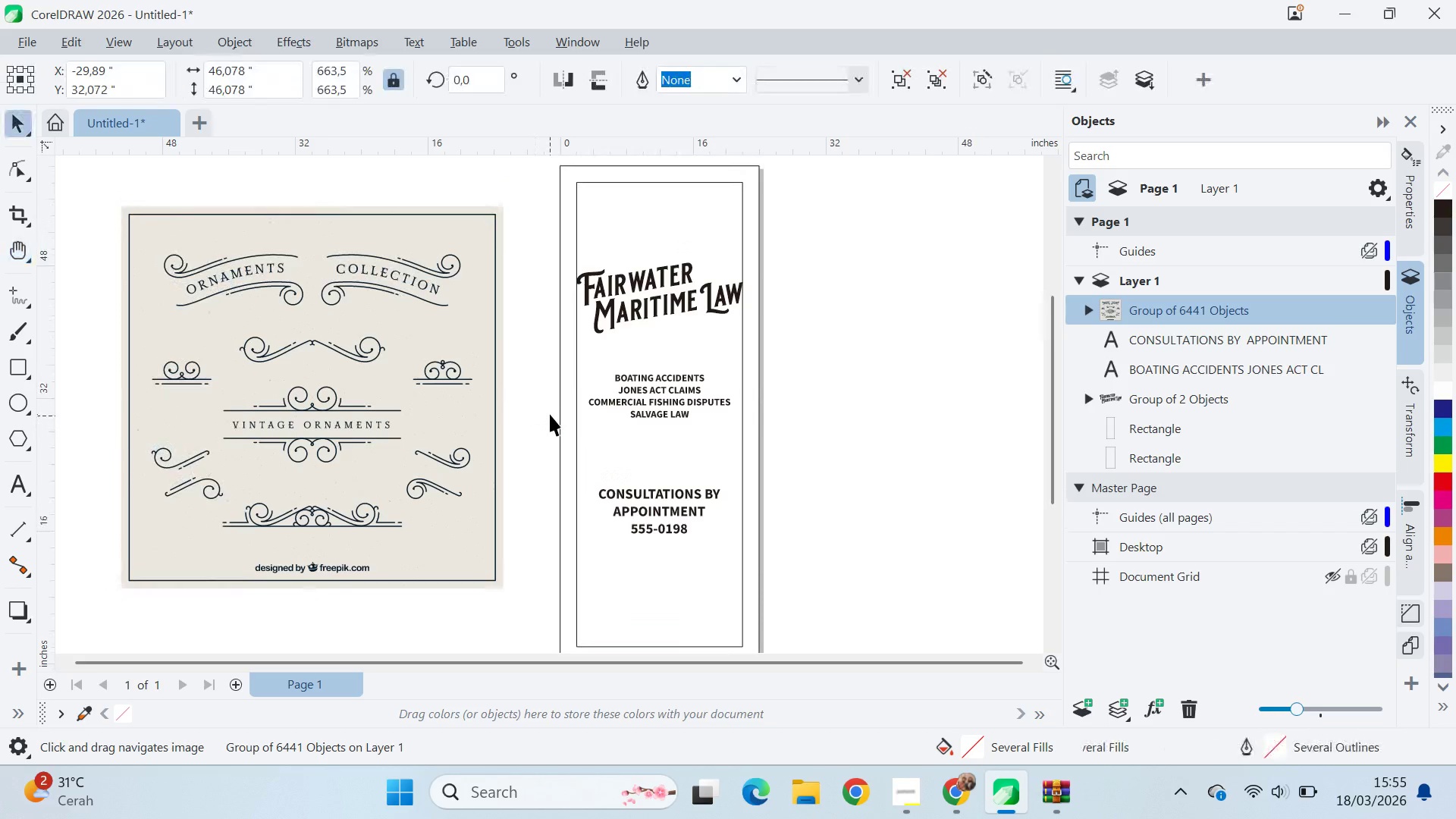 
left_click([550, 414])
 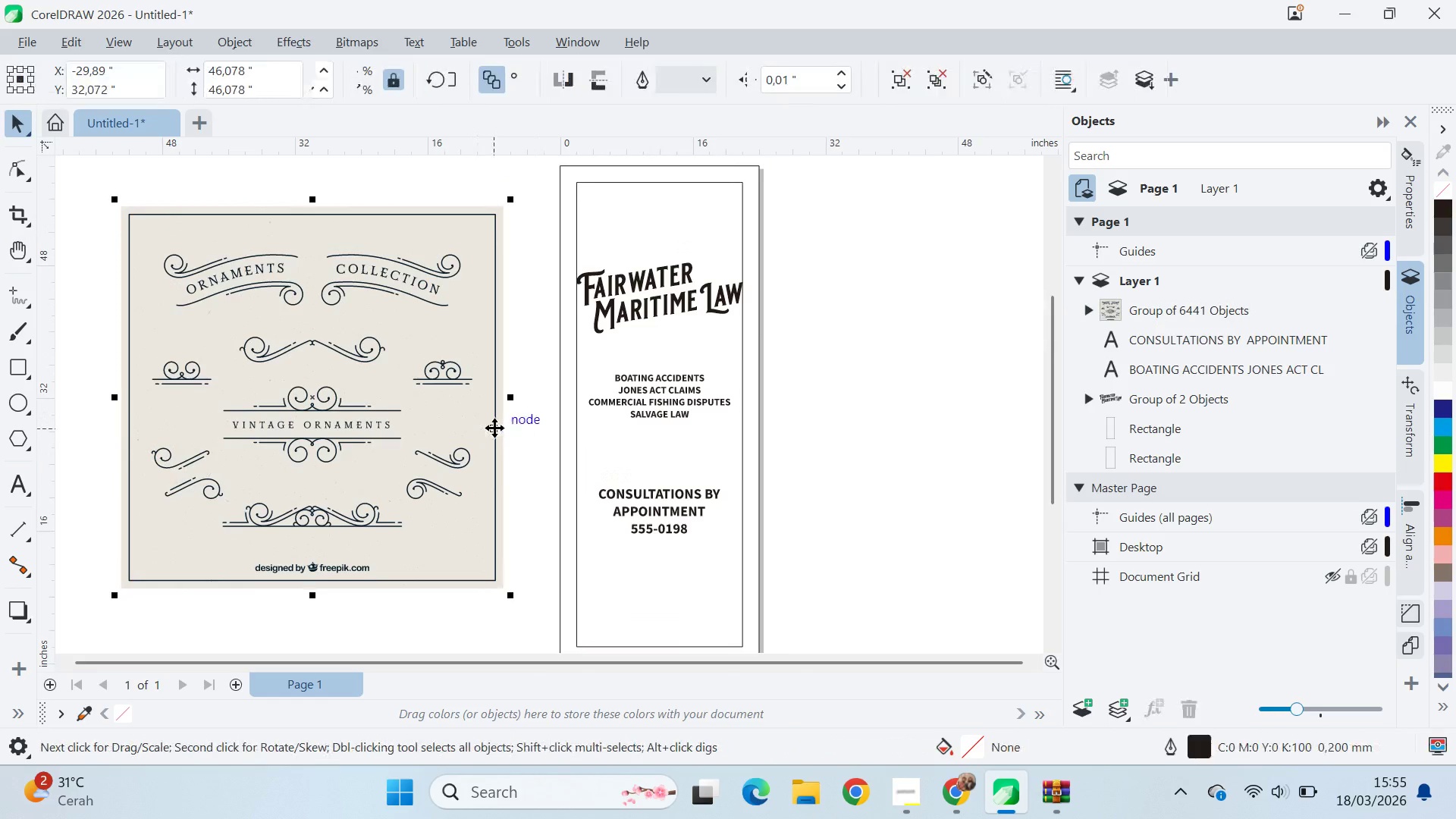 
key(Control+U)
 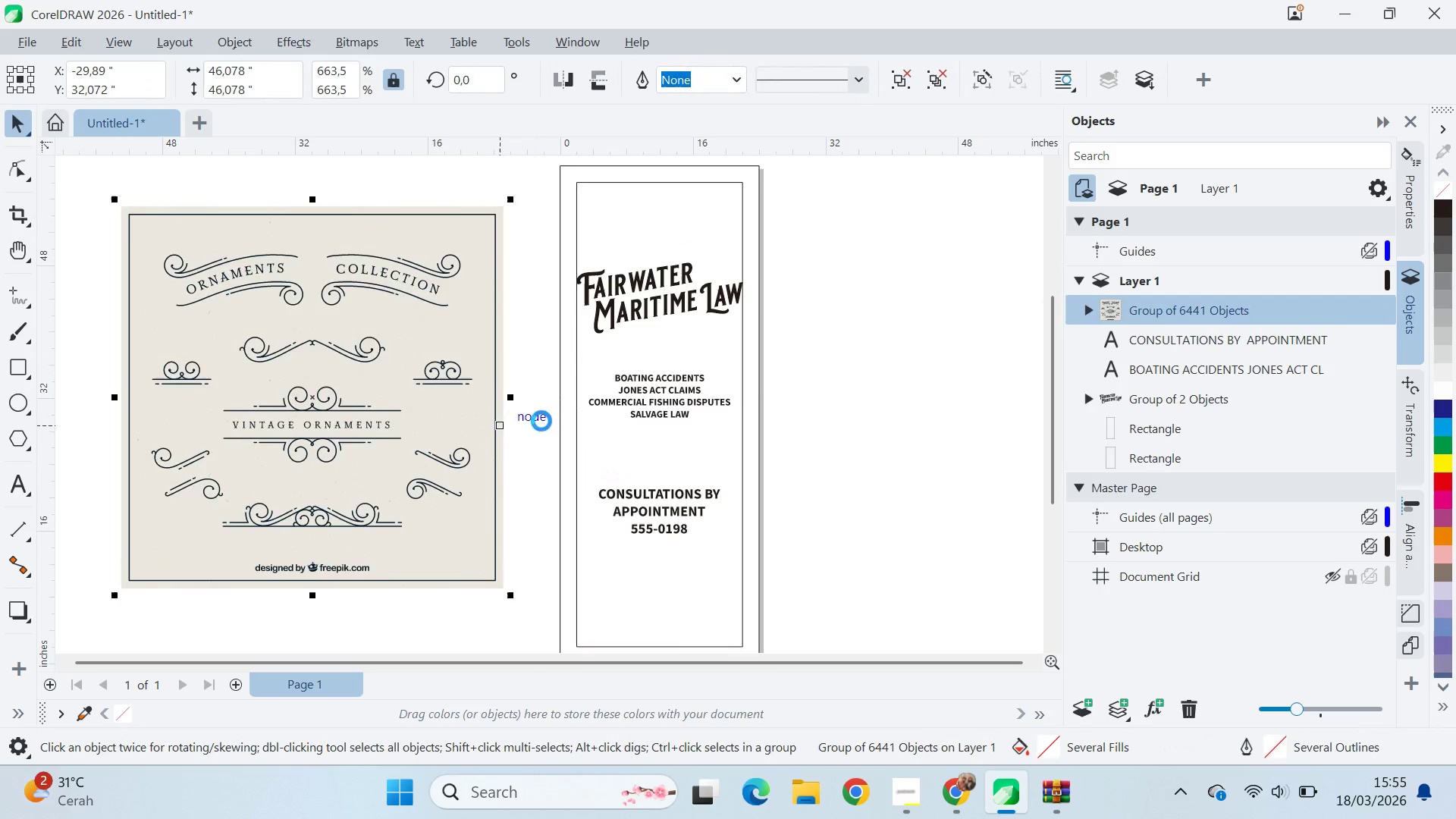 
left_click([541, 421])
 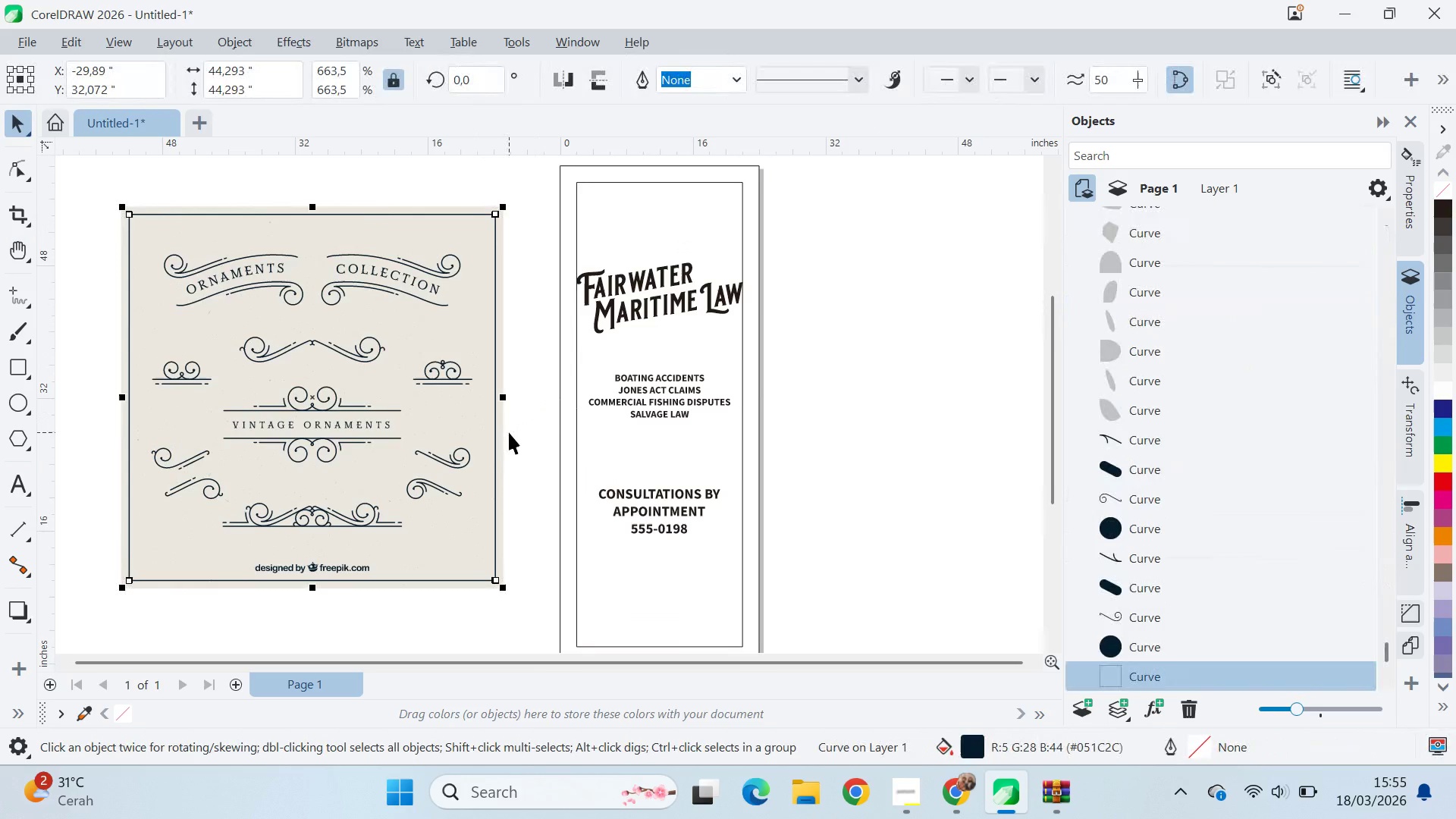 
left_click([509, 431])
 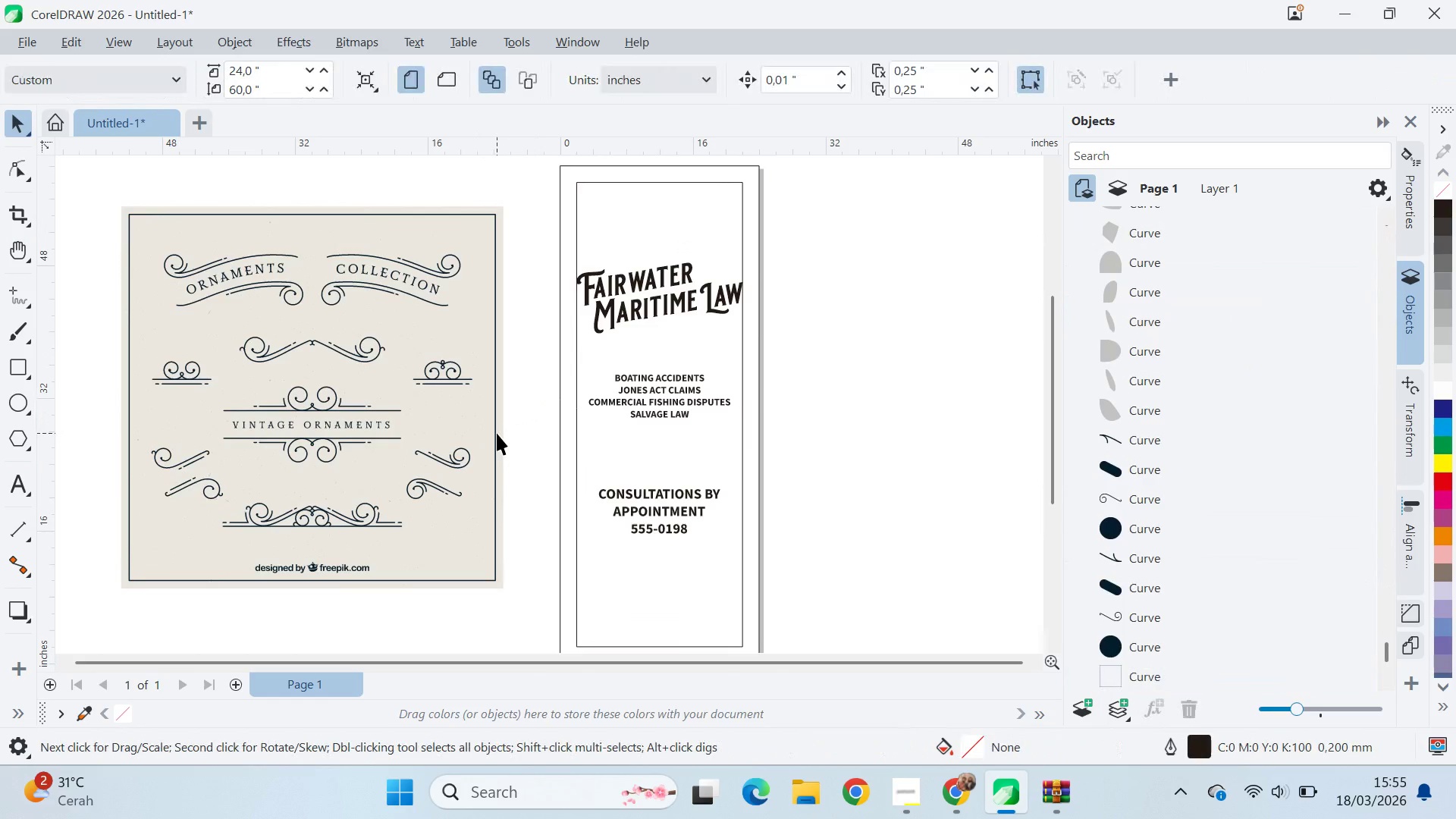 
left_click([497, 433])
 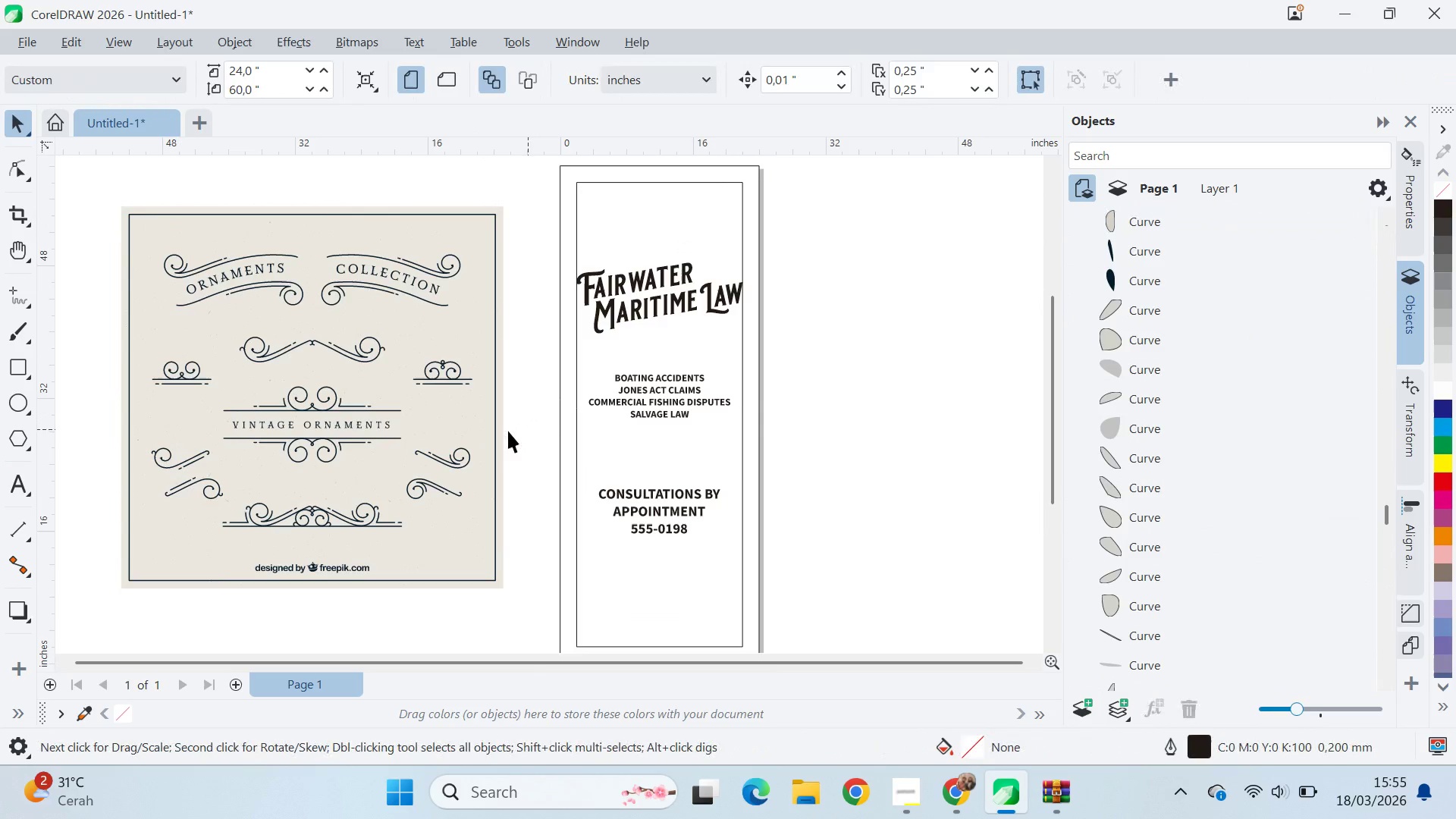 
key(Control+Z)
 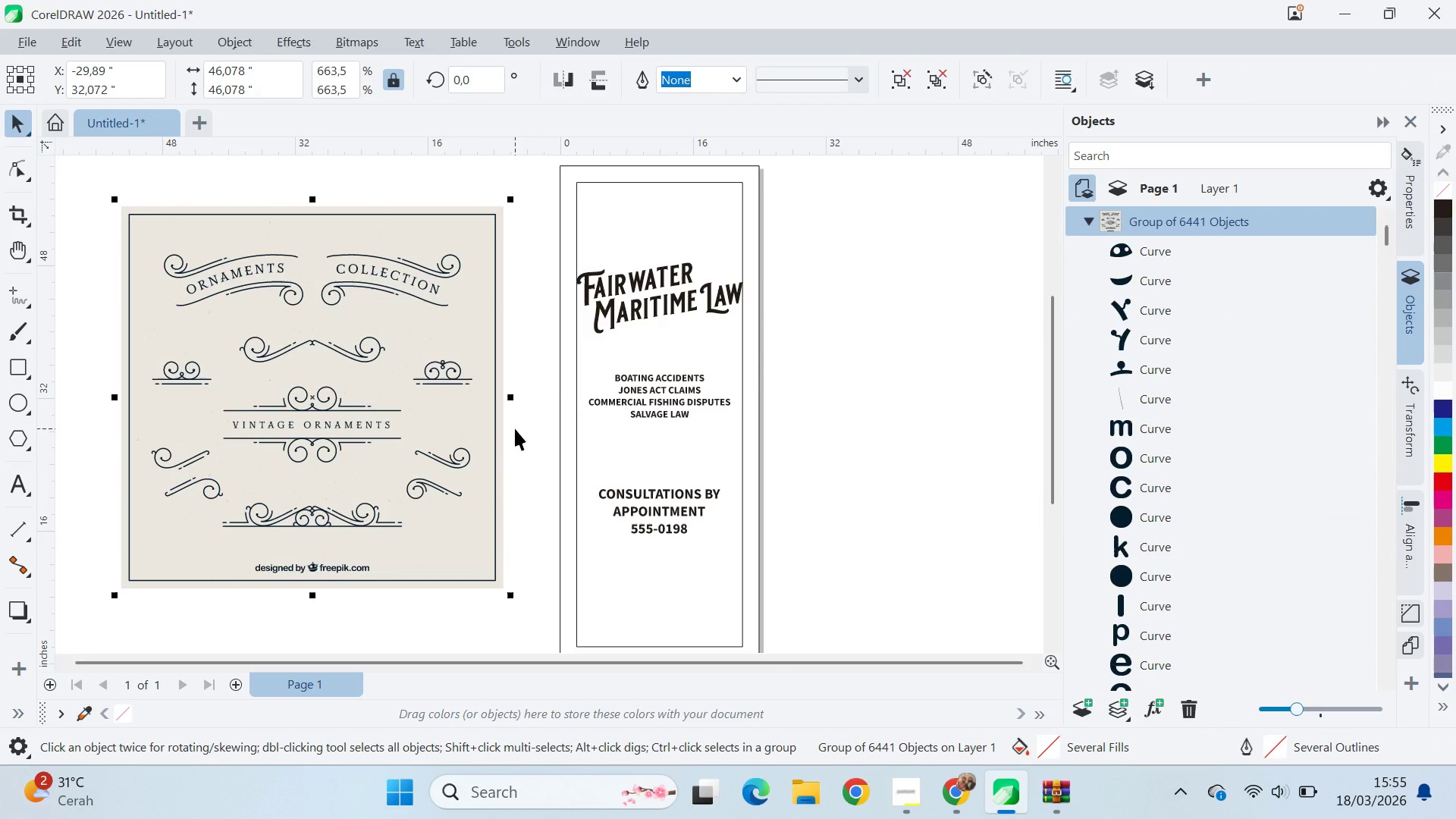 
key(Control+Shift+Z)
 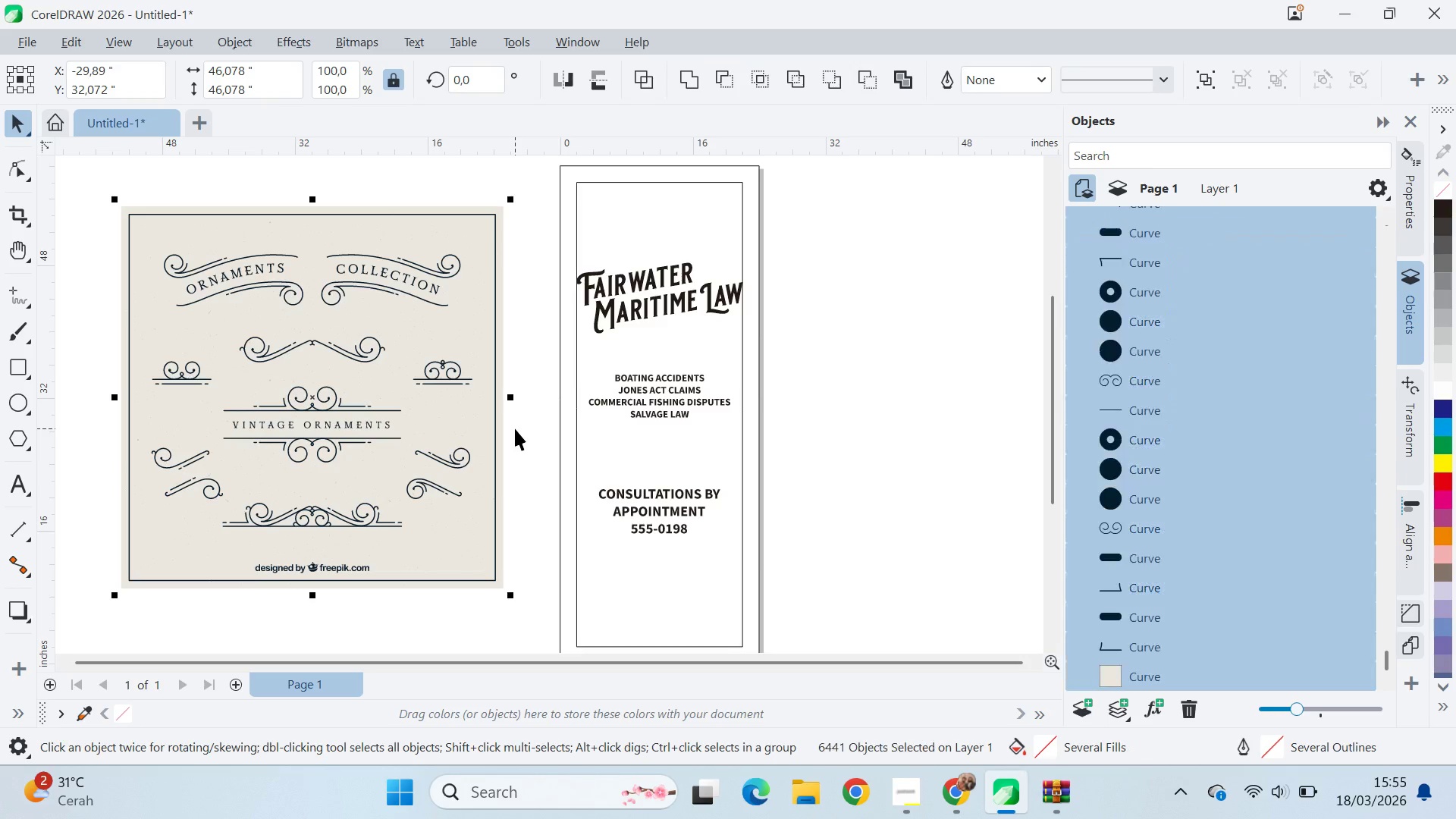 
left_click([515, 428])
 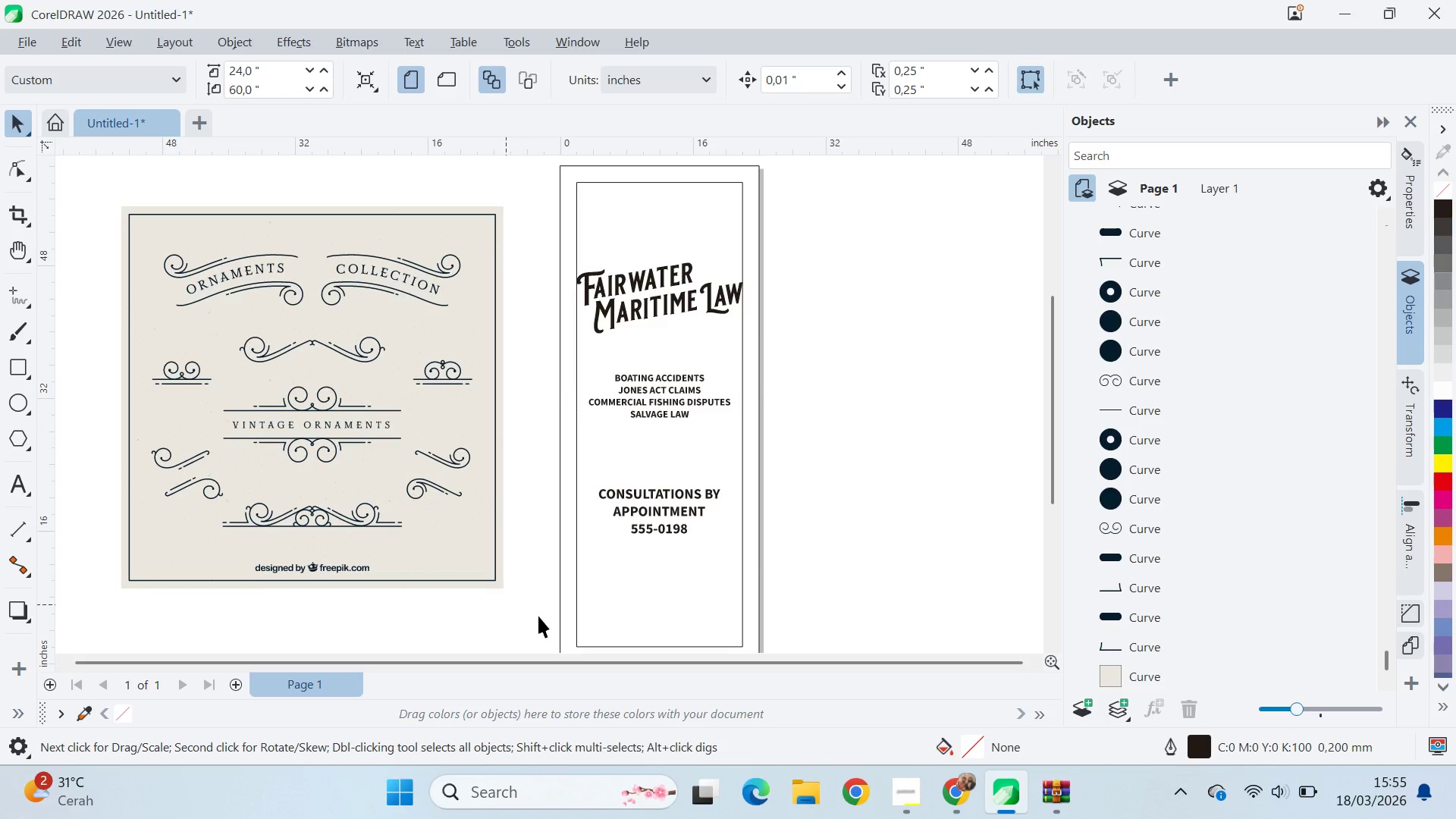 
left_click_drag(start_coordinate=[532, 603], to_coordinate=[107, 531])
 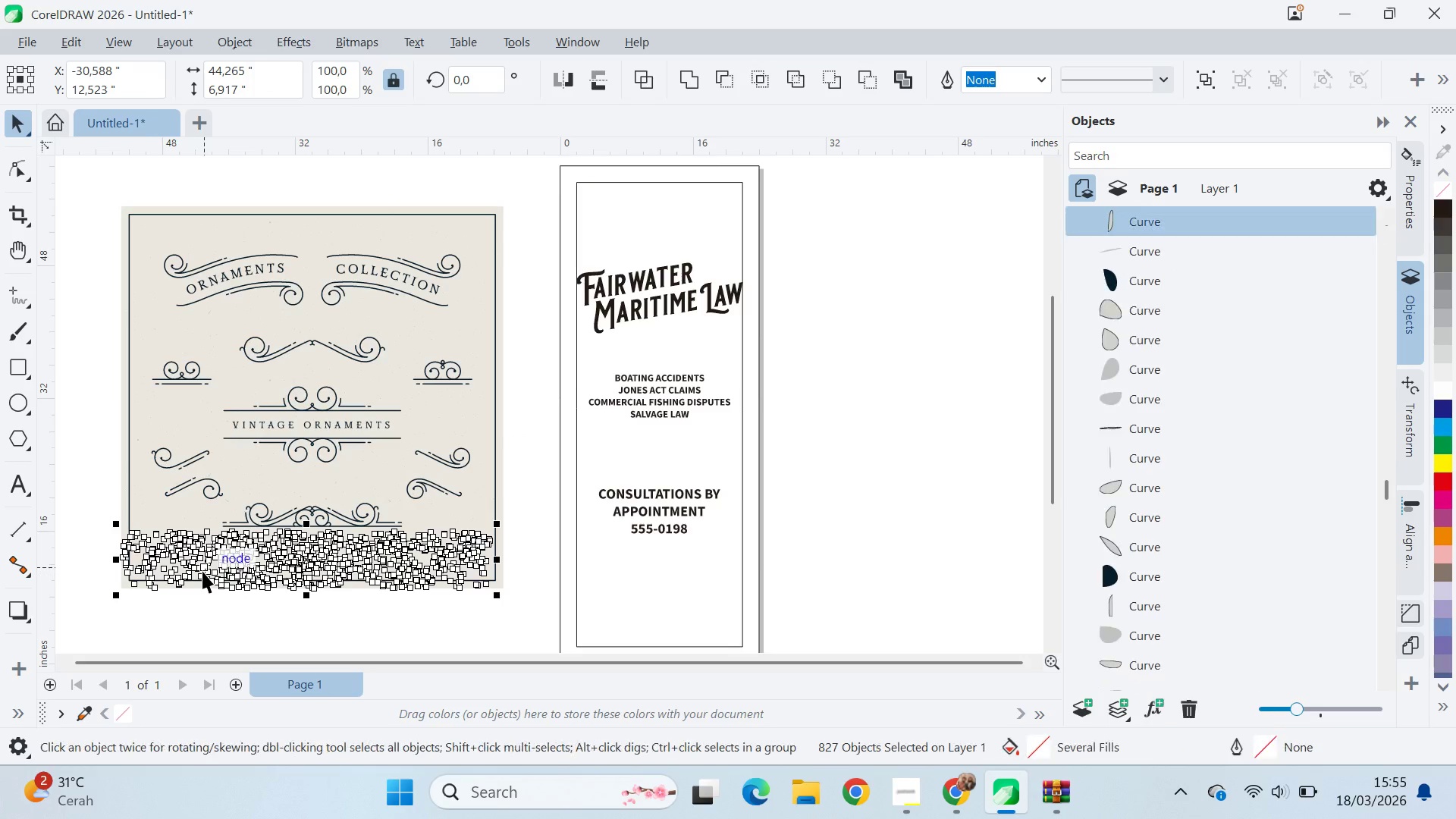 
key(Delete)
 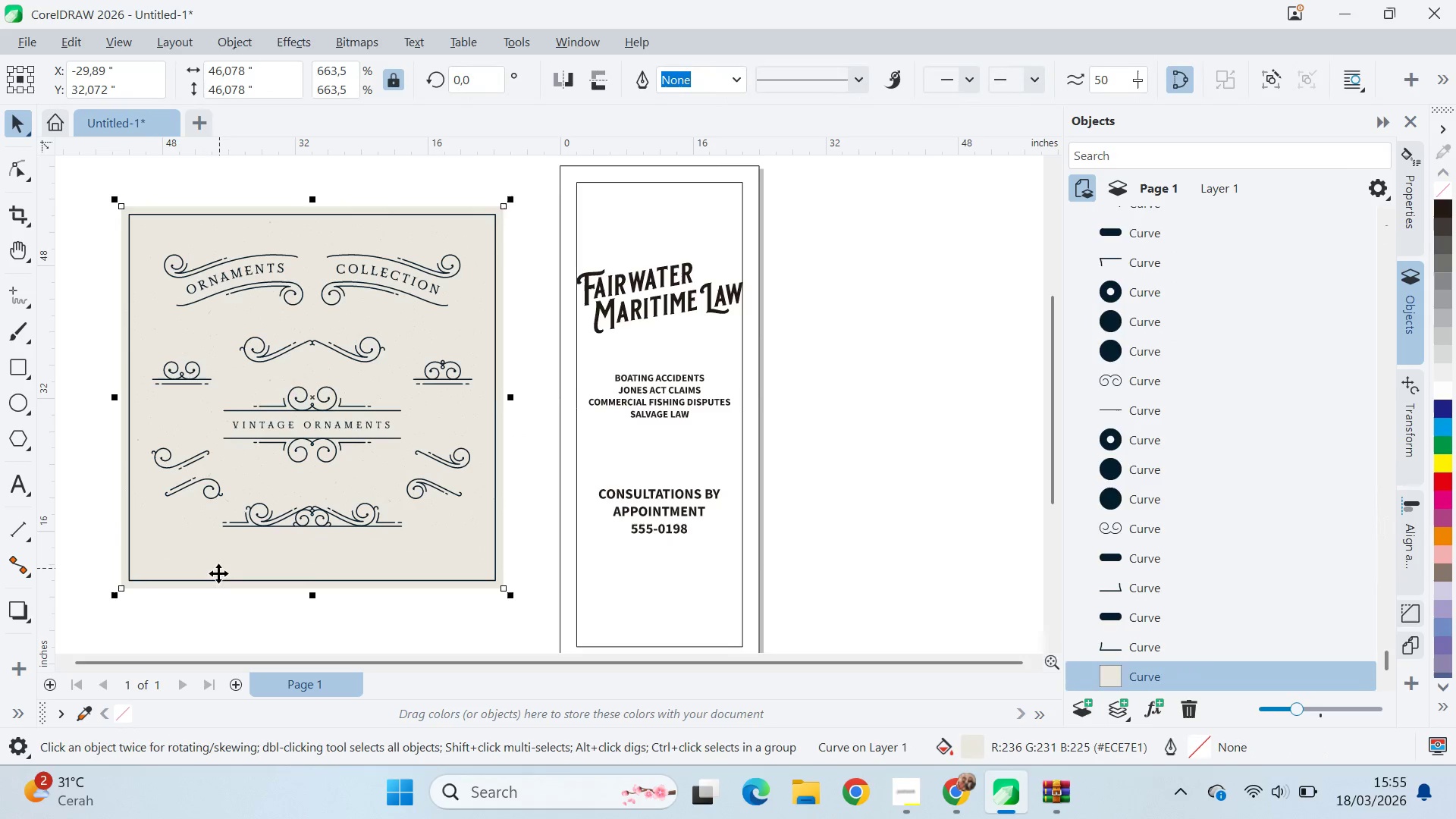 
key(Delete)
 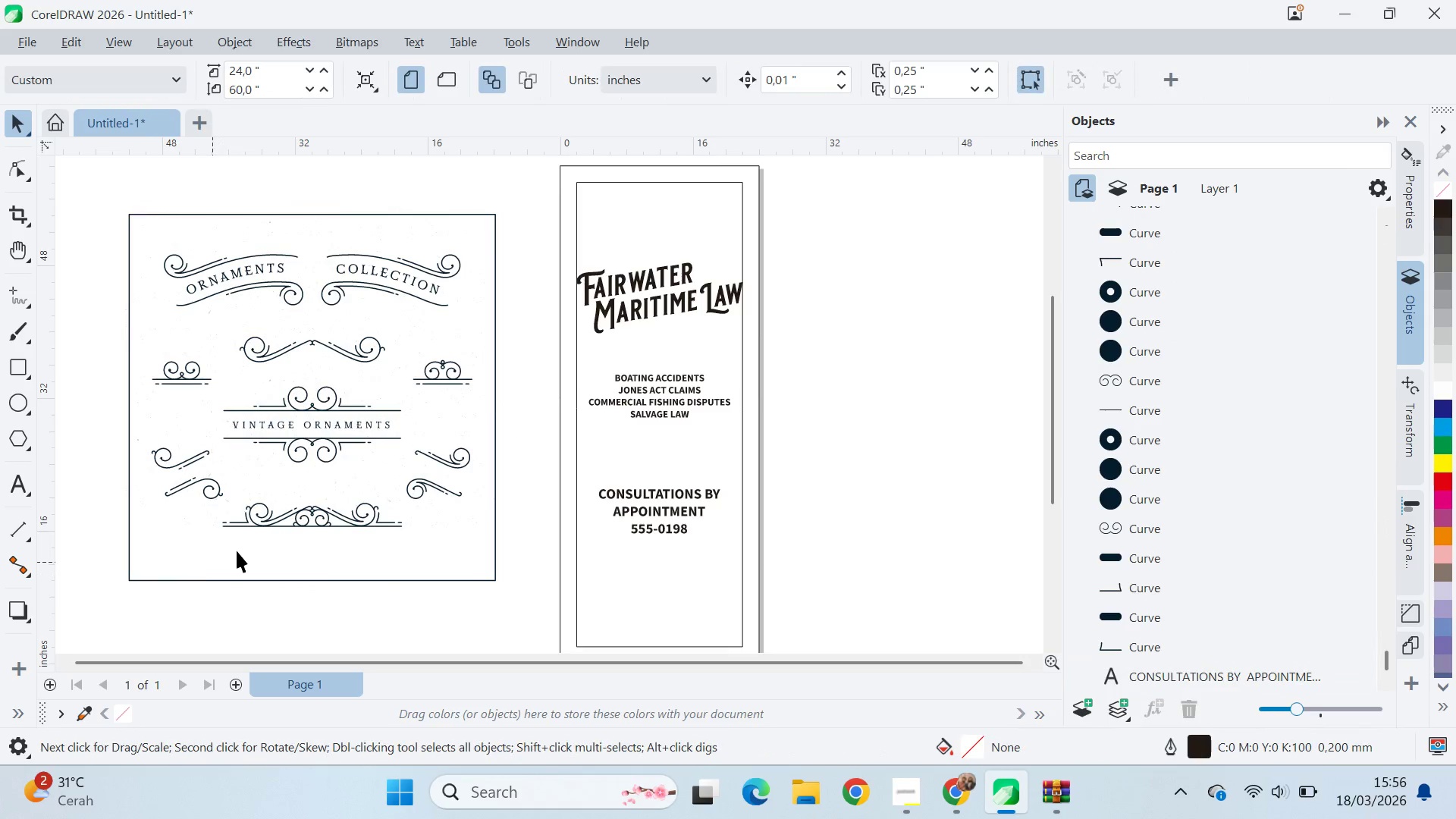 
scroll: coordinate [237, 526], scroll_direction: up, amount: 7.0
 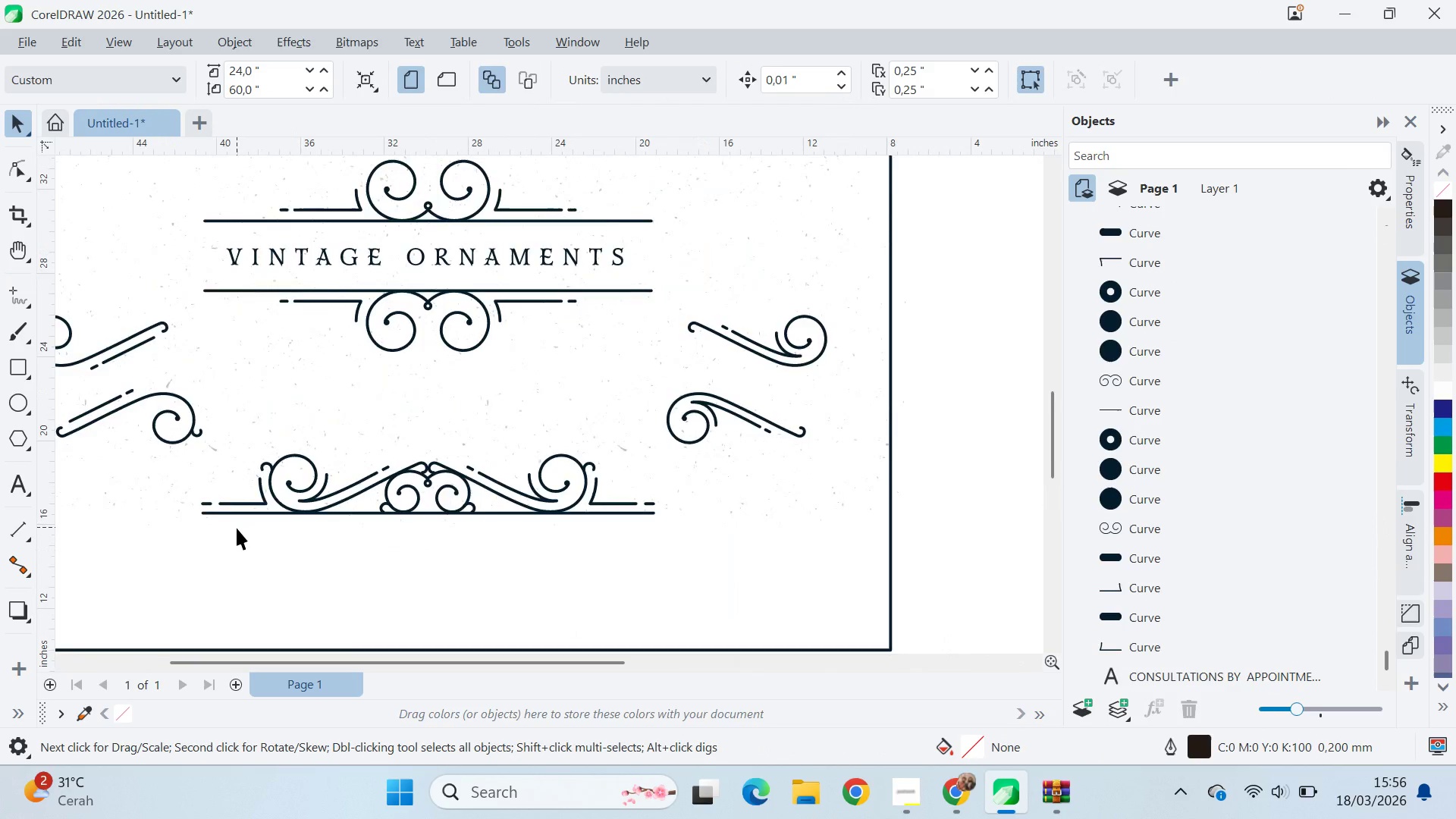 
left_click([318, 458])
 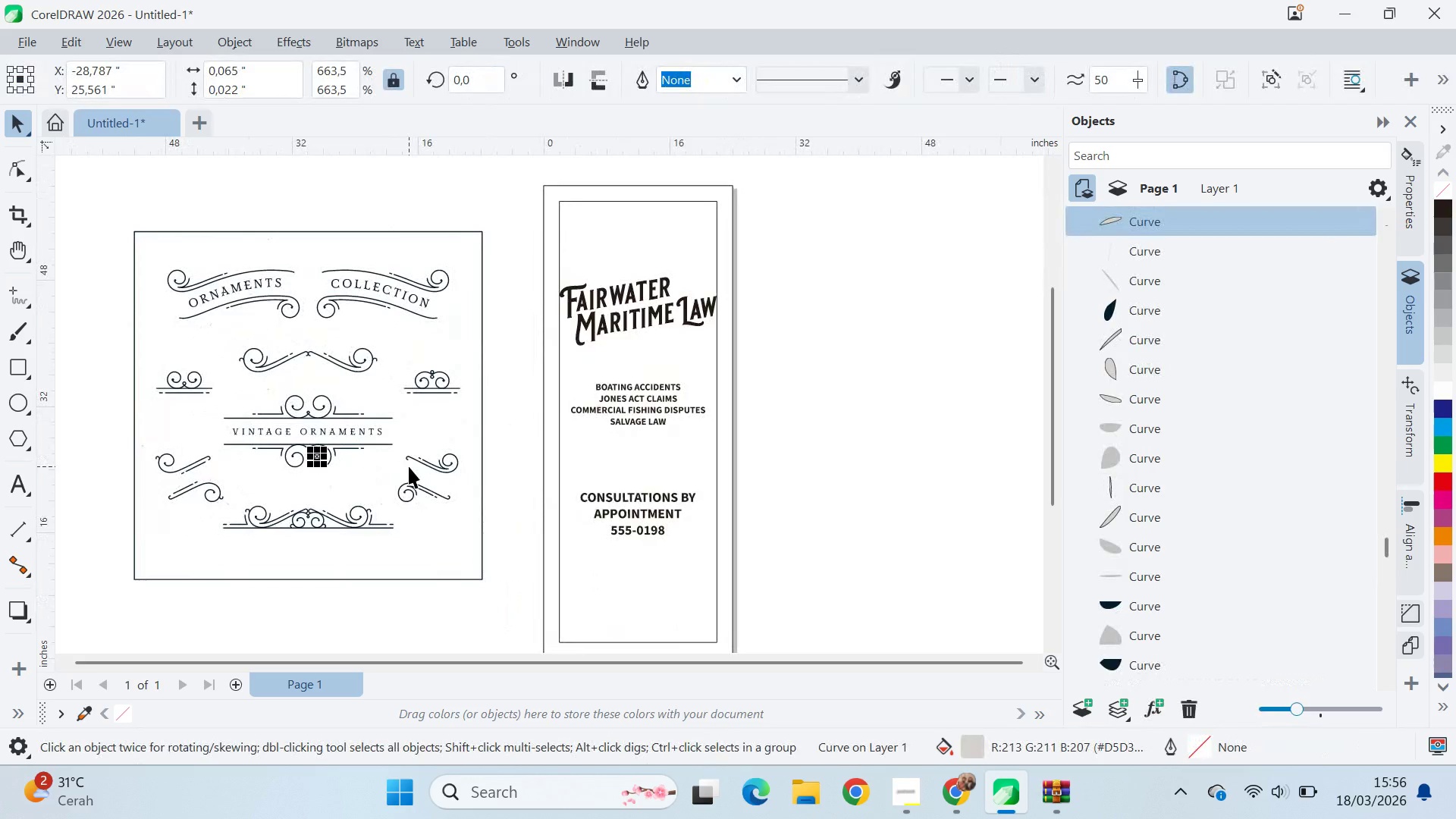 
scroll: coordinate [244, 536], scroll_direction: down, amount: 7.0
 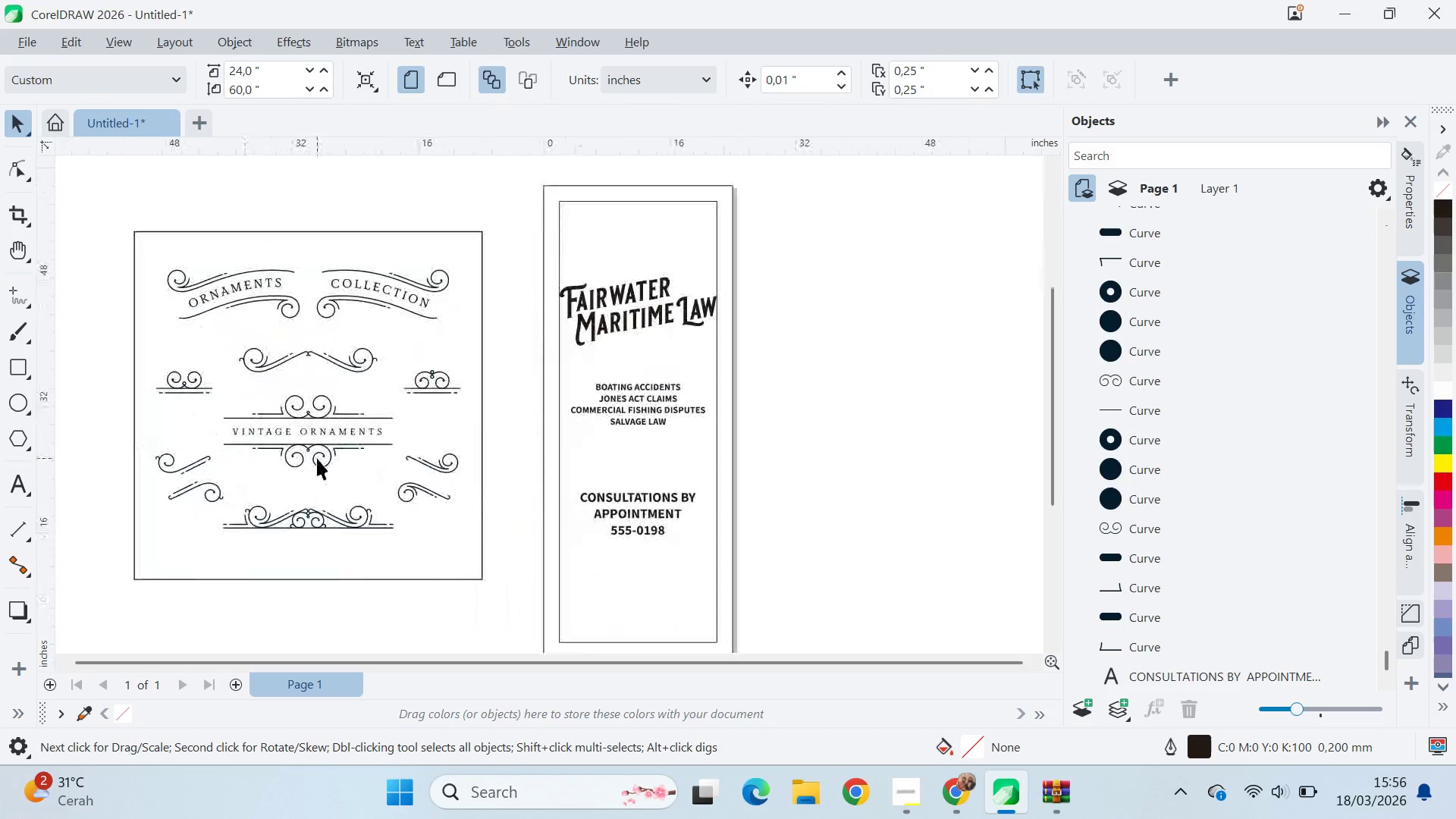 
left_click([409, 467])
 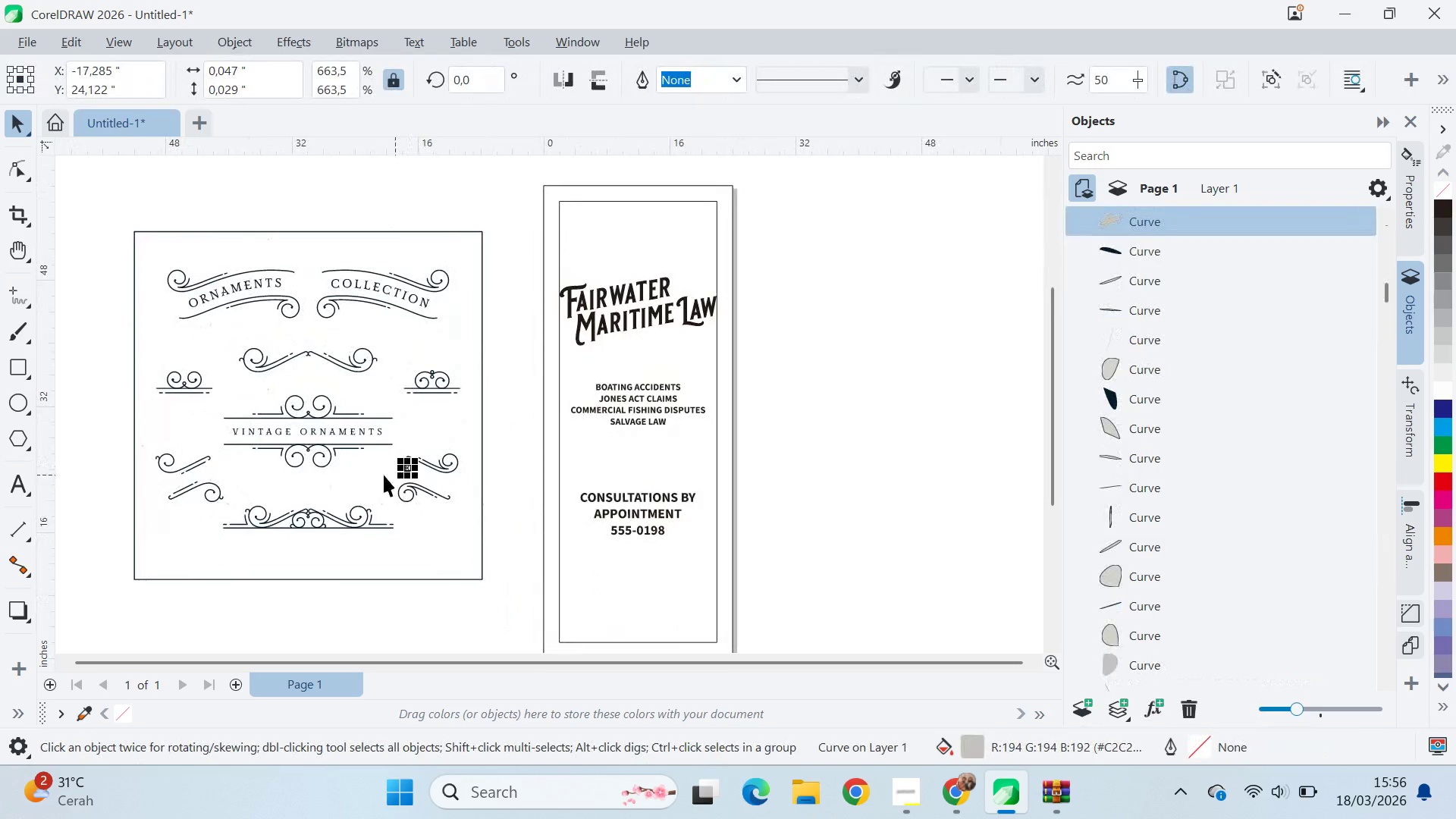 
left_click_drag(start_coordinate=[383, 475], to_coordinate=[343, 498])
 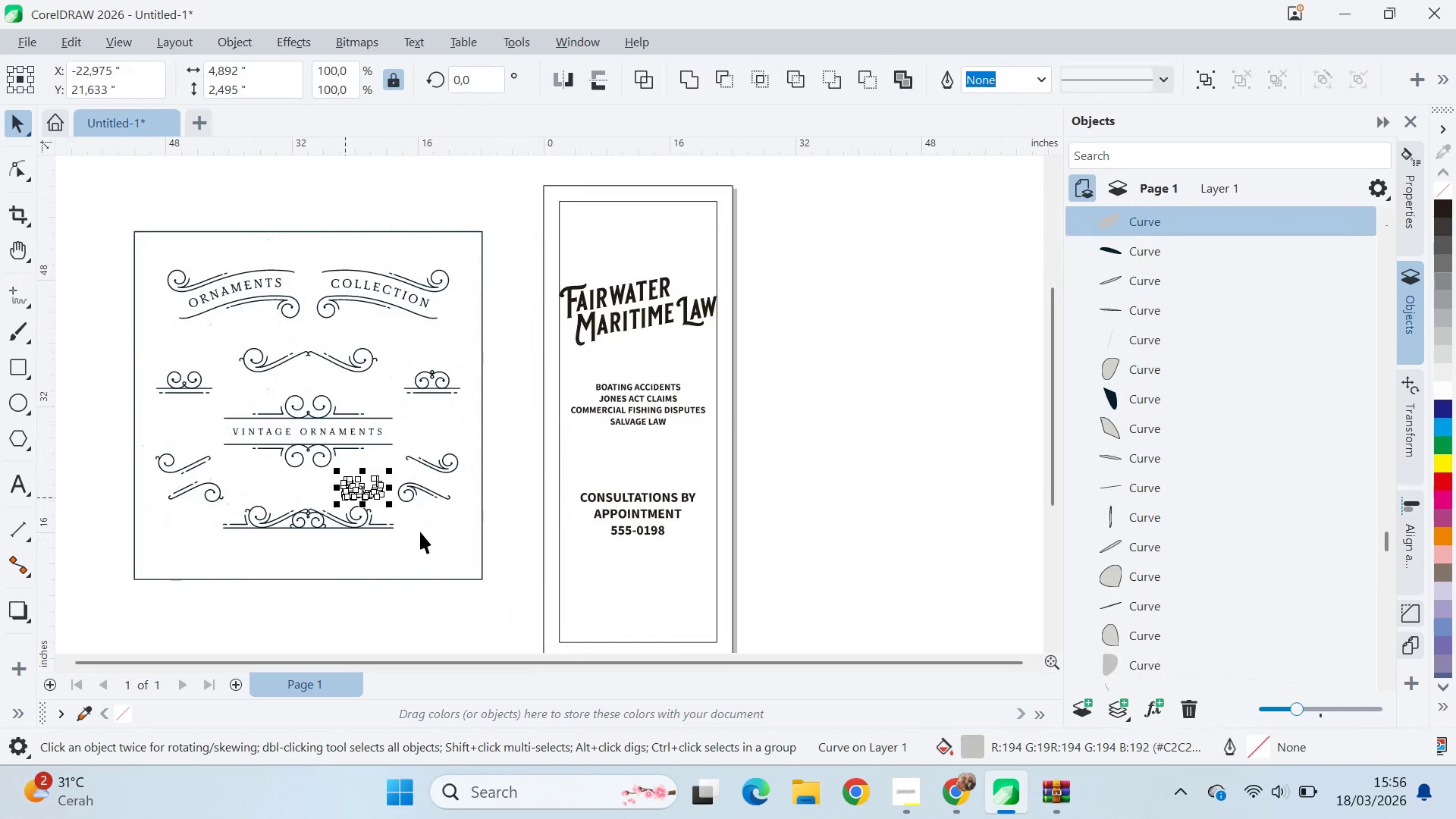 
key(Control+Z)
 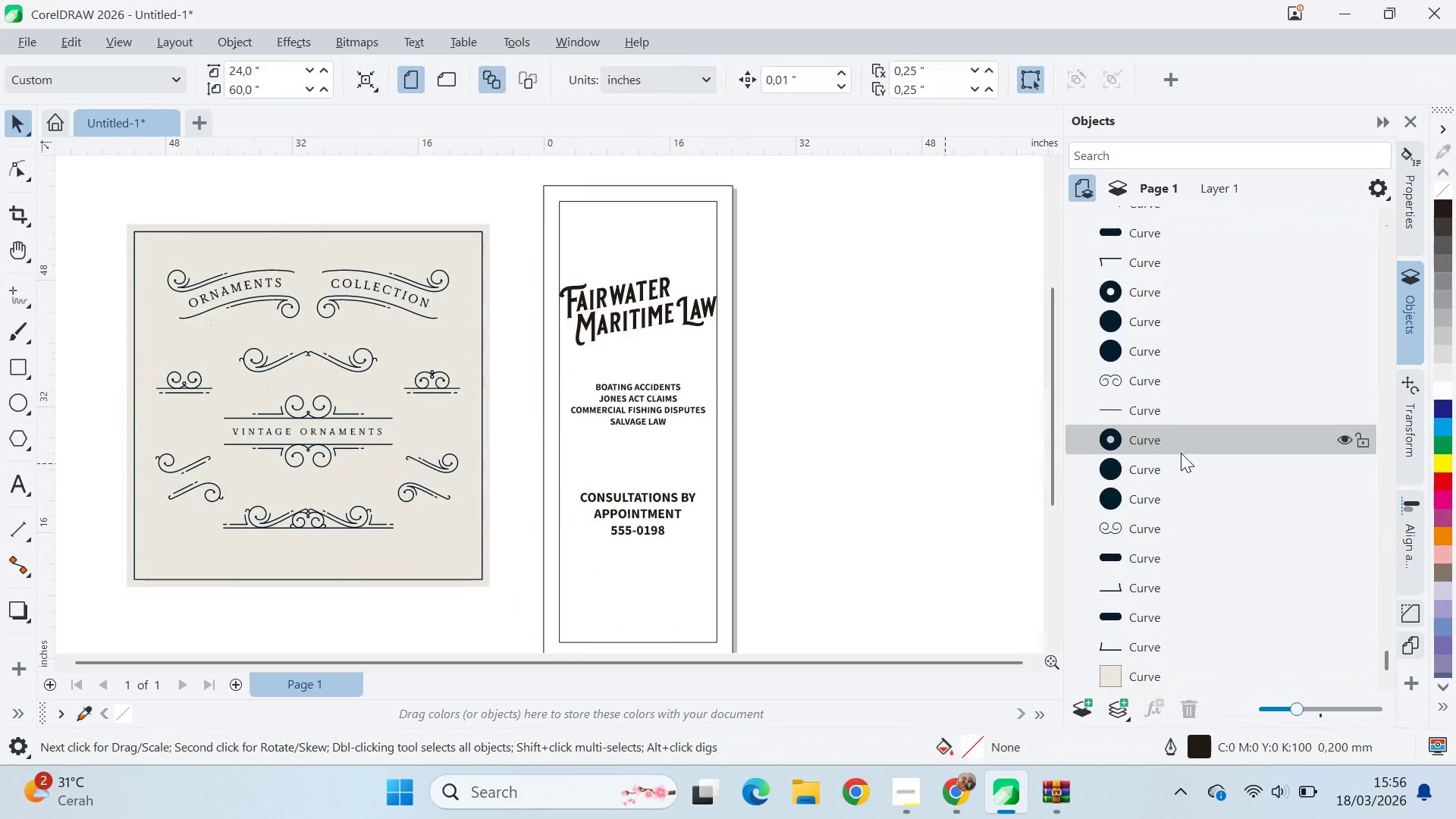 
key(Control+Z)
 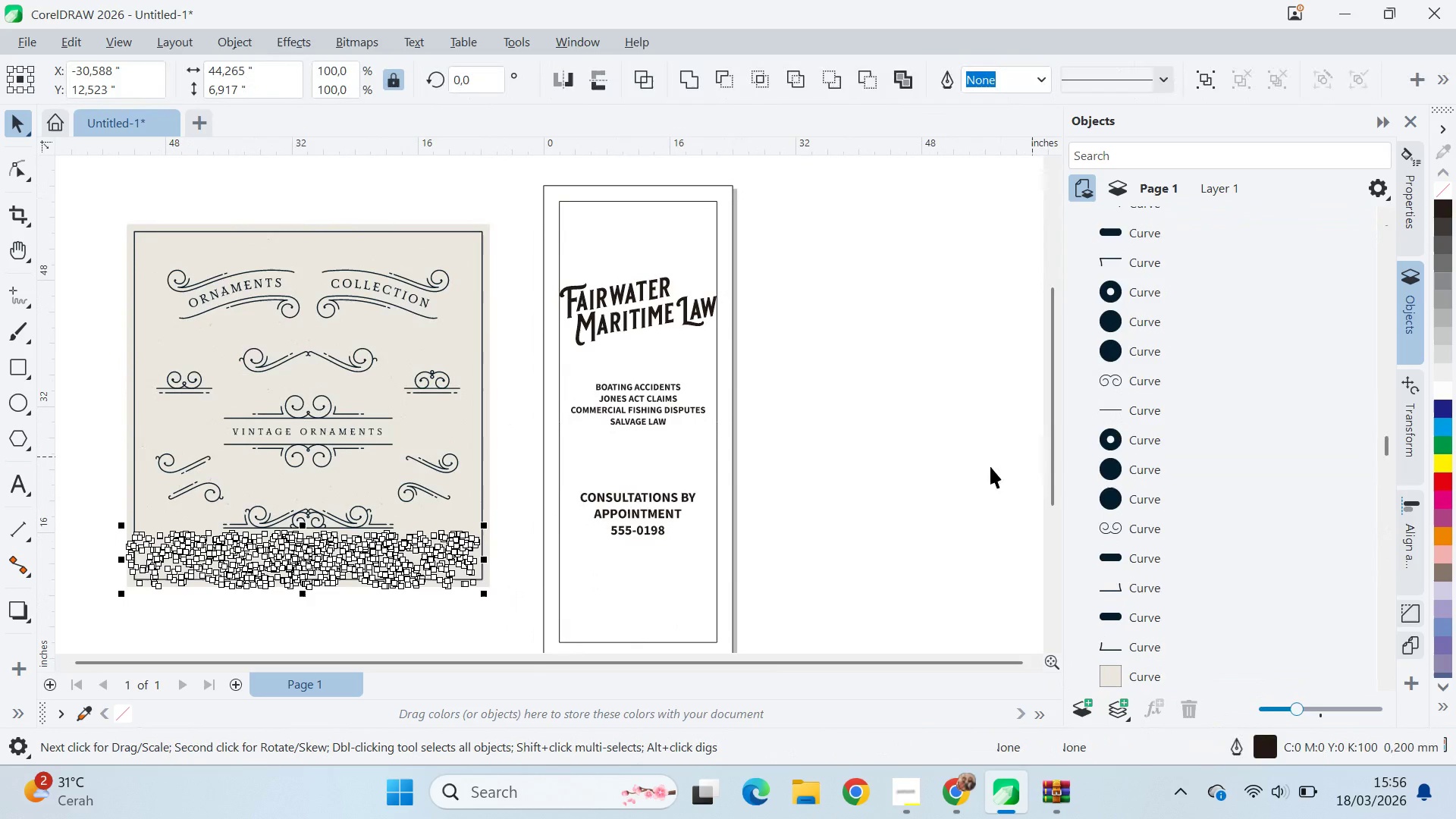 
key(Control+Z)
 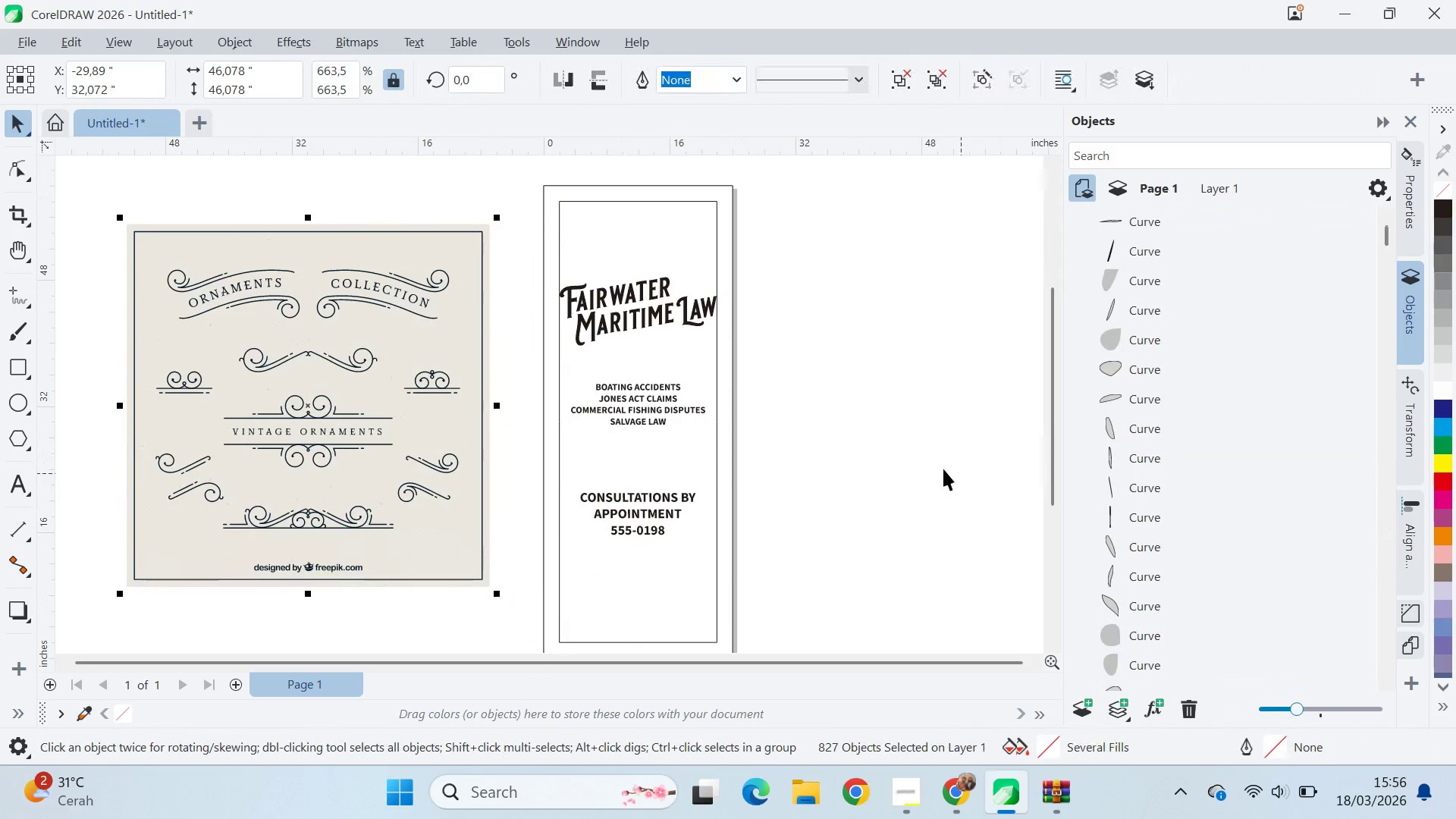 
left_click([940, 467])
 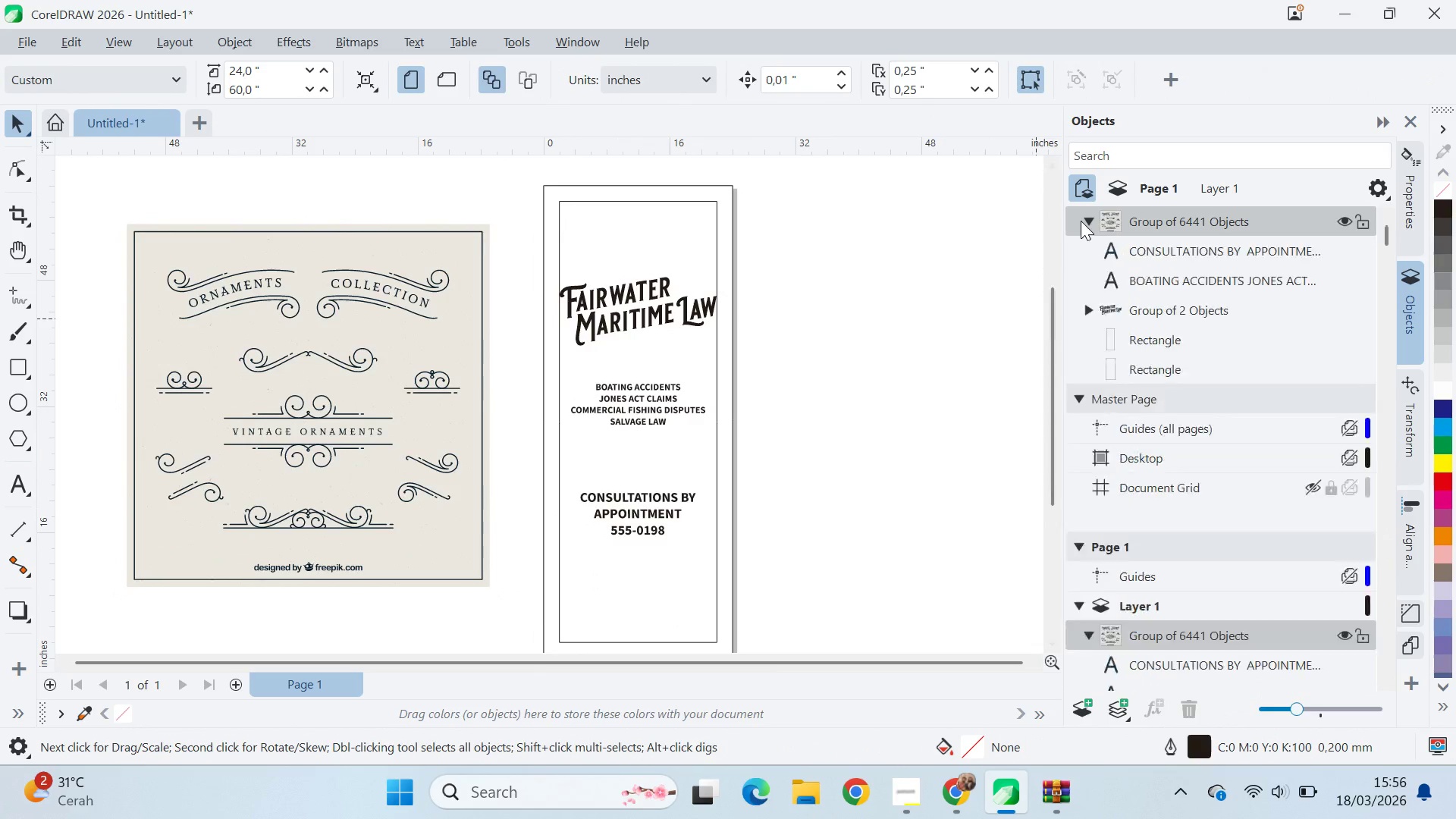 
left_click([927, 377])
 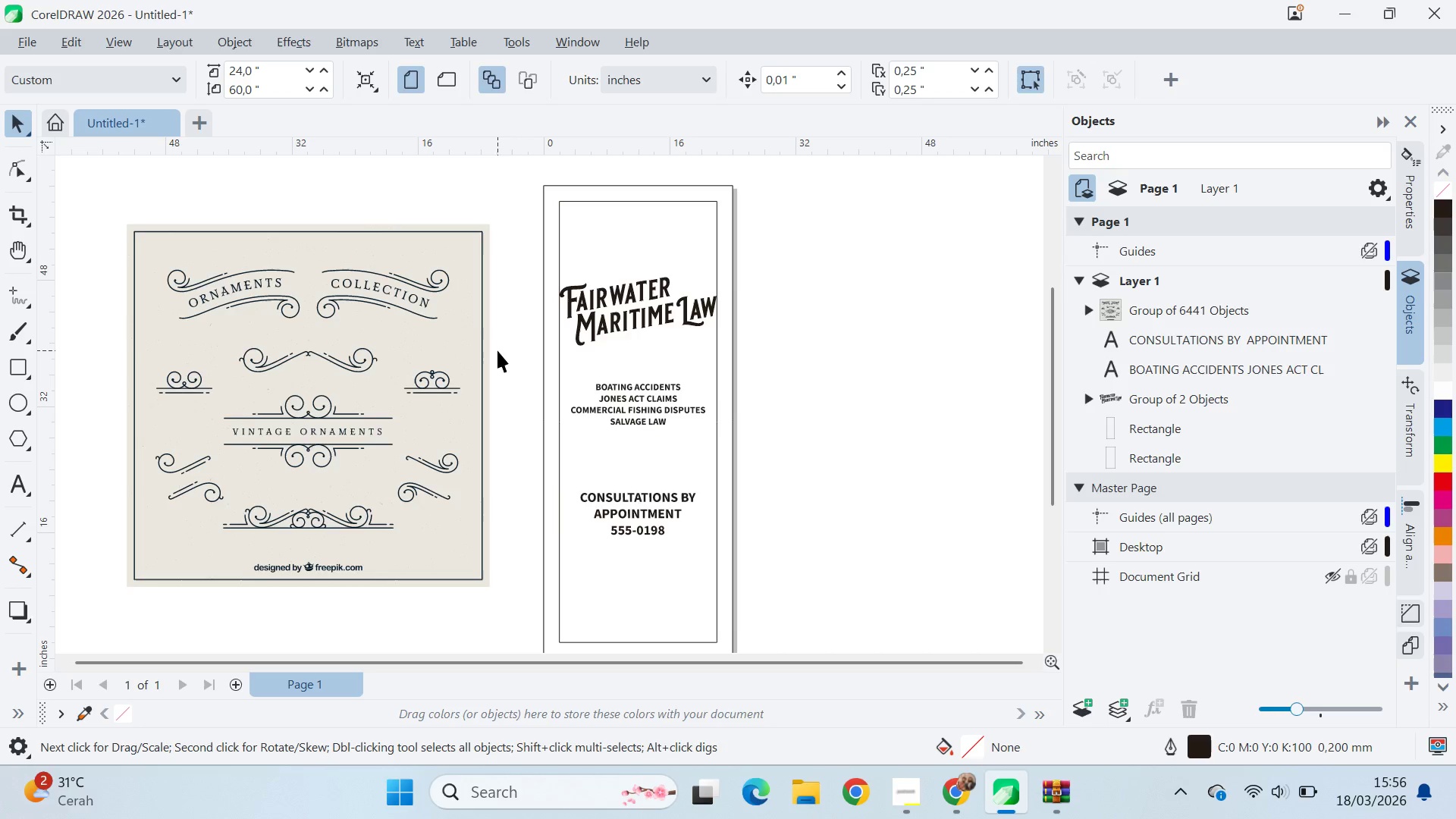 
left_click([484, 350])
 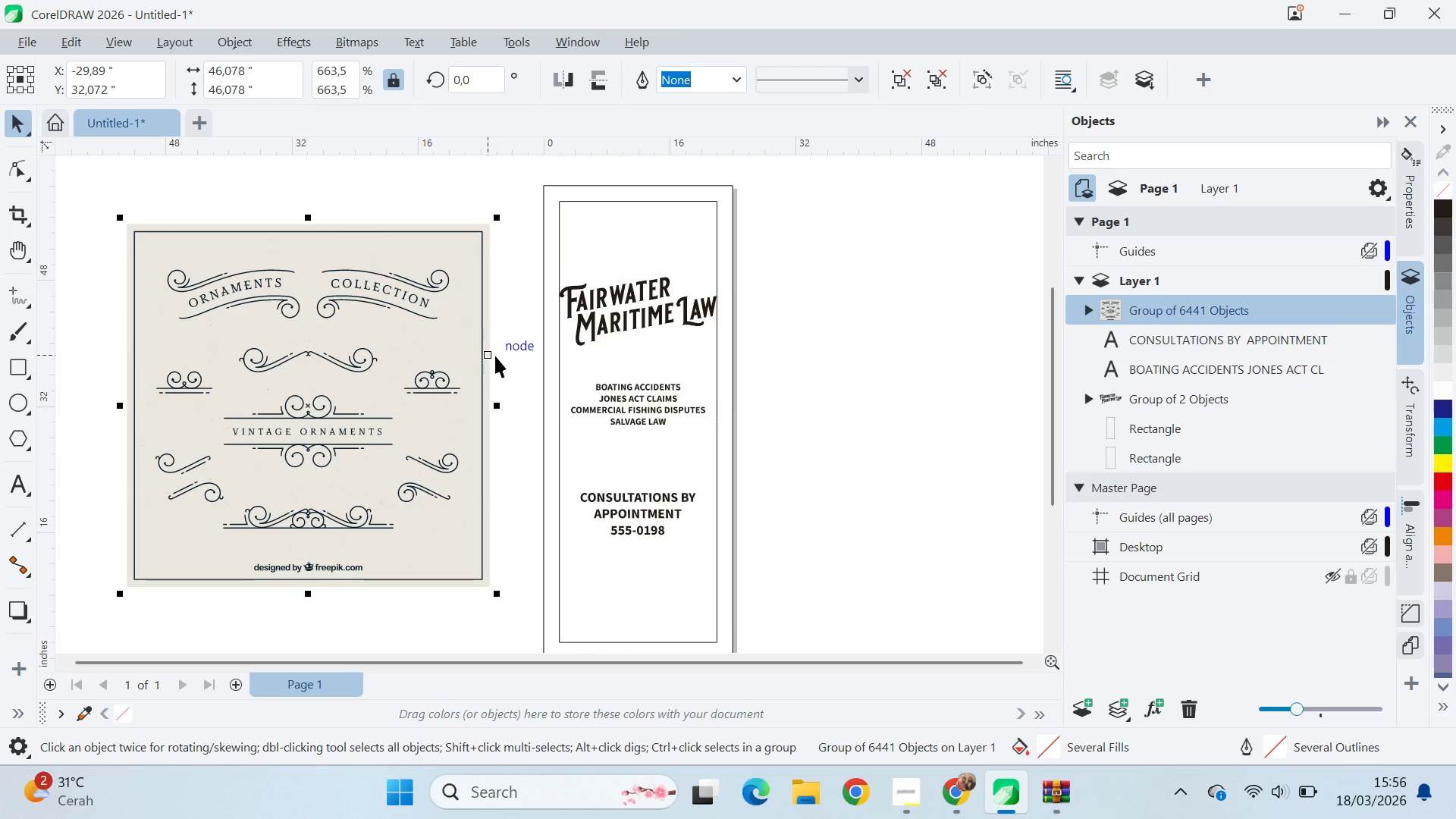 
key(Delete)
 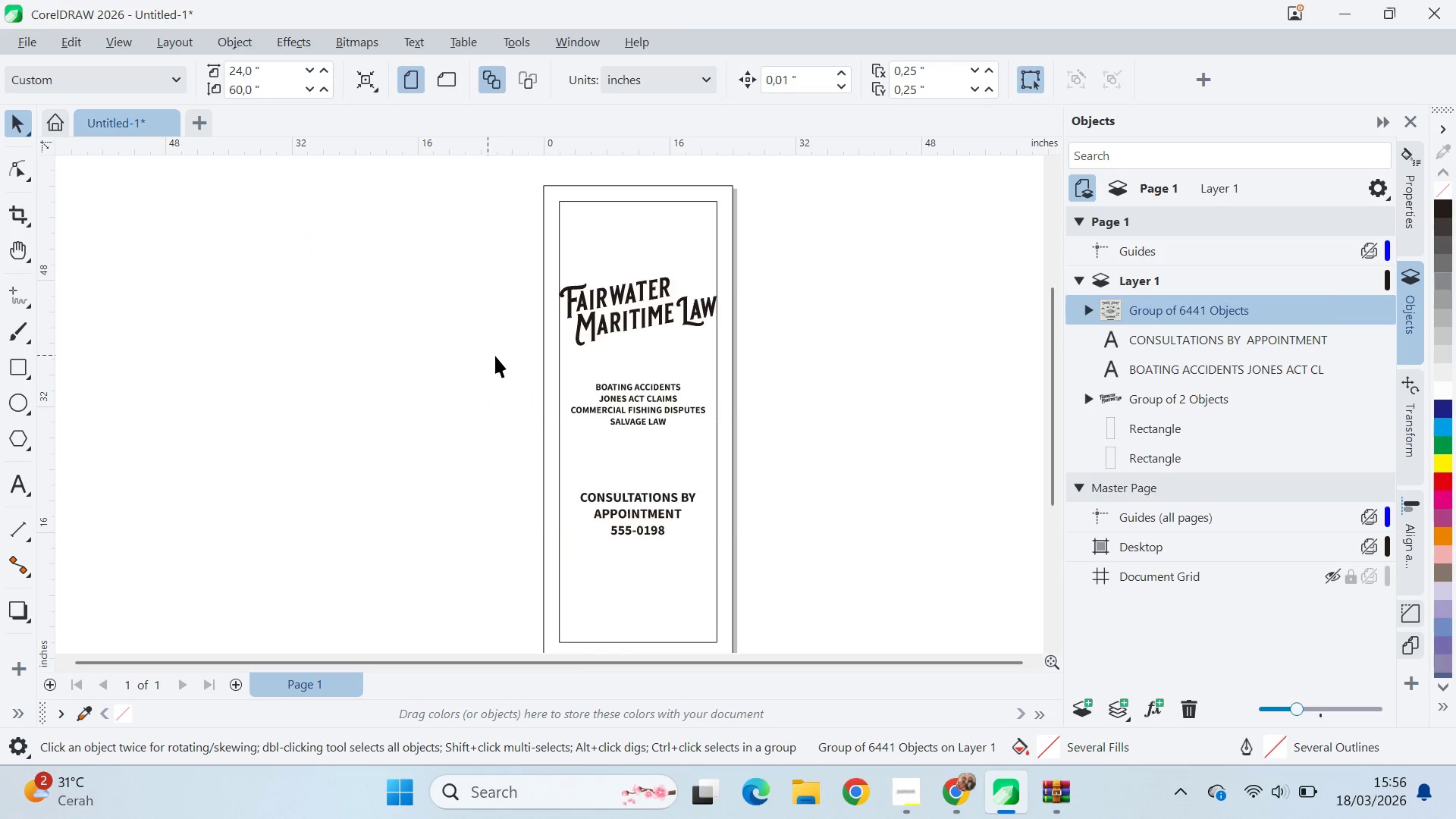 
key(Alt+Tab)
 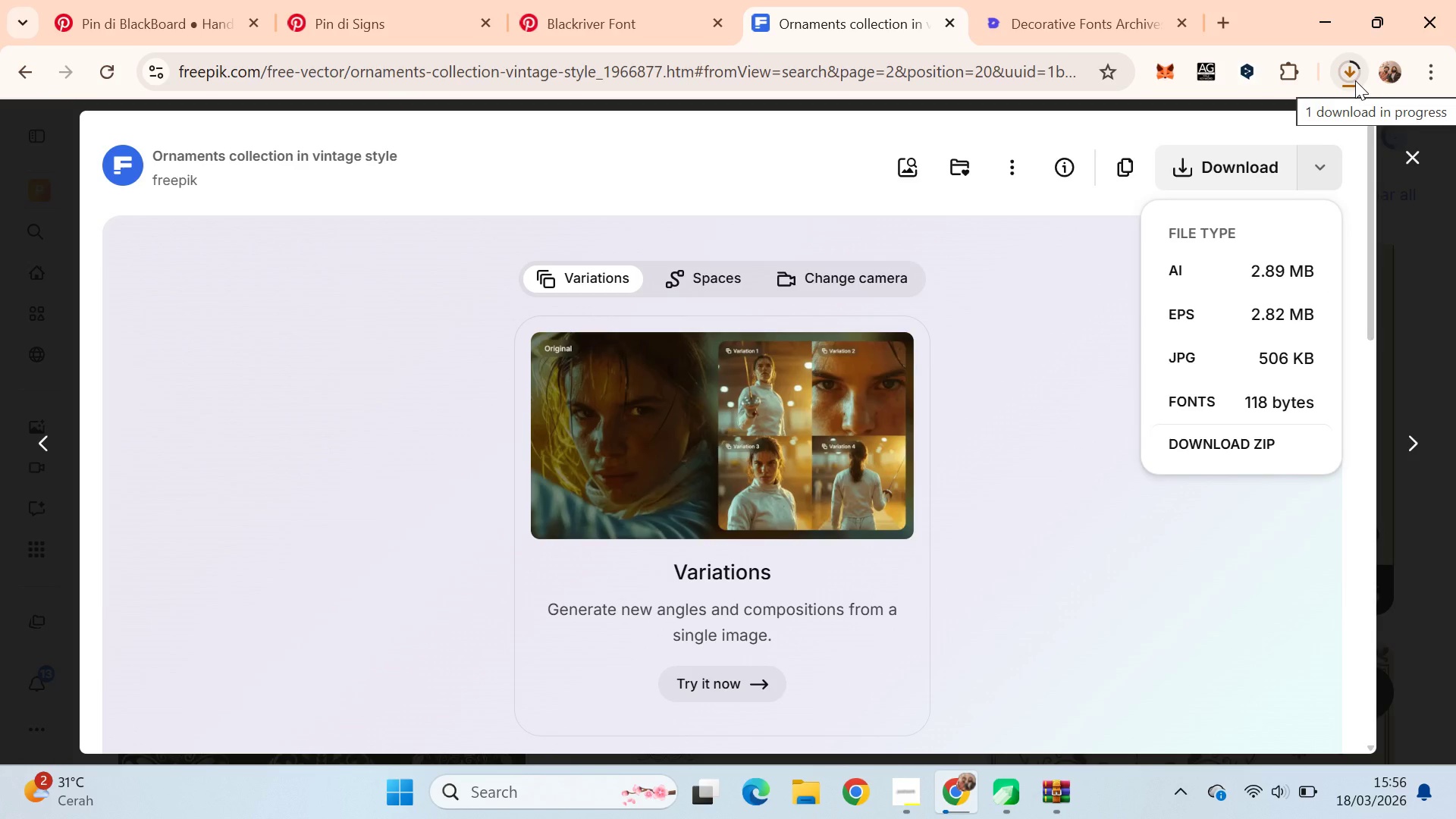 
wait(11.28)
 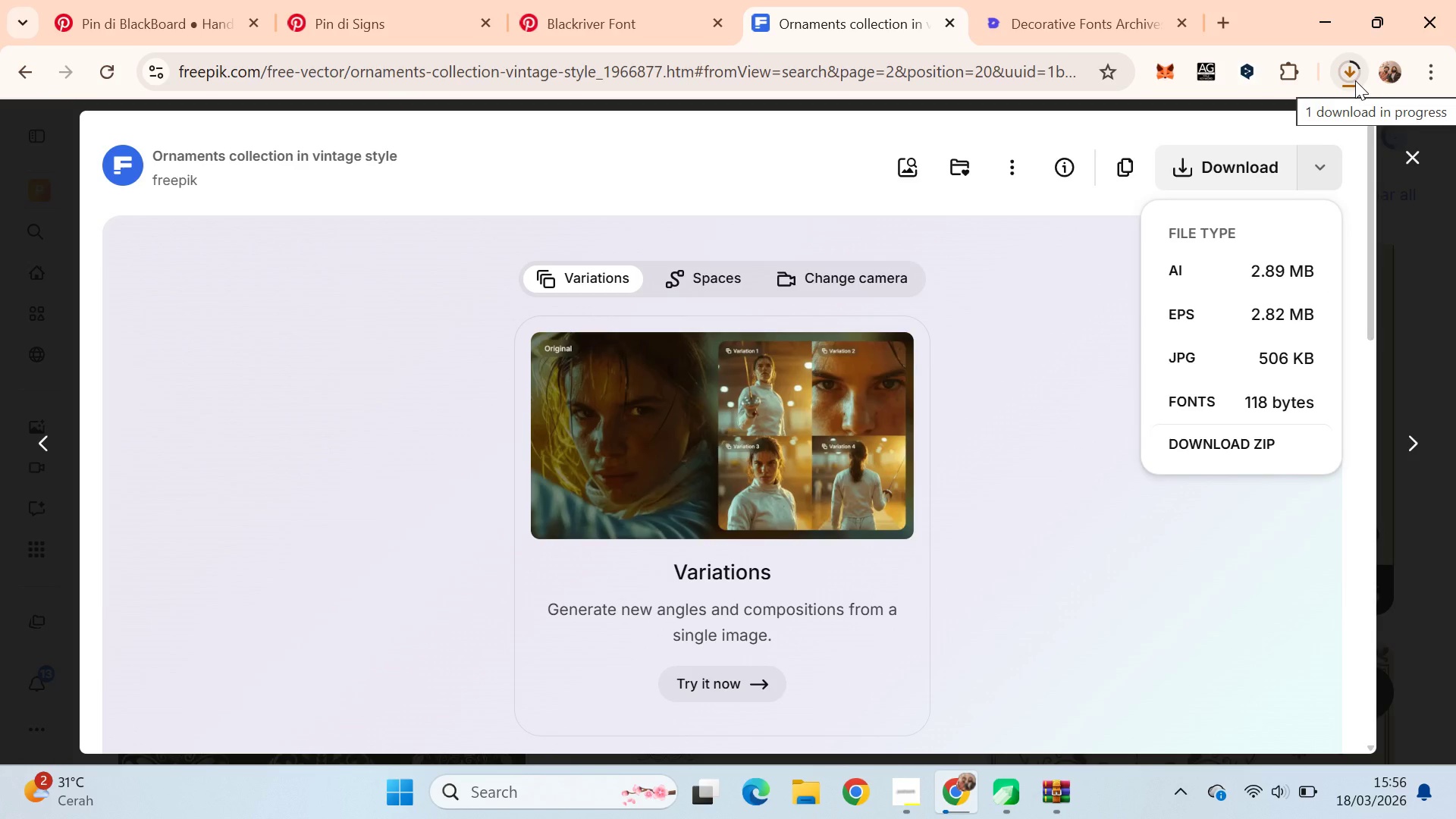 
left_click_drag(start_coordinate=[1236, 116], to_coordinate=[217, 395])
 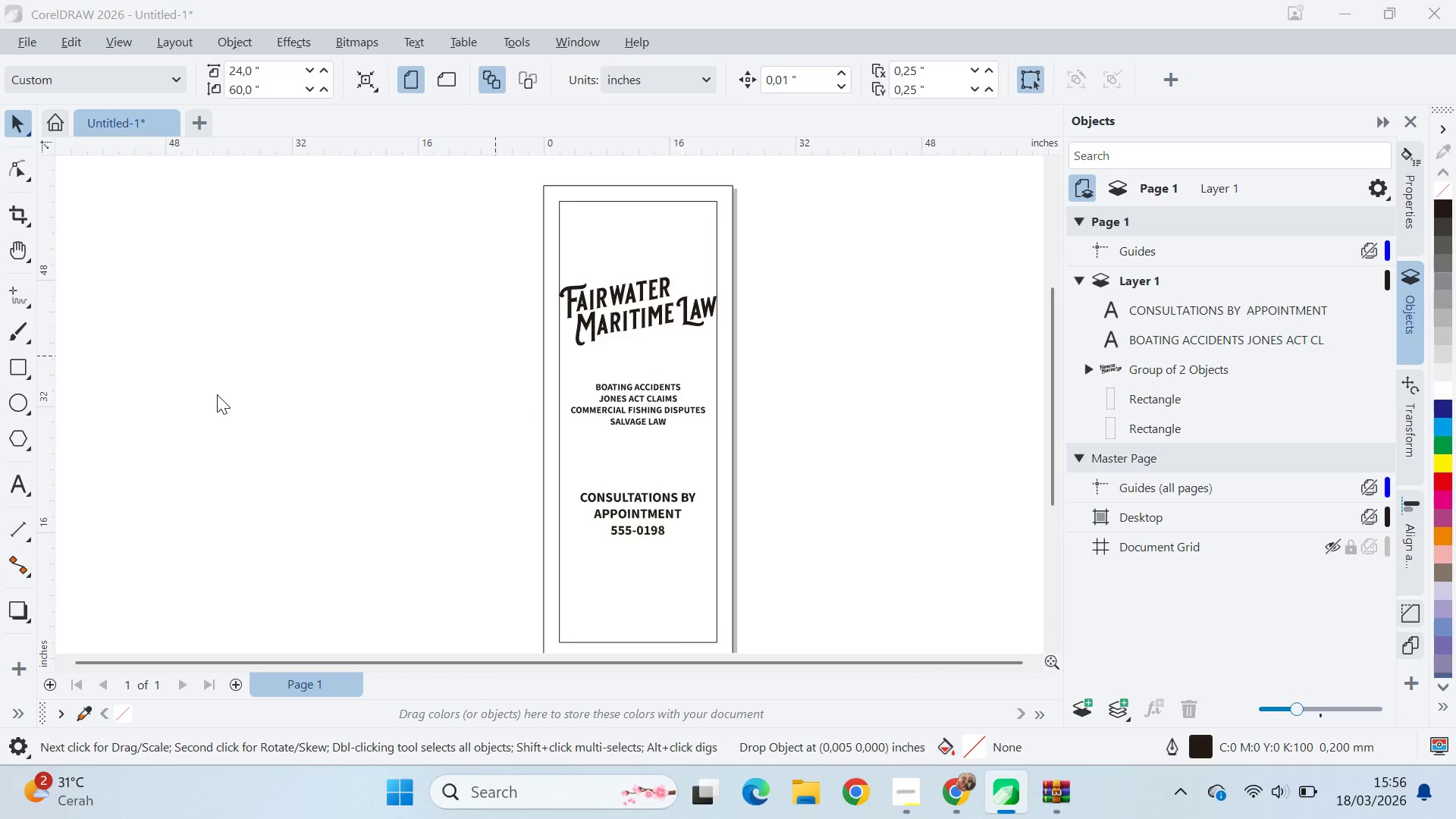 
key(Alt+Tab)
 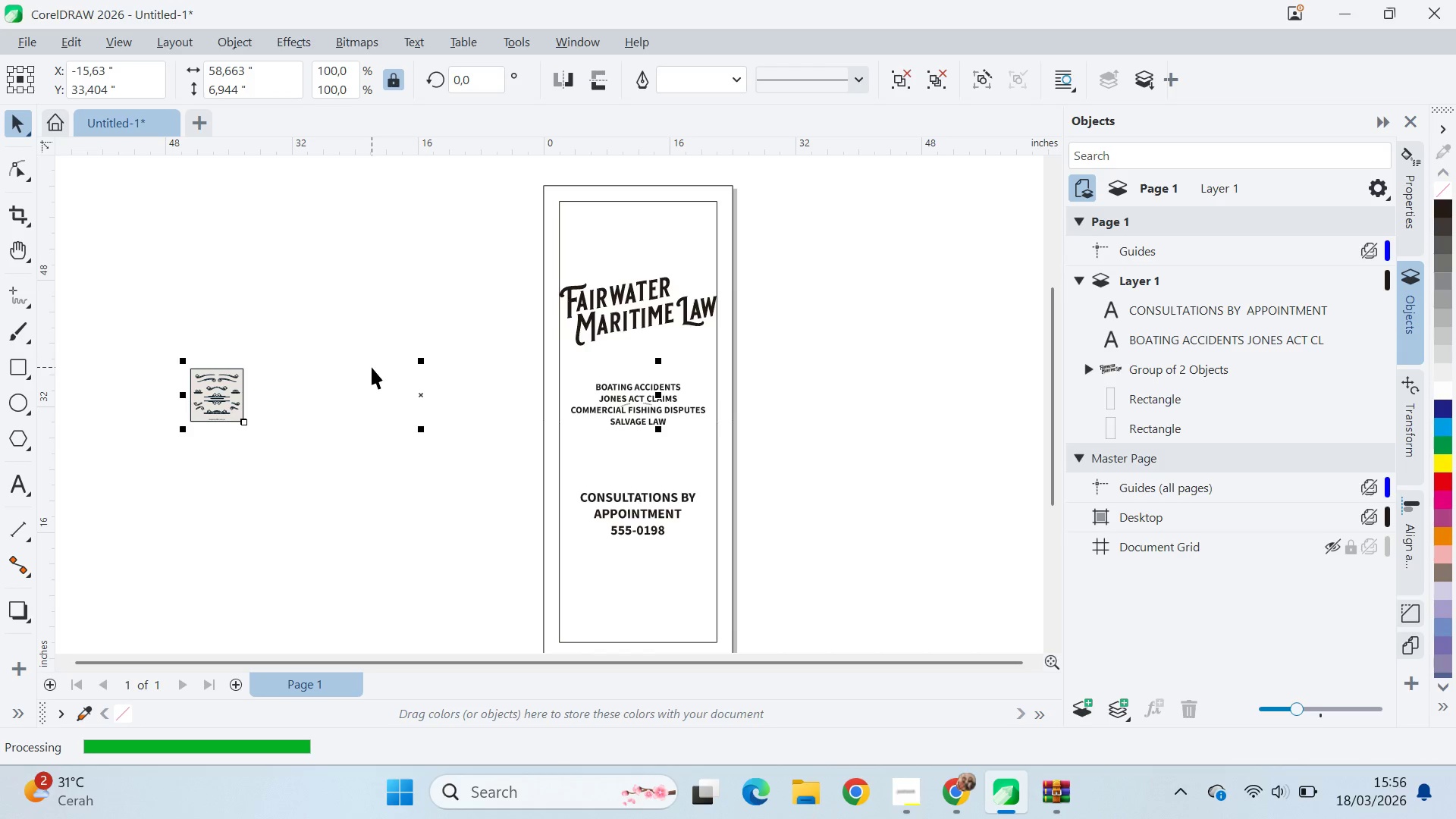 
left_click_drag(start_coordinate=[201, 412], to_coordinate=[69, 400])
 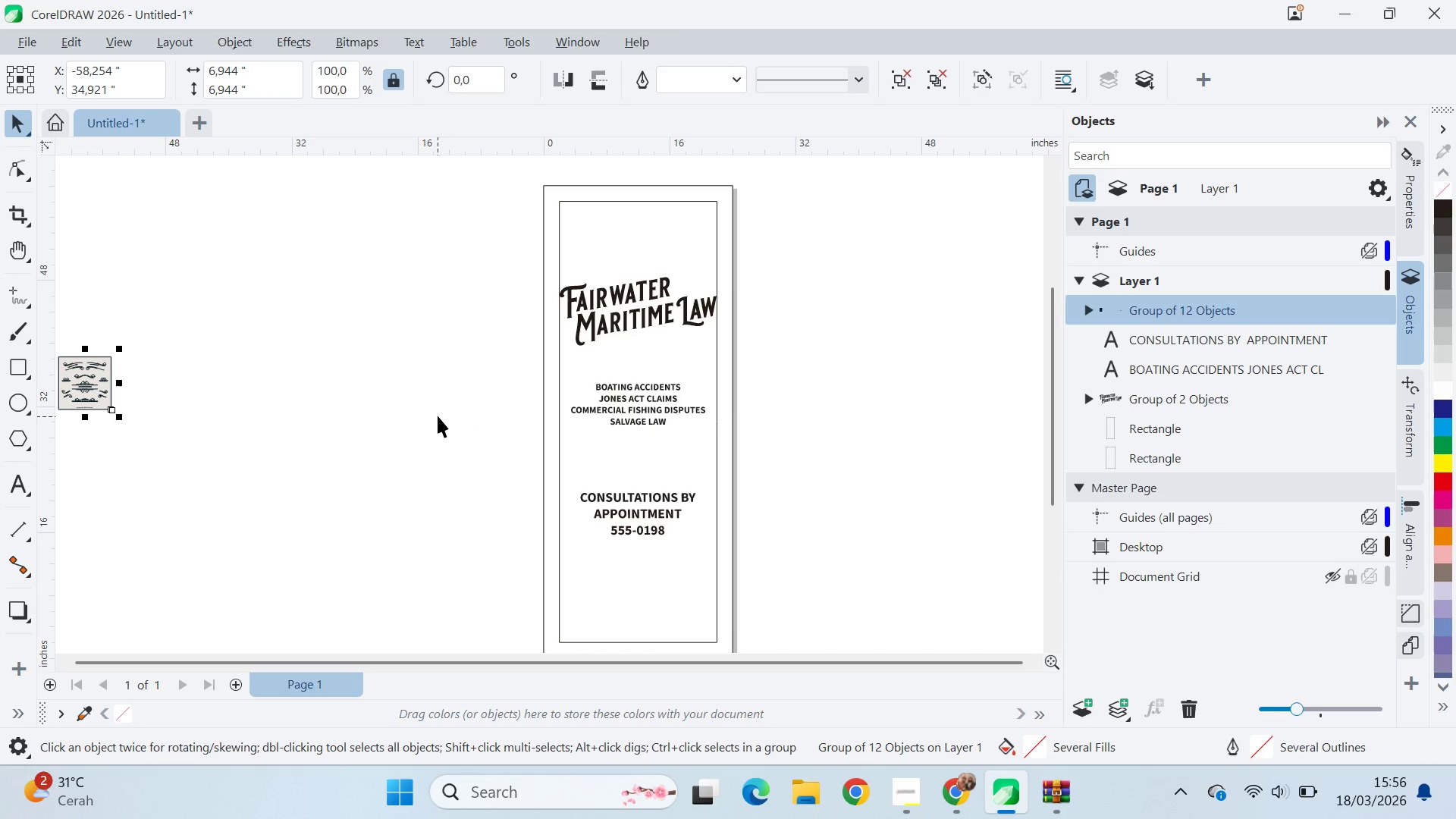 
key(Control+U)
 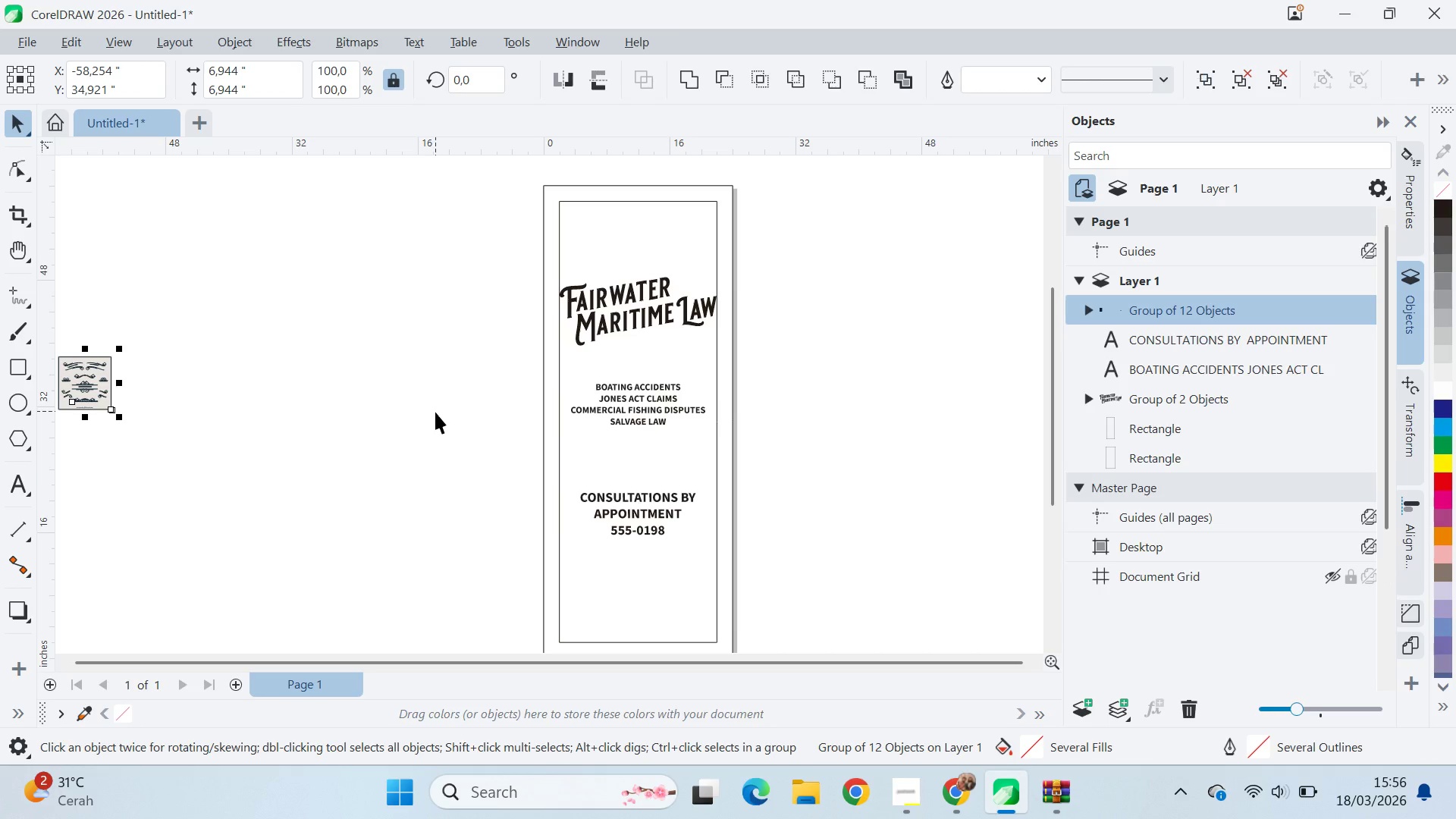 
left_click([436, 413])
 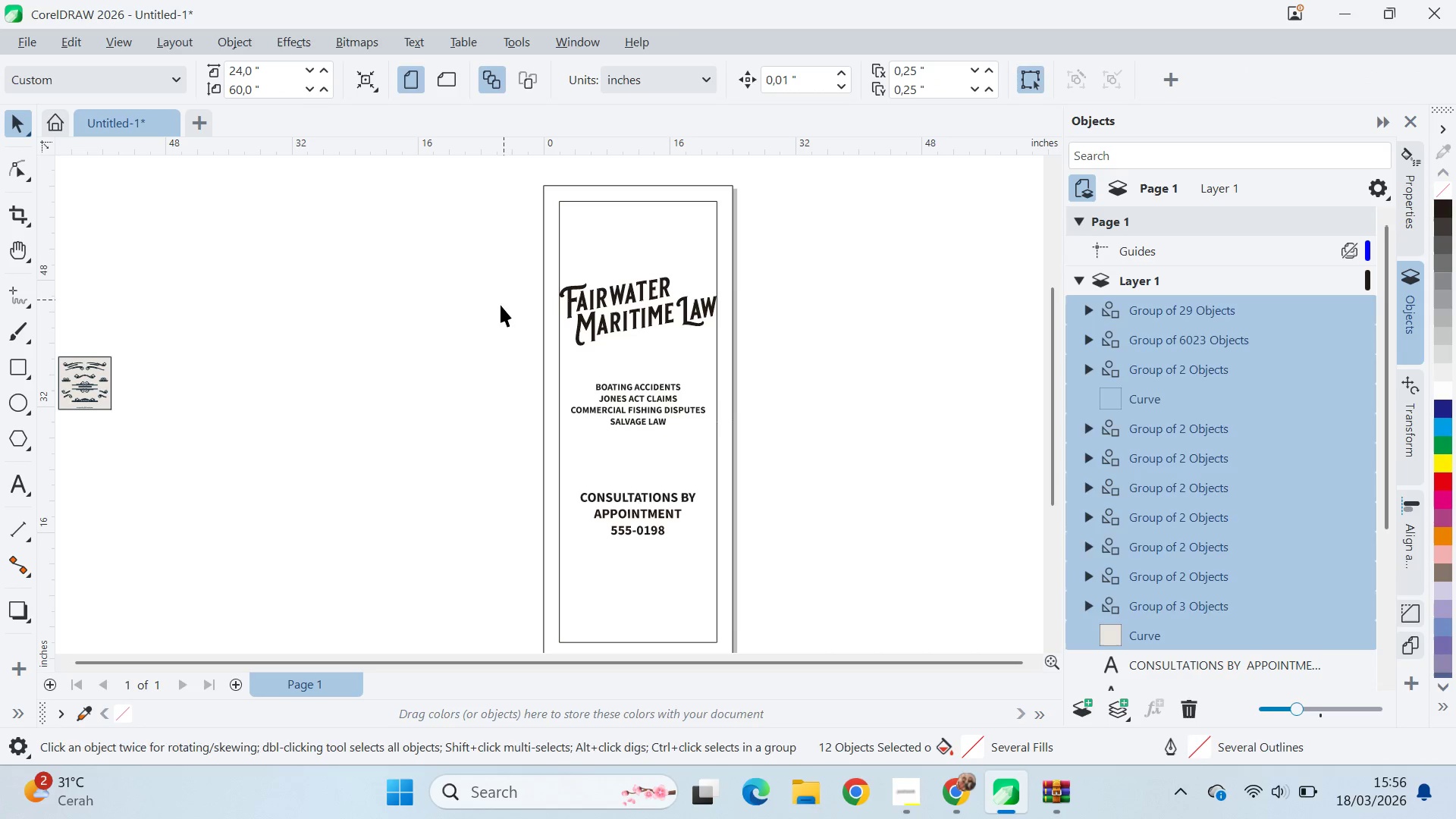 
left_click_drag(start_coordinate=[500, 306], to_coordinate=[289, 467])
 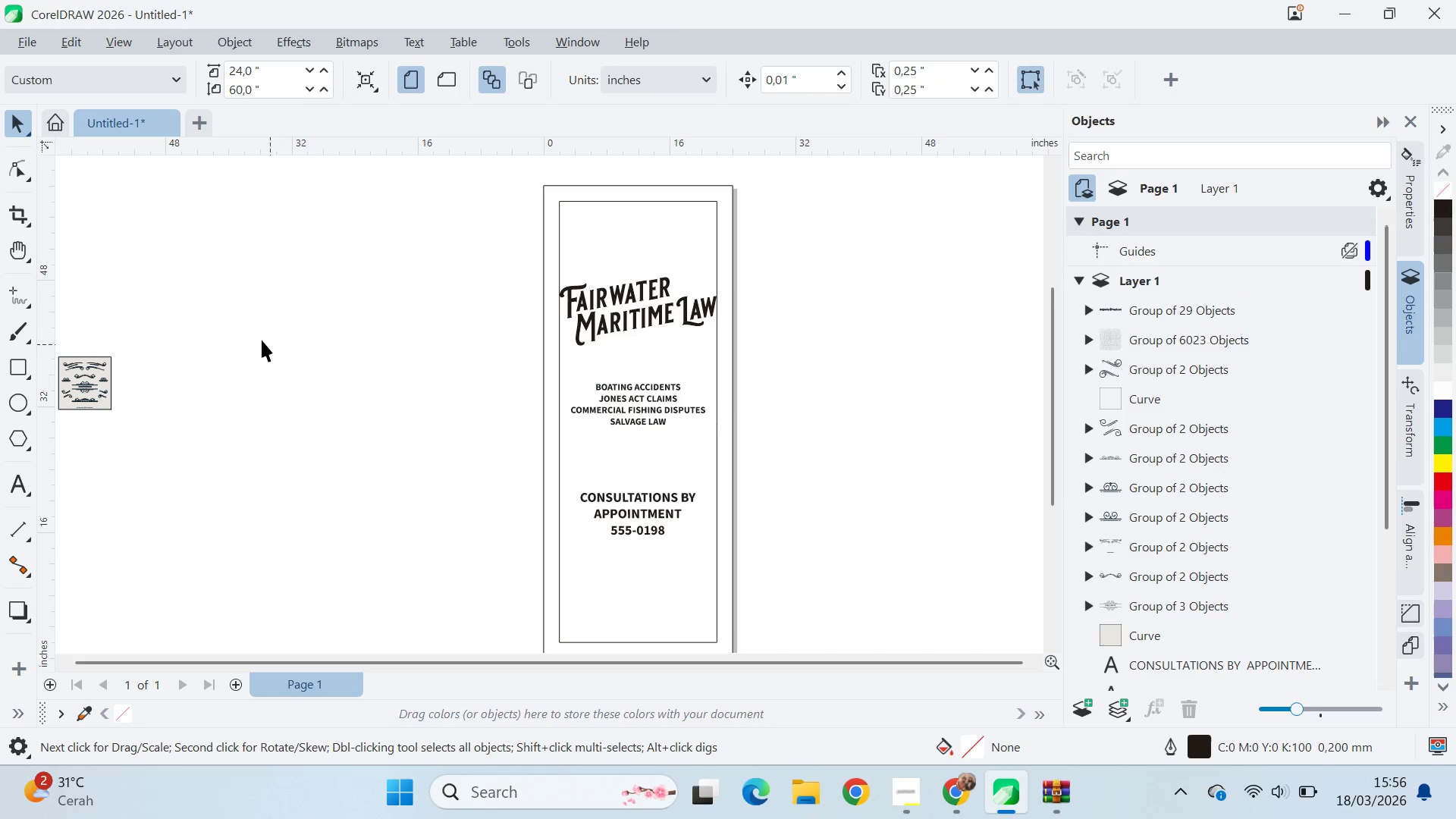 
left_click_drag(start_coordinate=[212, 316], to_coordinate=[570, 494])
 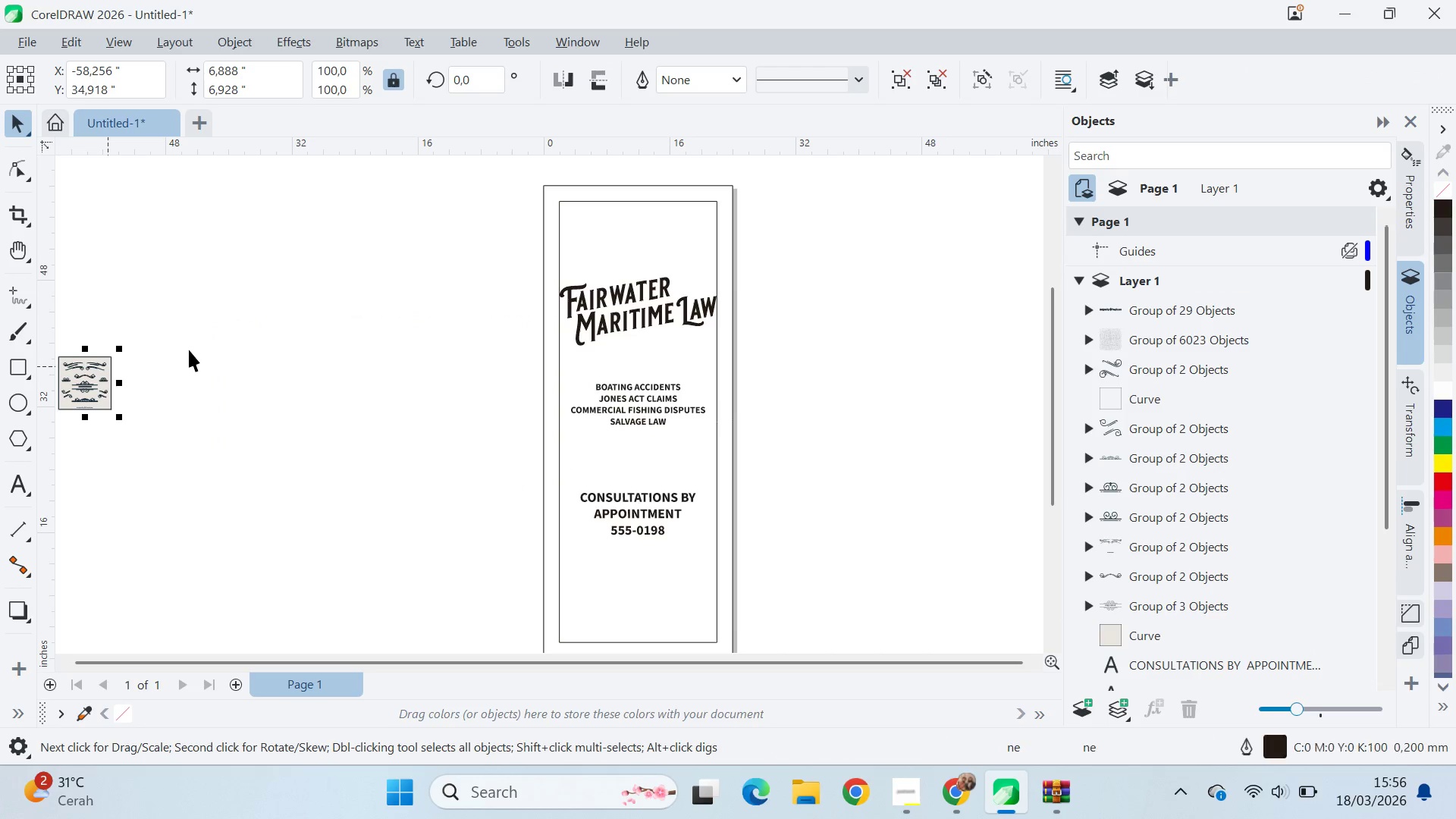 
type(qv)
 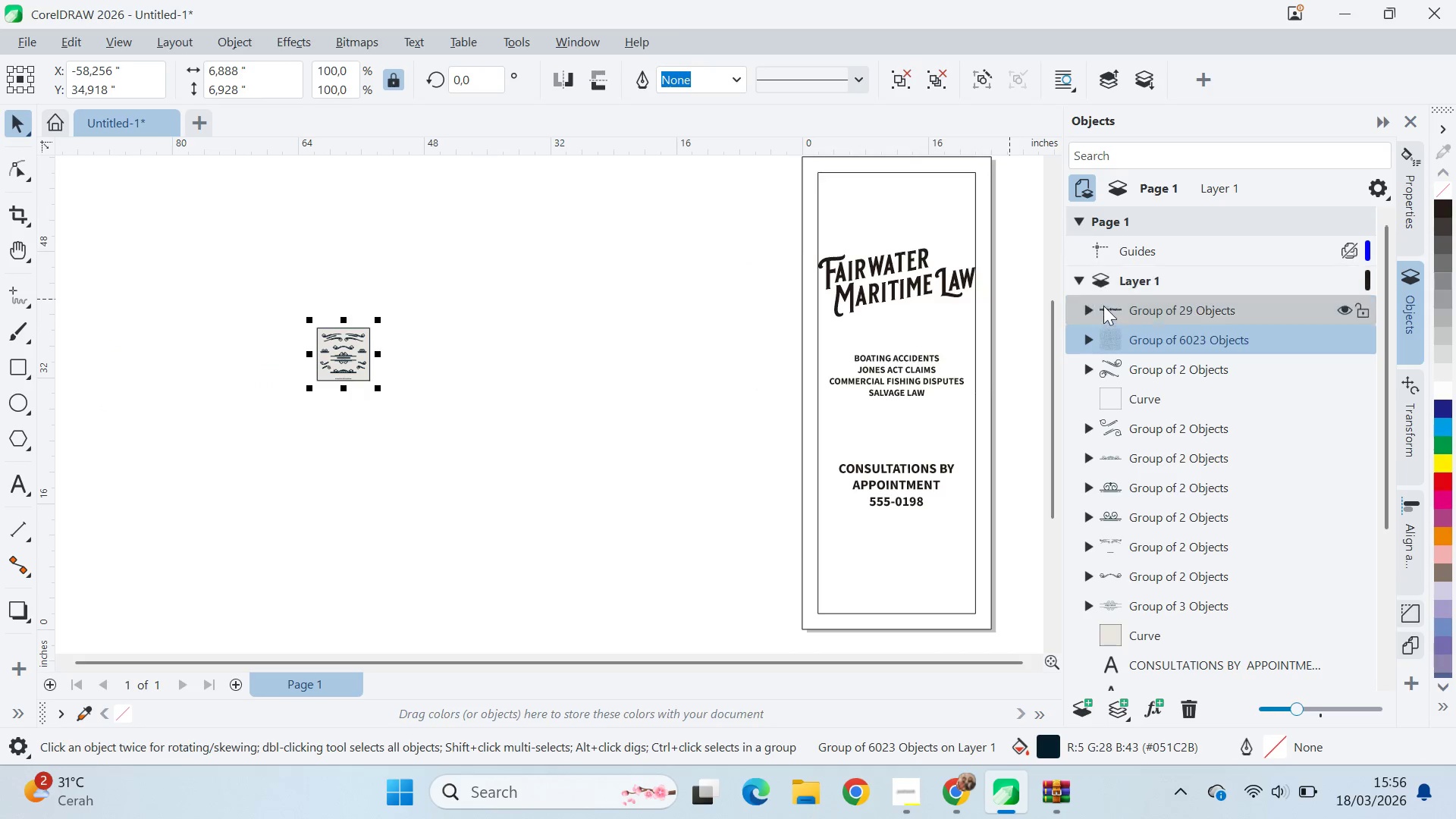 
left_click_drag(start_coordinate=[181, 354], to_coordinate=[440, 325])
 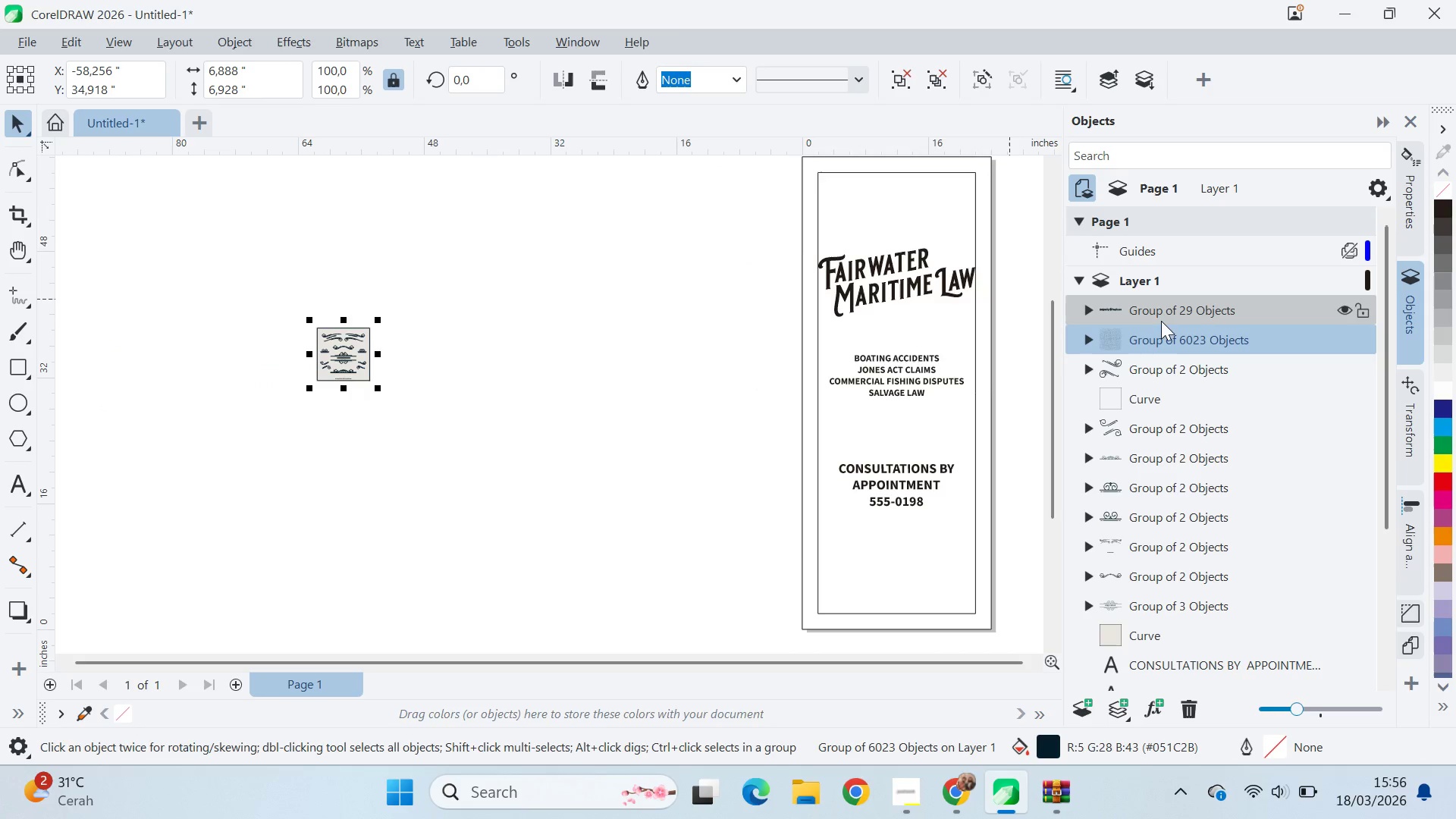 
left_click([1166, 306])
 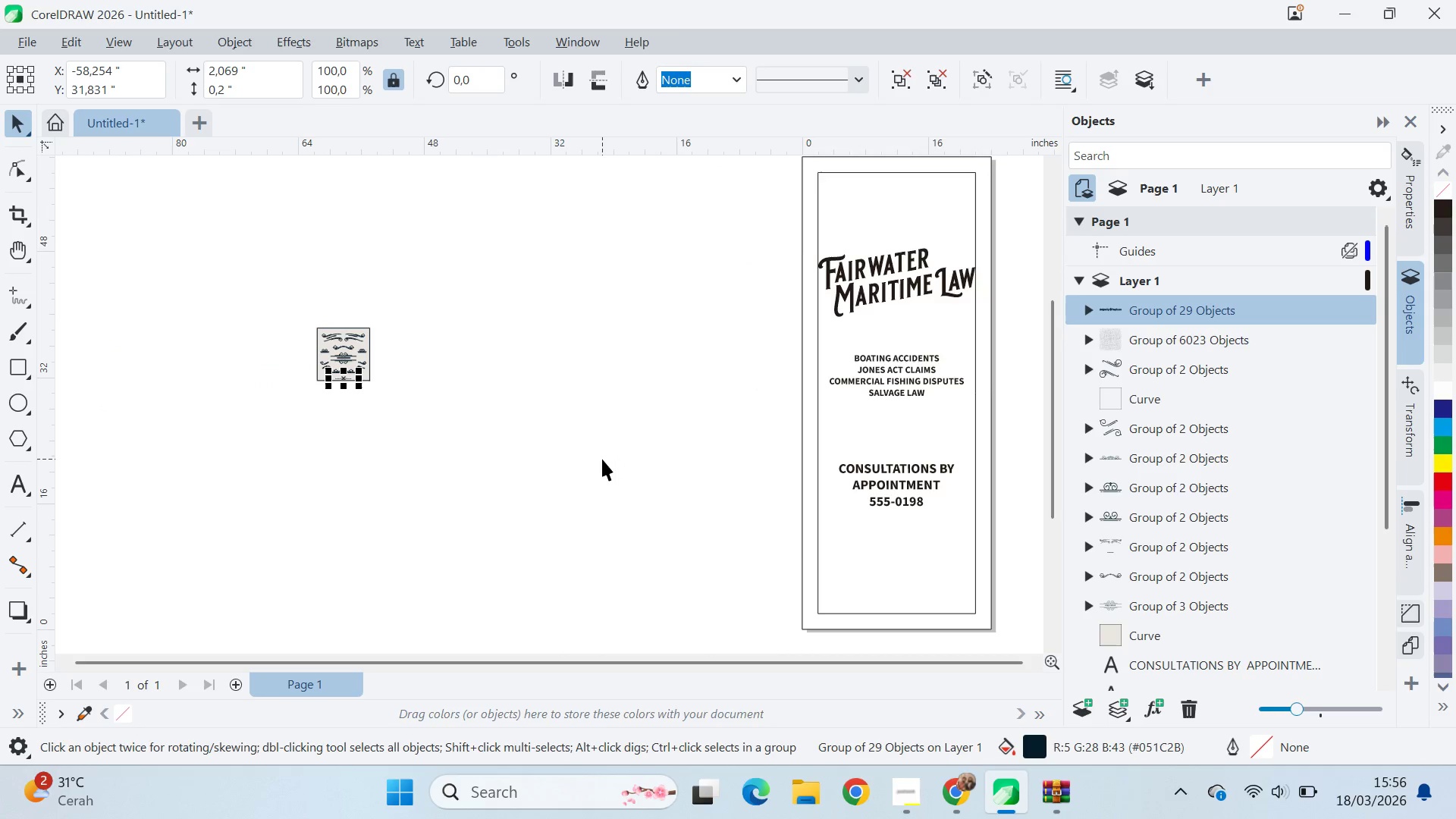 
key(Delete)
 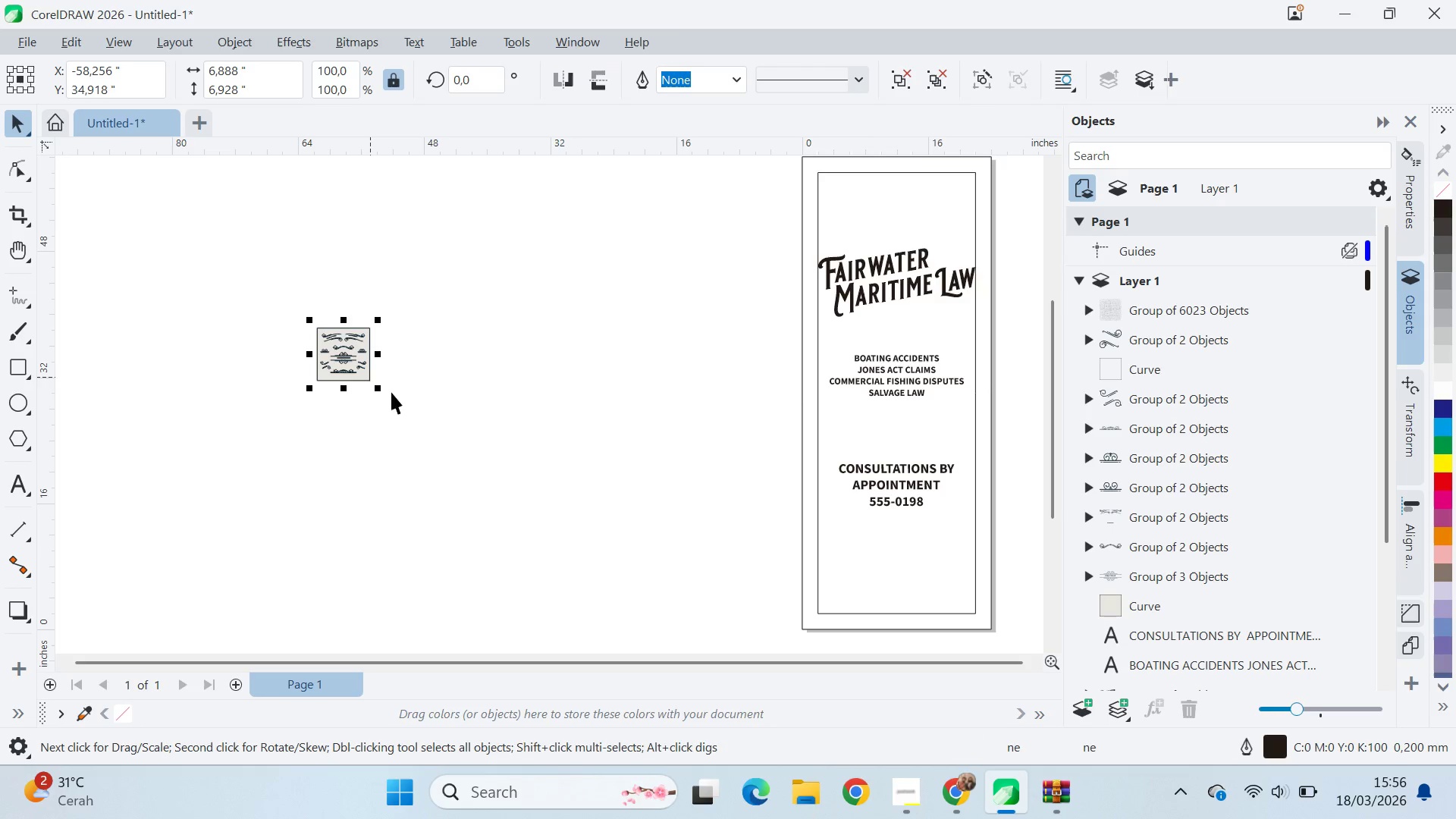 
key(Delete)
 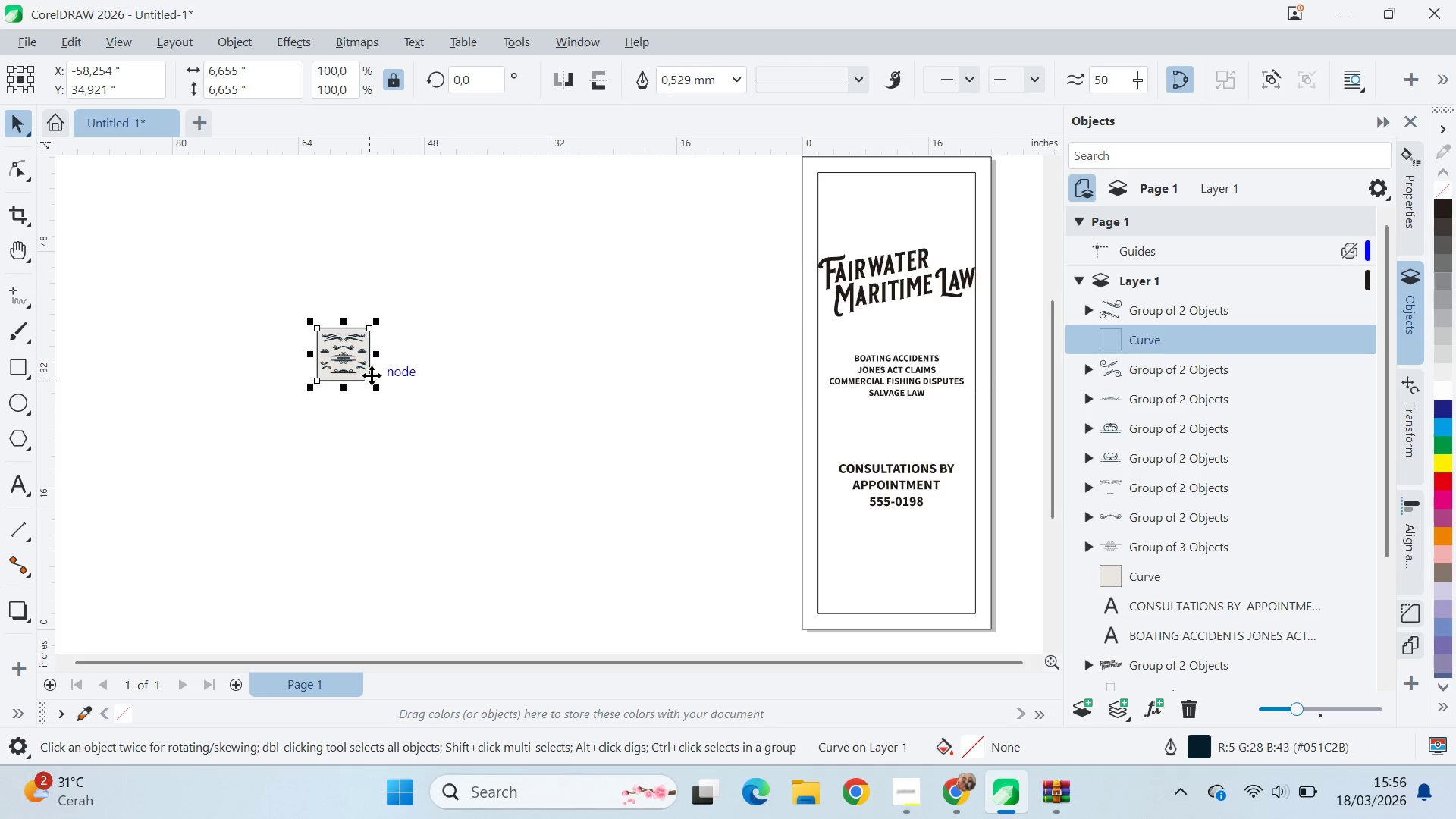 
key(Delete)
 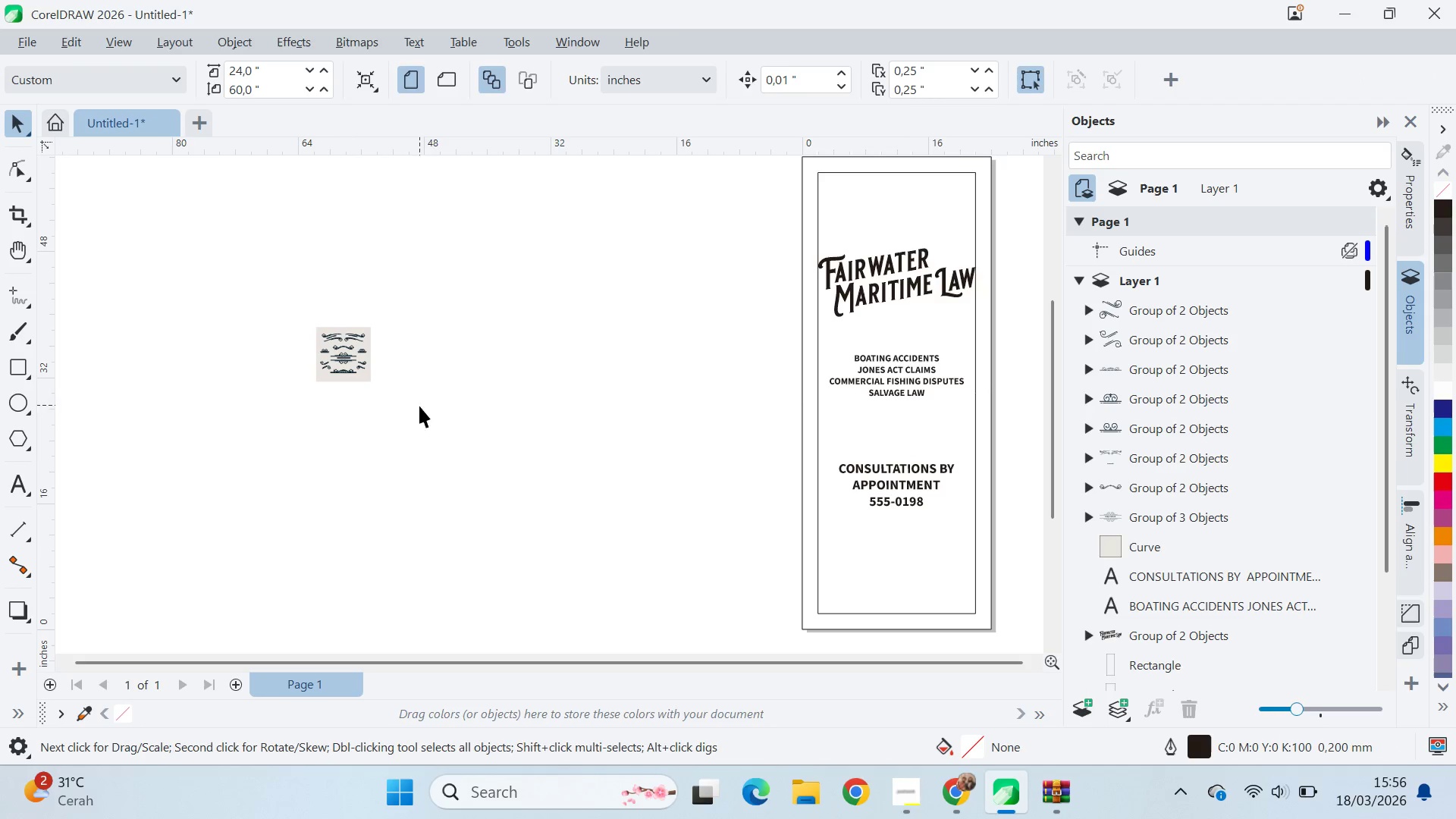 
left_click_drag(start_coordinate=[453, 270], to_coordinate=[258, 435])
 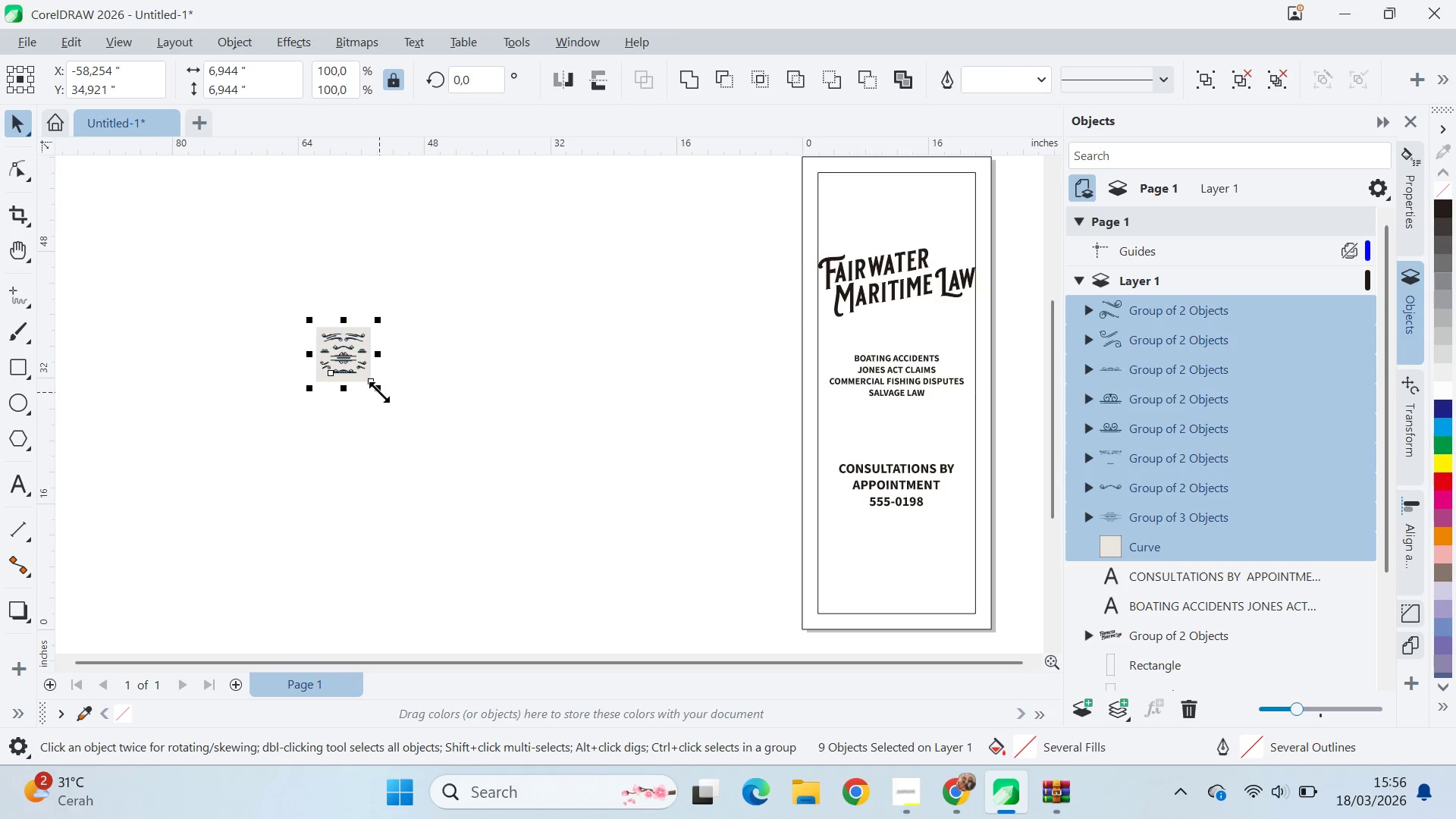 
left_click_drag(start_coordinate=[379, 391], to_coordinate=[585, 518])
 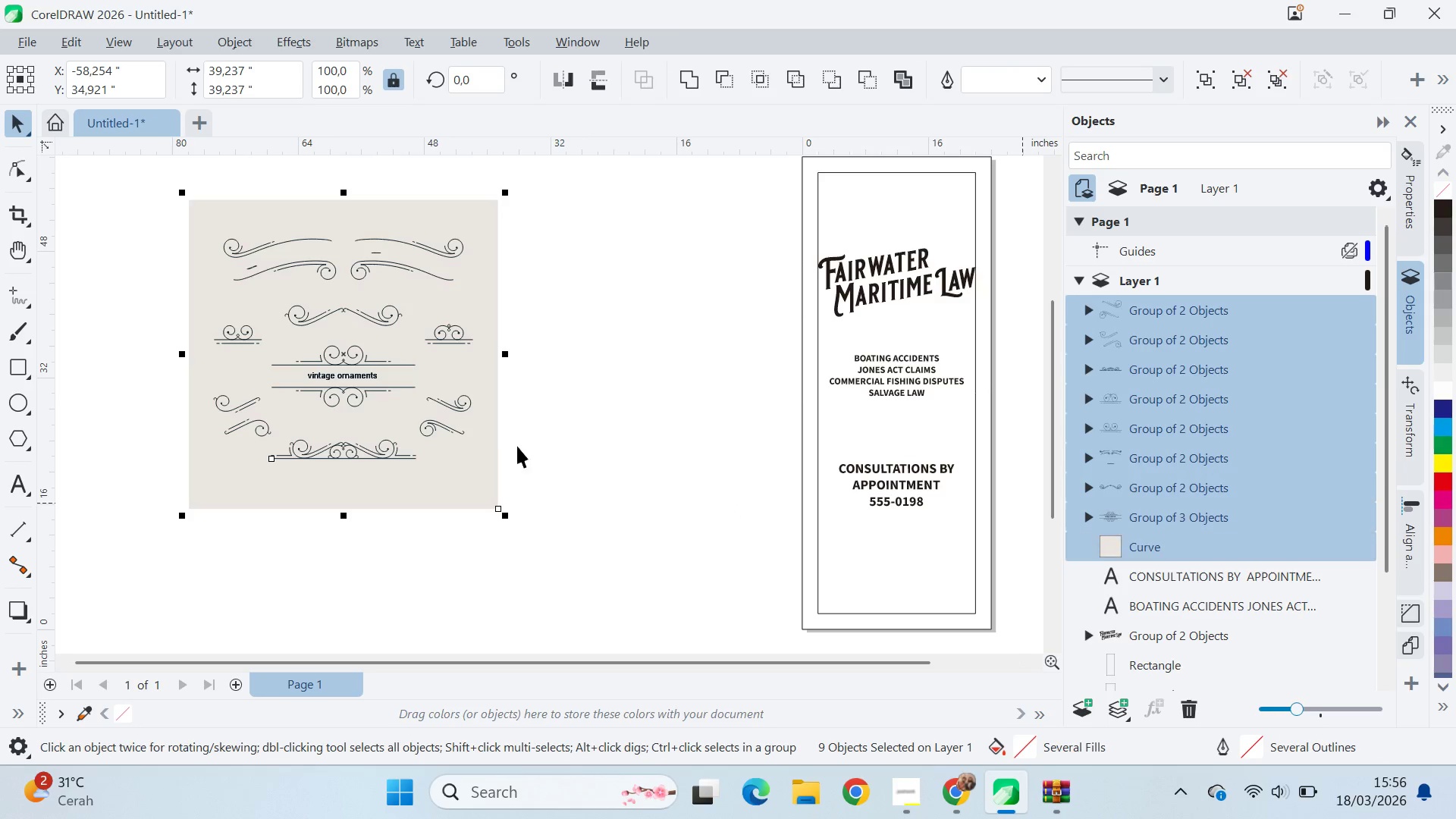 
hold_key(key=ShiftLeft, duration=0.86)
 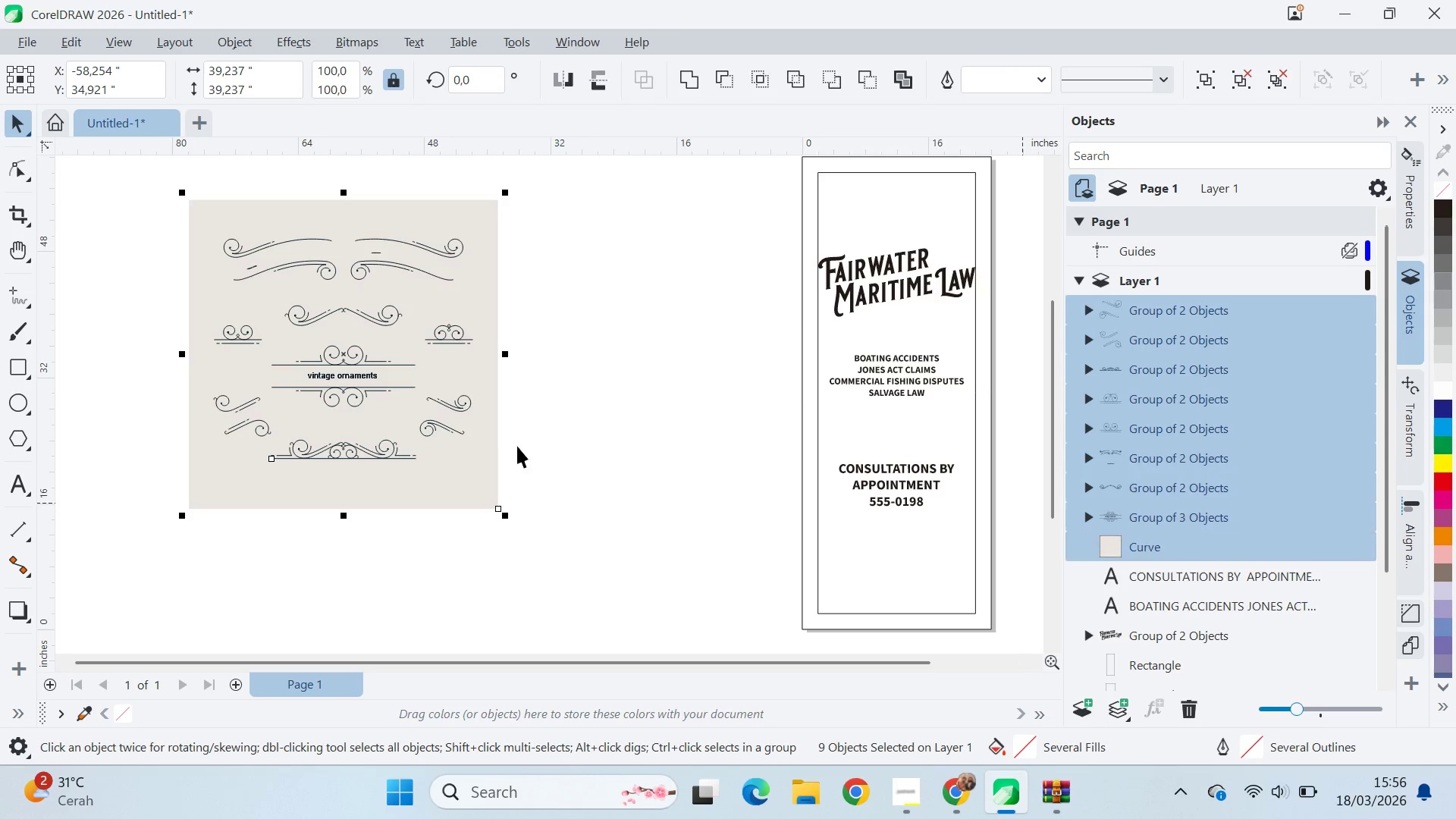 
left_click_drag(start_coordinate=[438, 423], to_coordinate=[642, 451])
 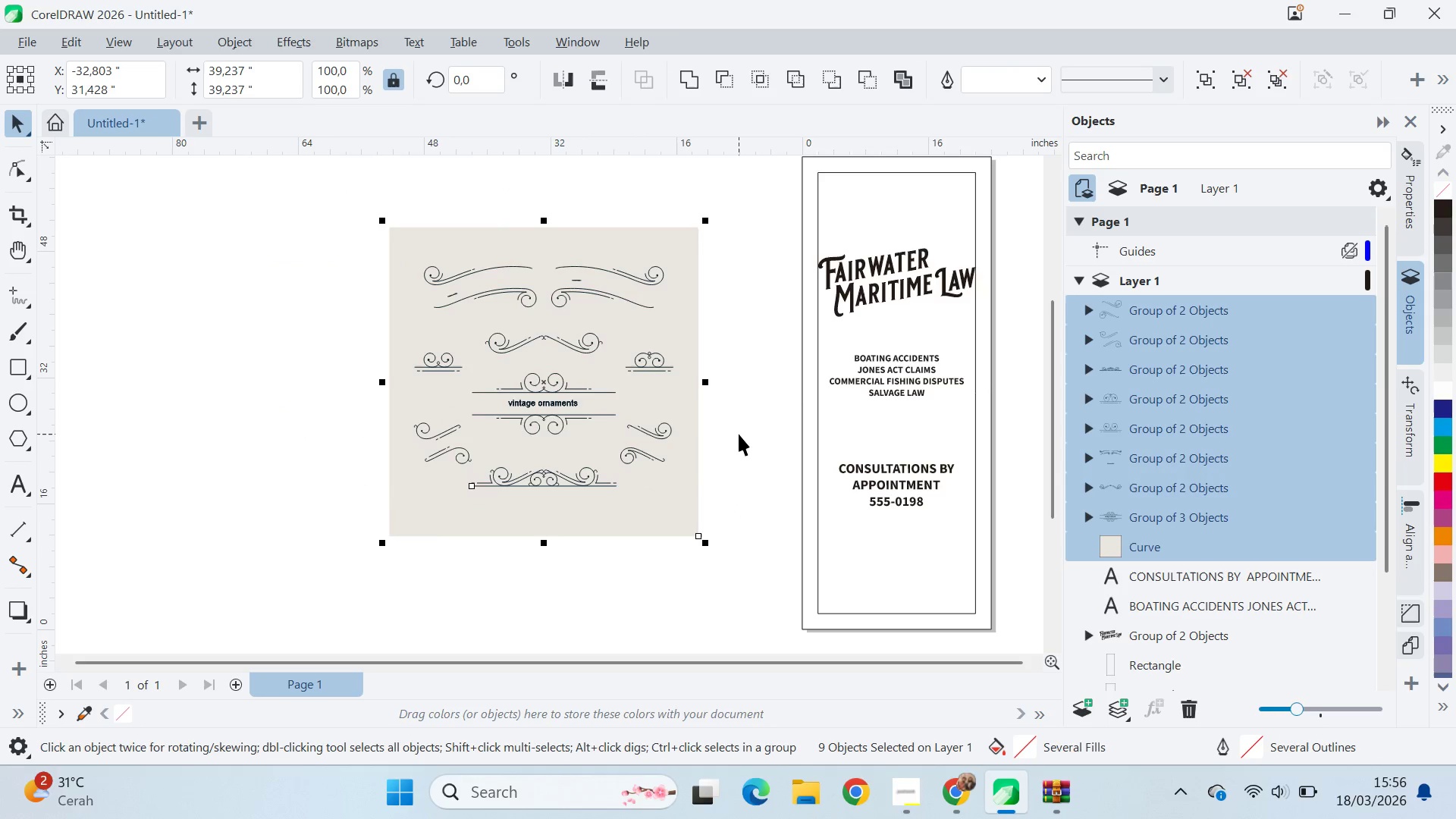 
left_click([739, 434])
 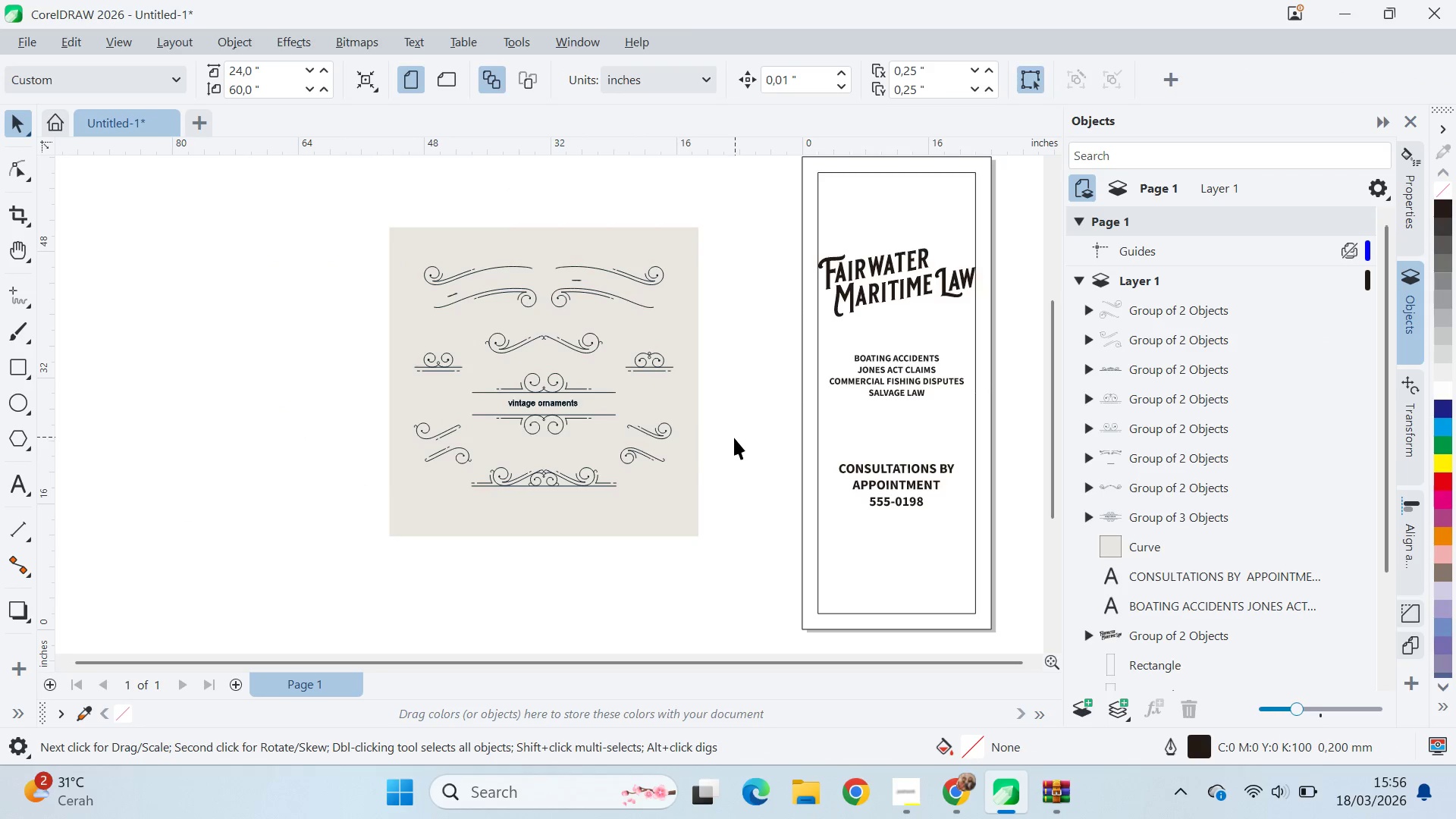 
scroll: coordinate [733, 435], scroll_direction: up, amount: 2.0
 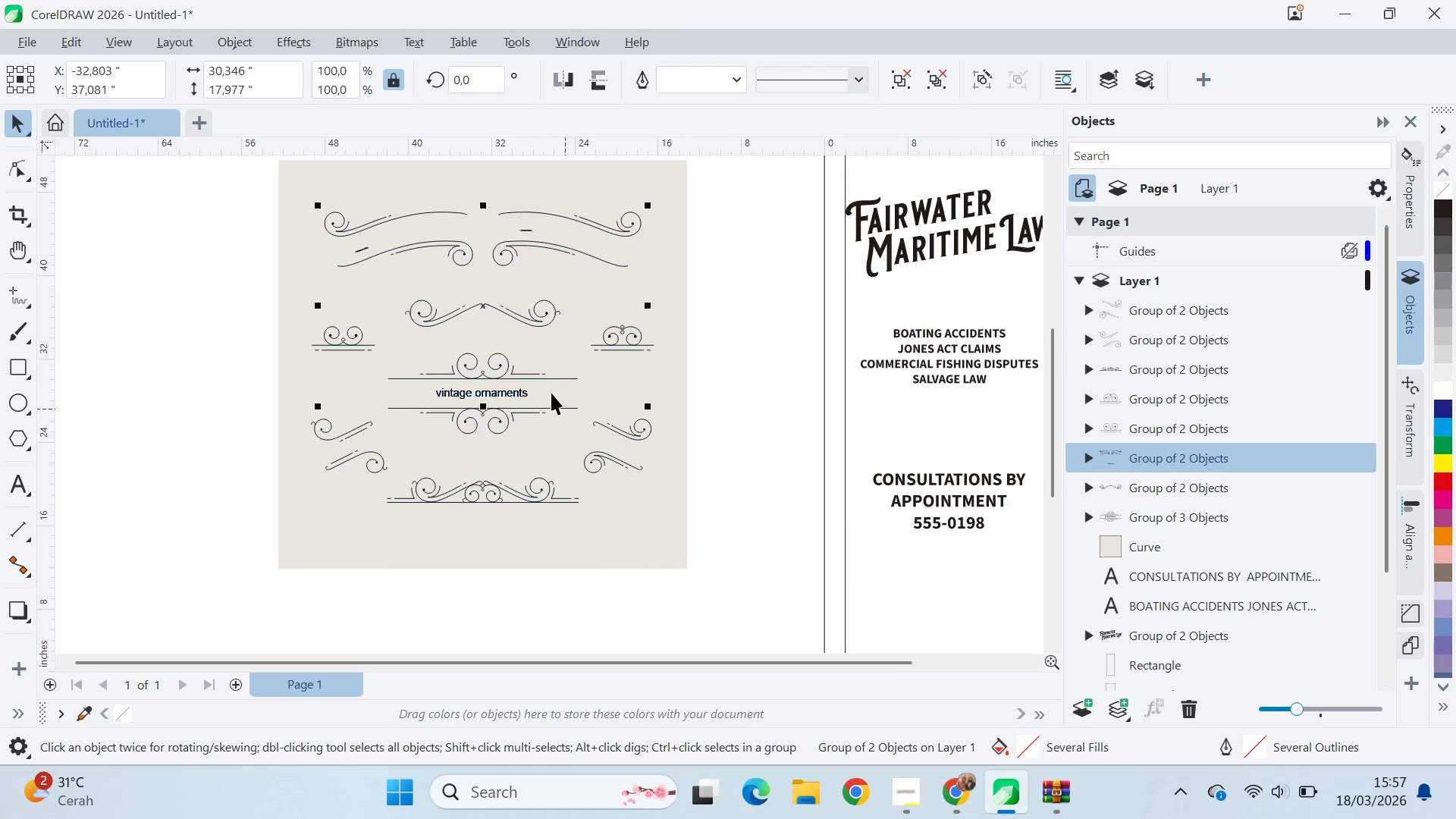 
left_click_drag(start_coordinate=[542, 373], to_coordinate=[659, 351])
 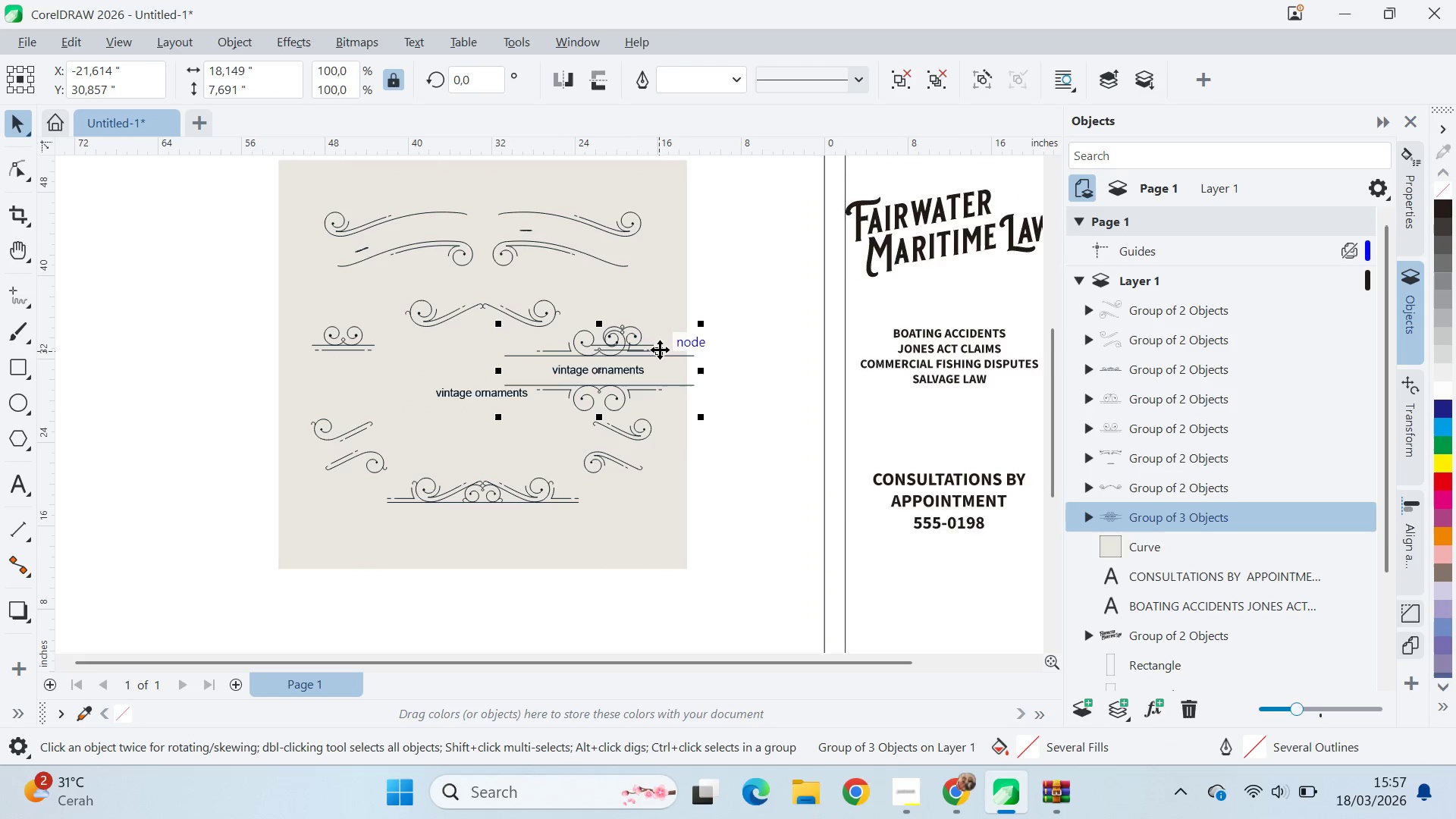 
key(Control+Z)
 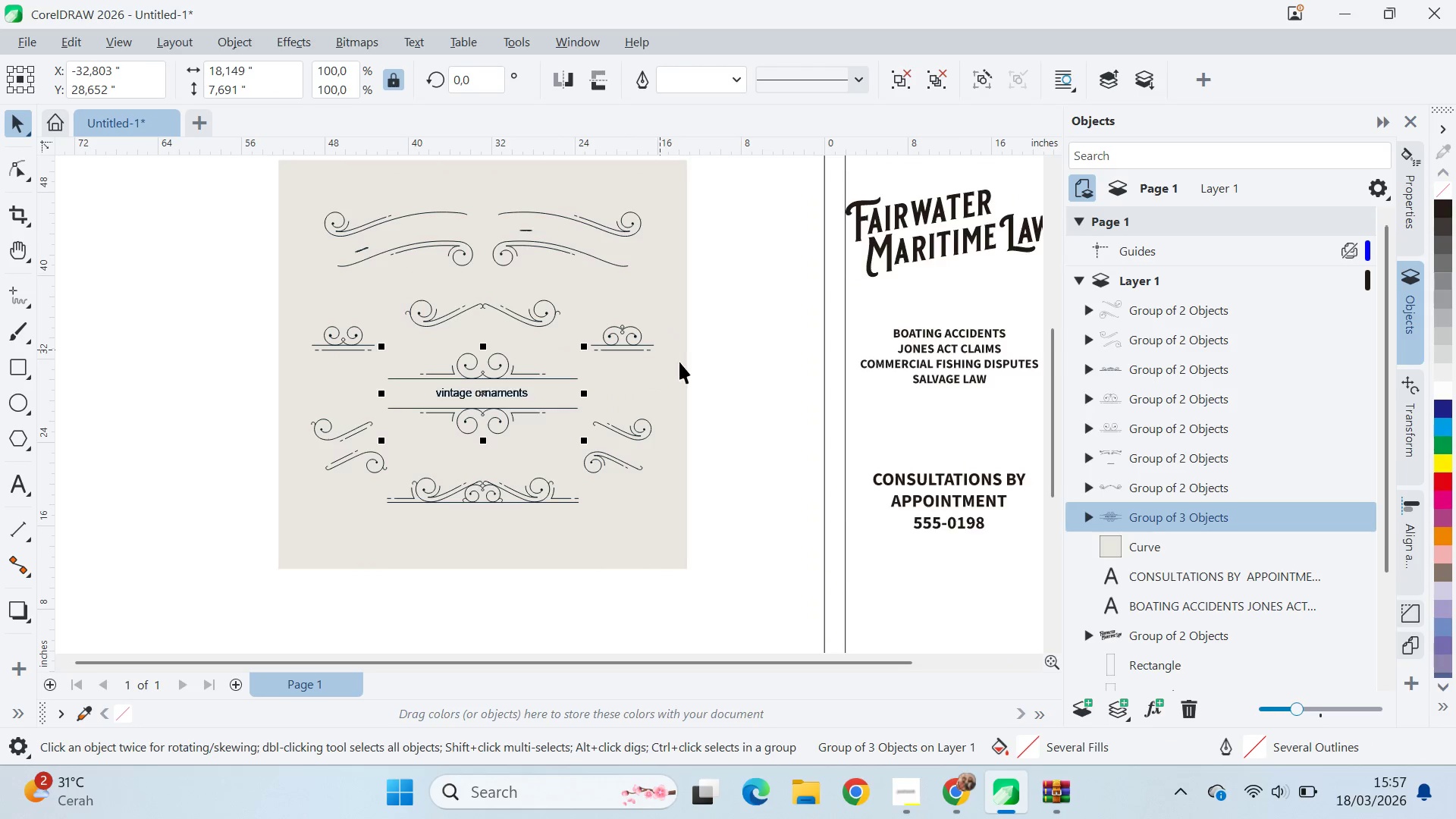 
left_click([732, 369])
 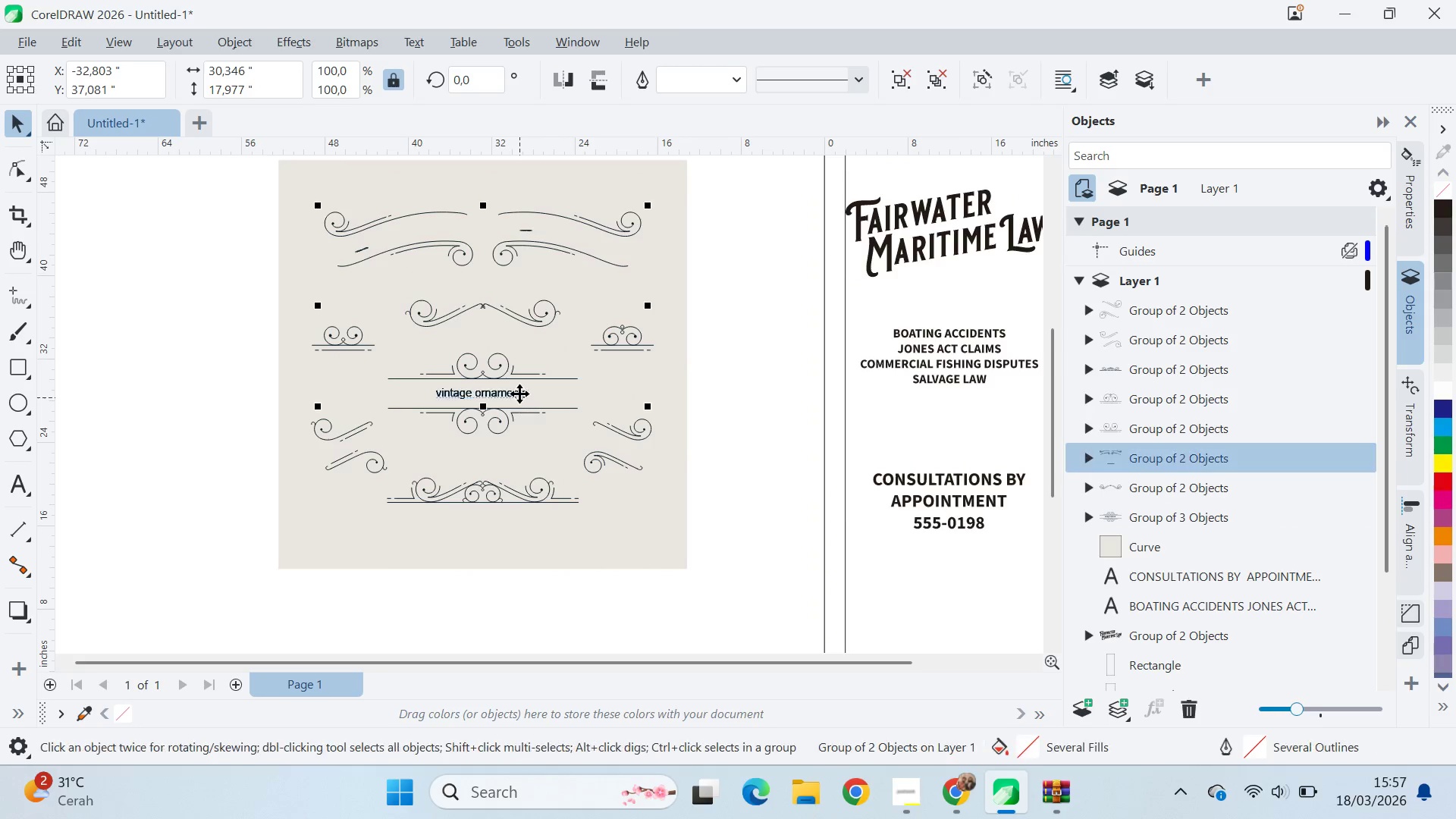 
hold_key(key=ControlLeft, duration=0.39)
 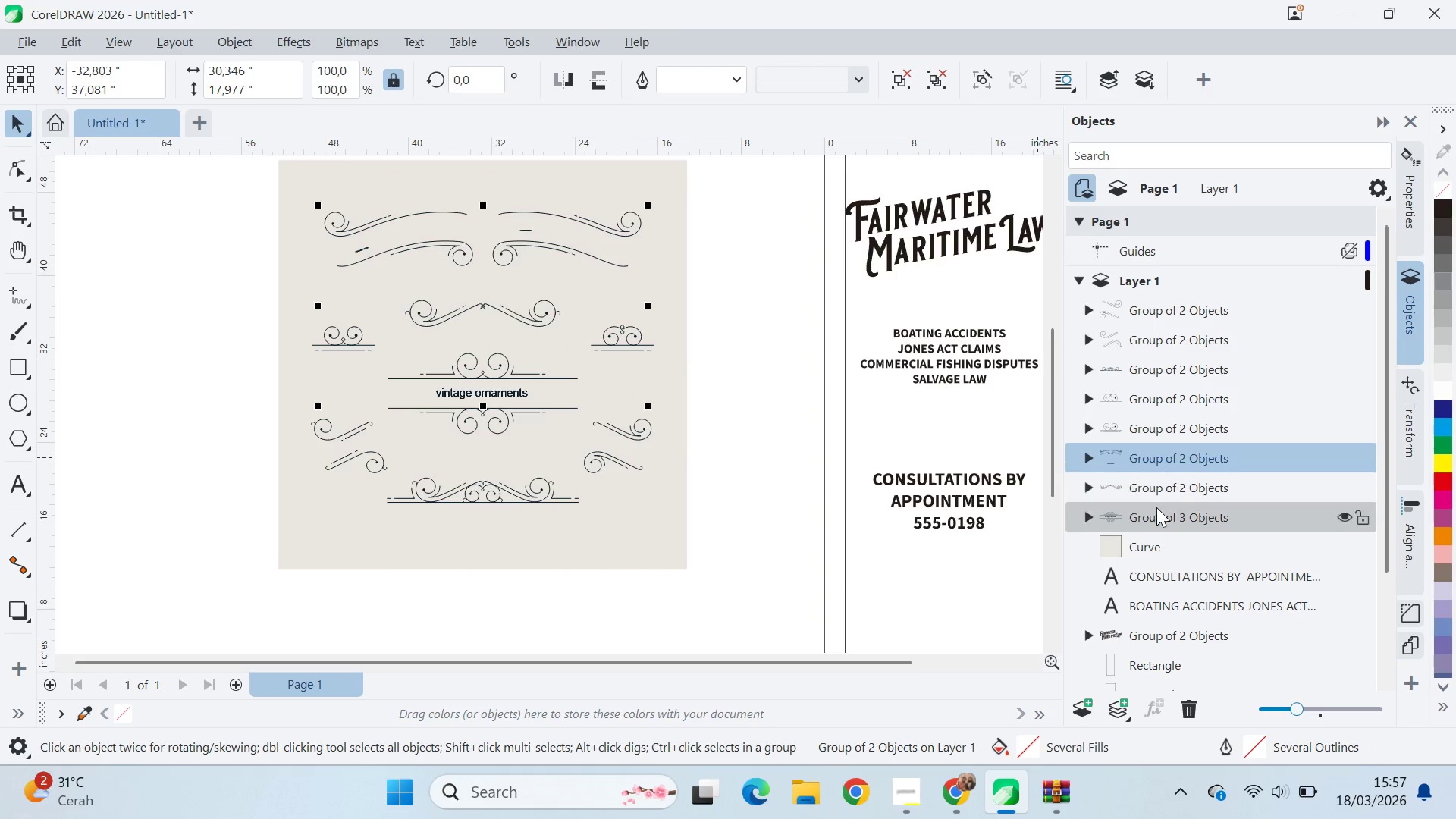 
left_click([1162, 511])
 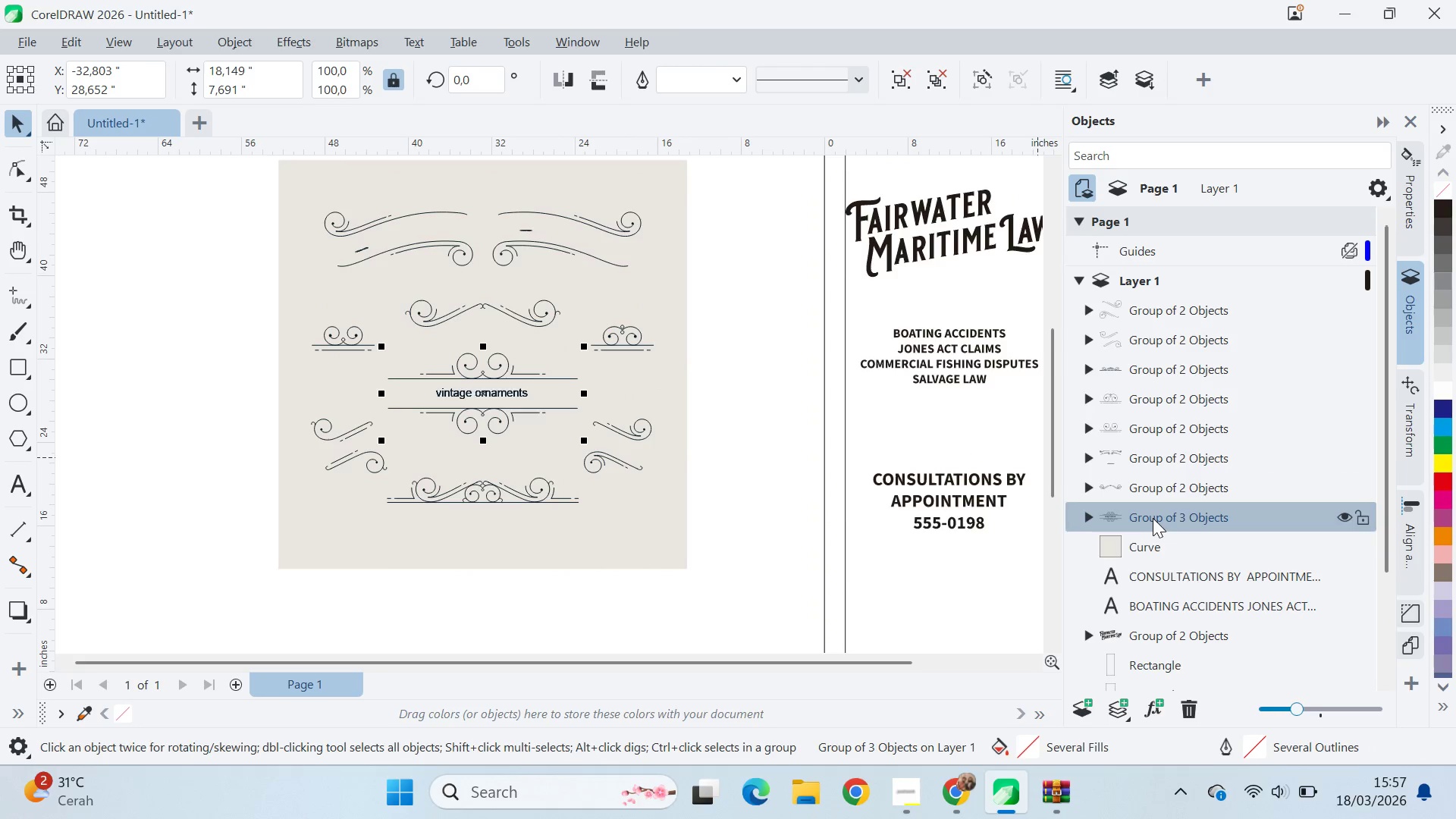 
key(Delete)
 